 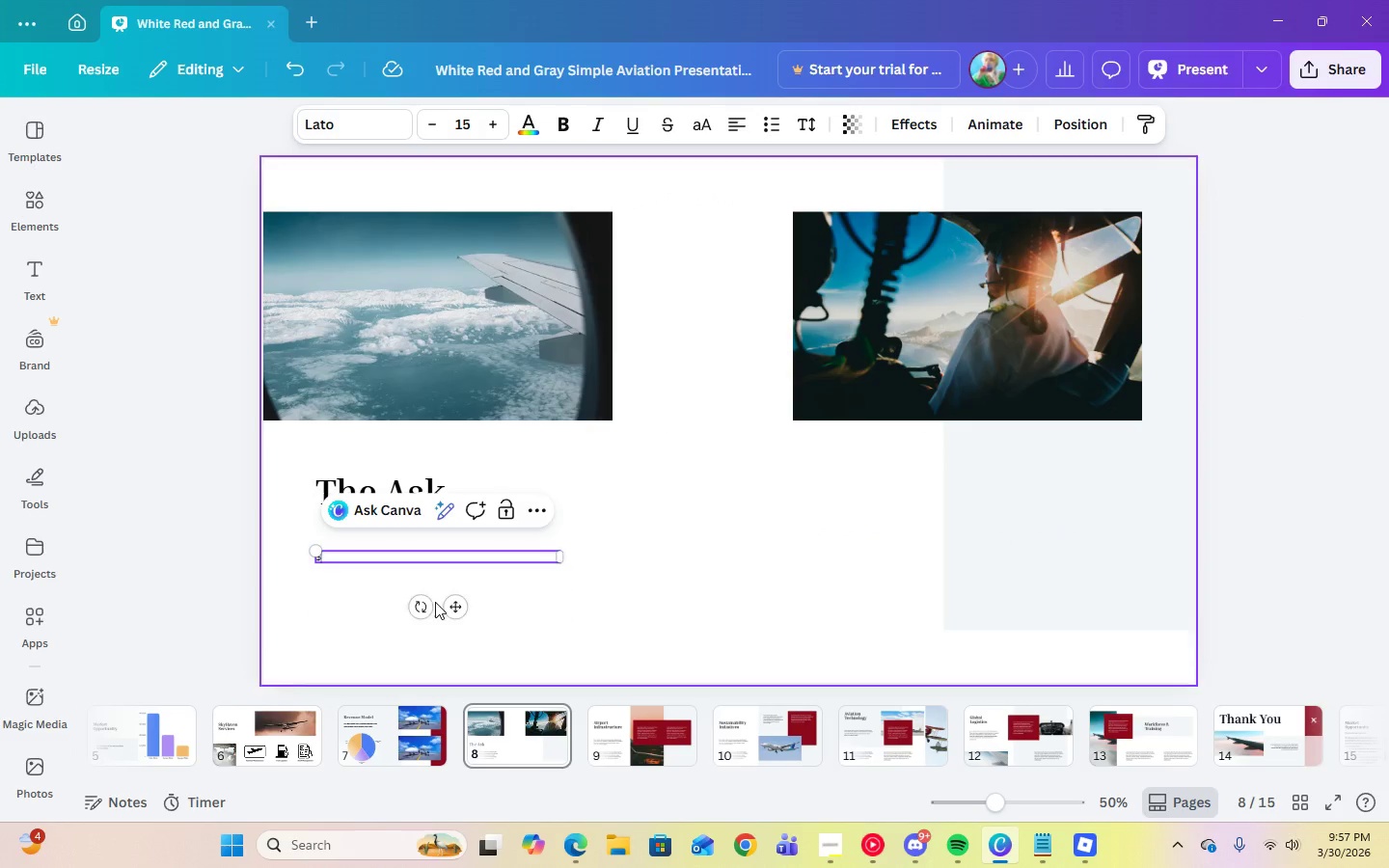 
type($5M )
 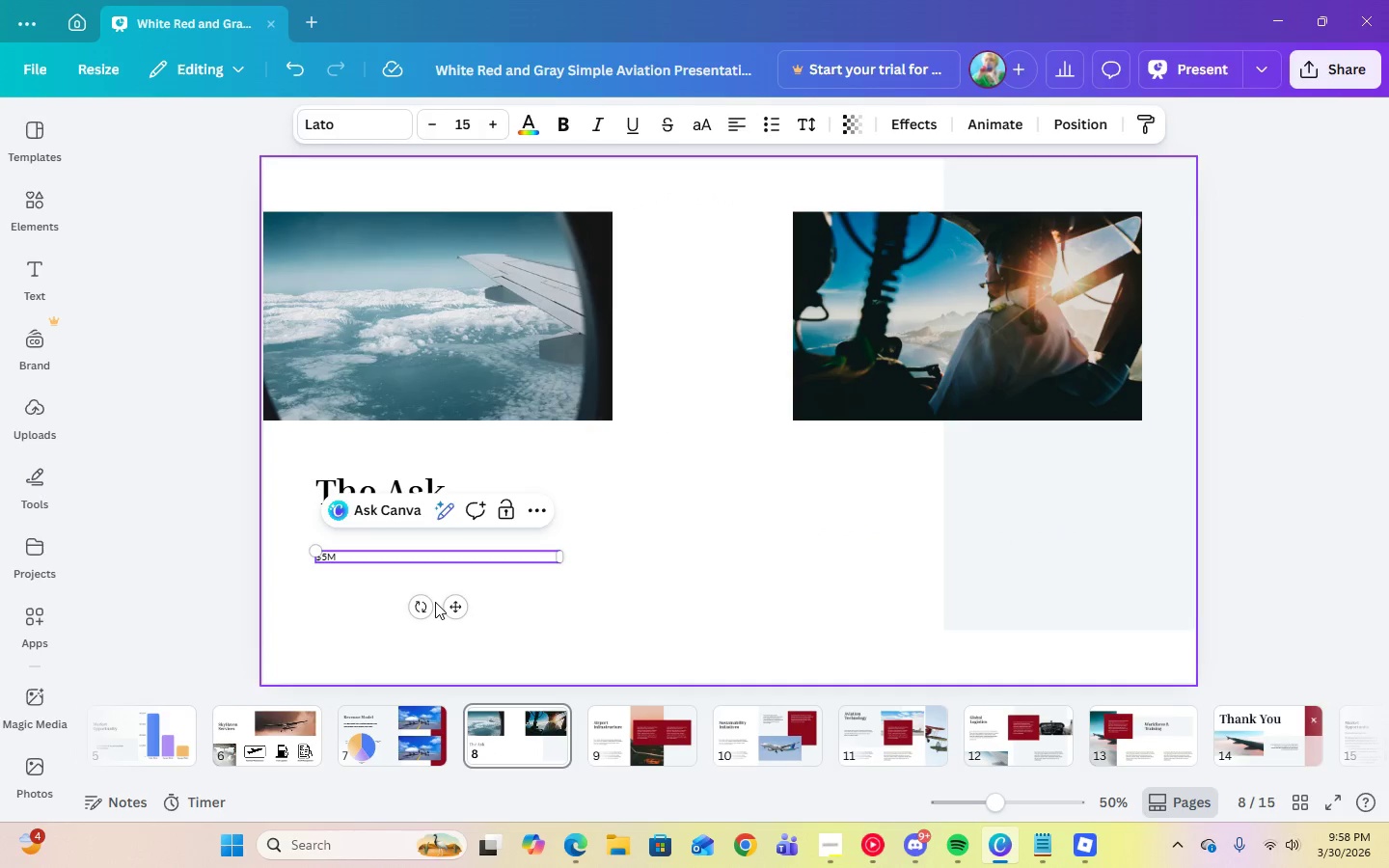 
key(Control+V)
 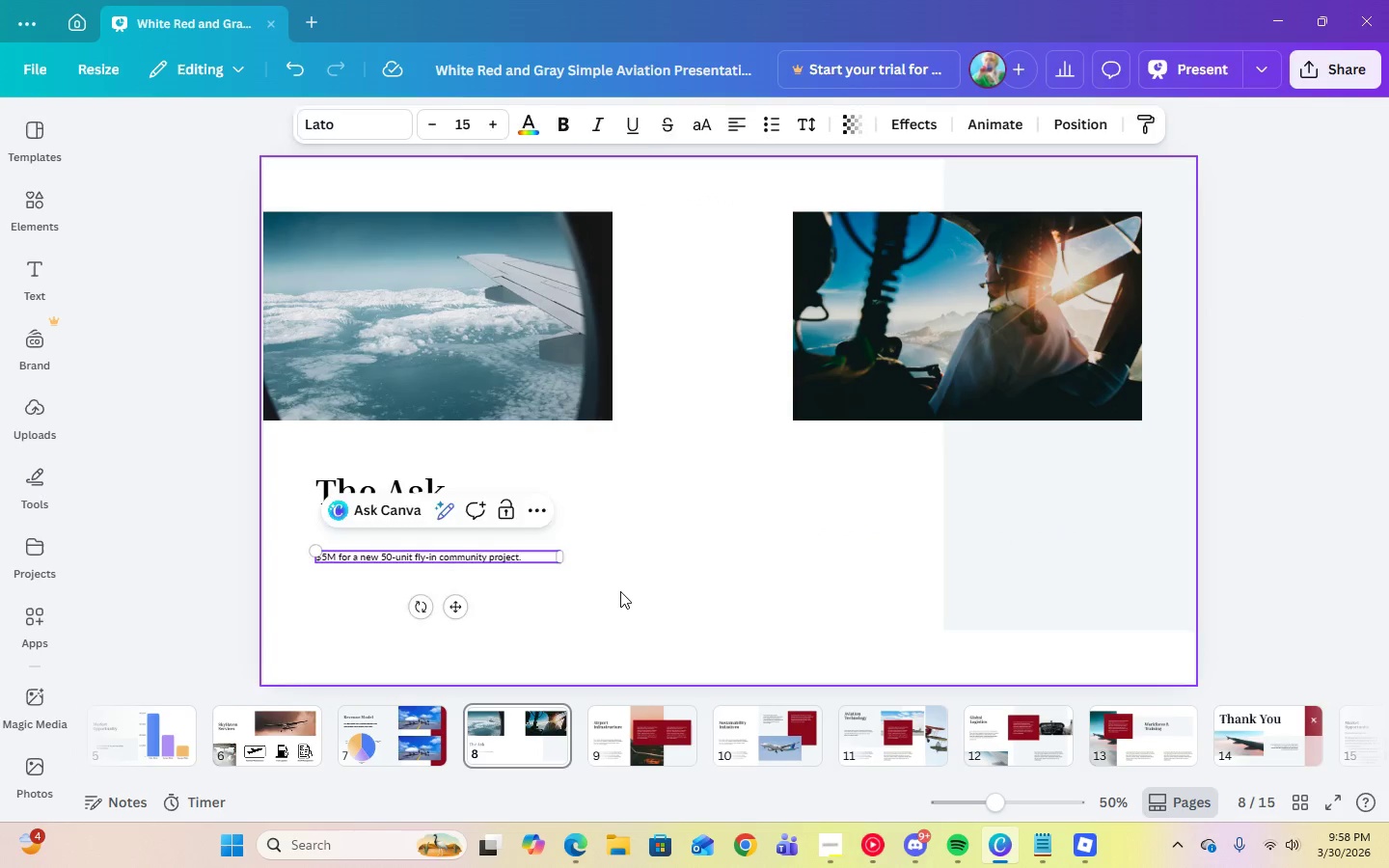 
double_click([461, 551])
 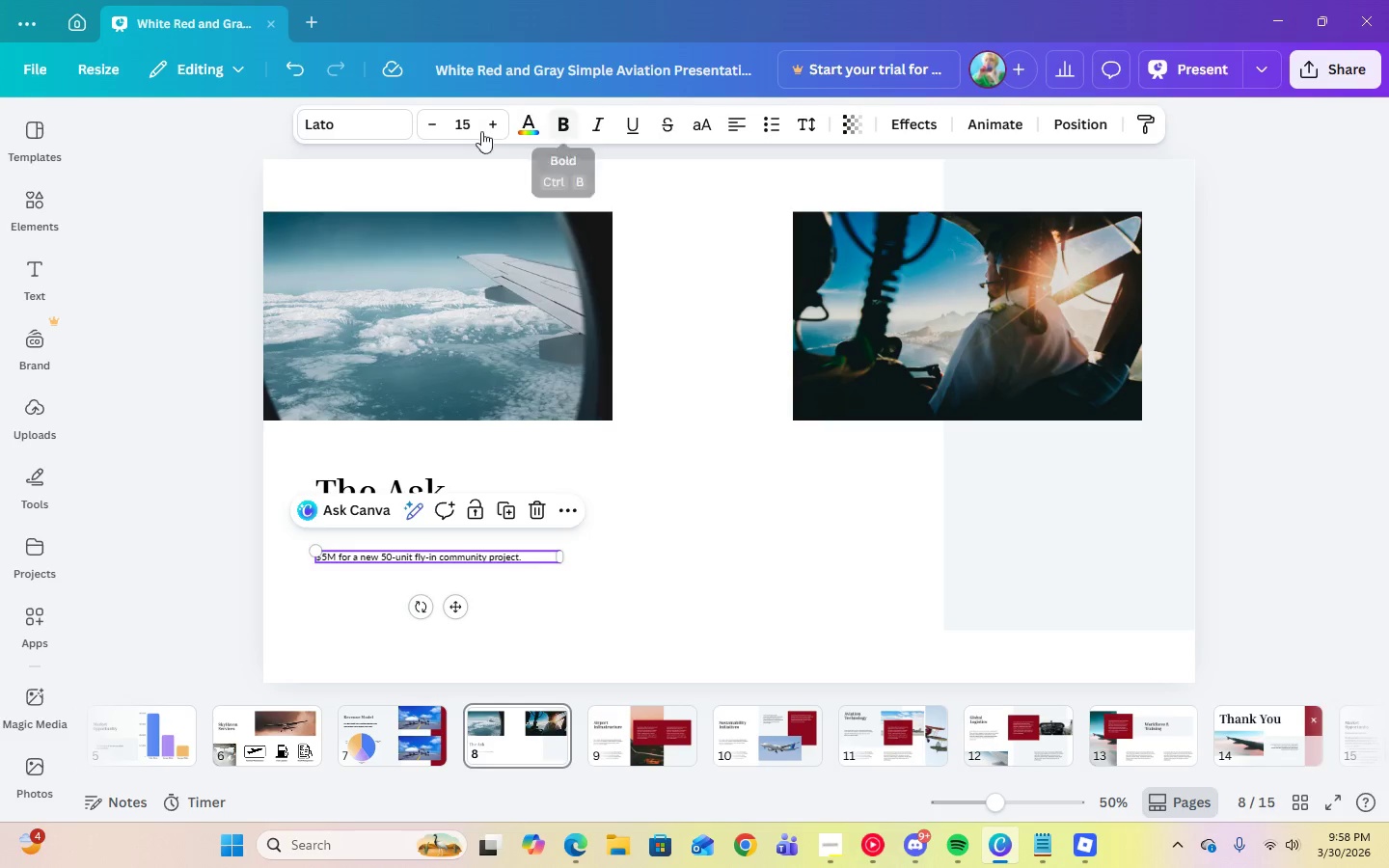 
left_click([463, 131])
 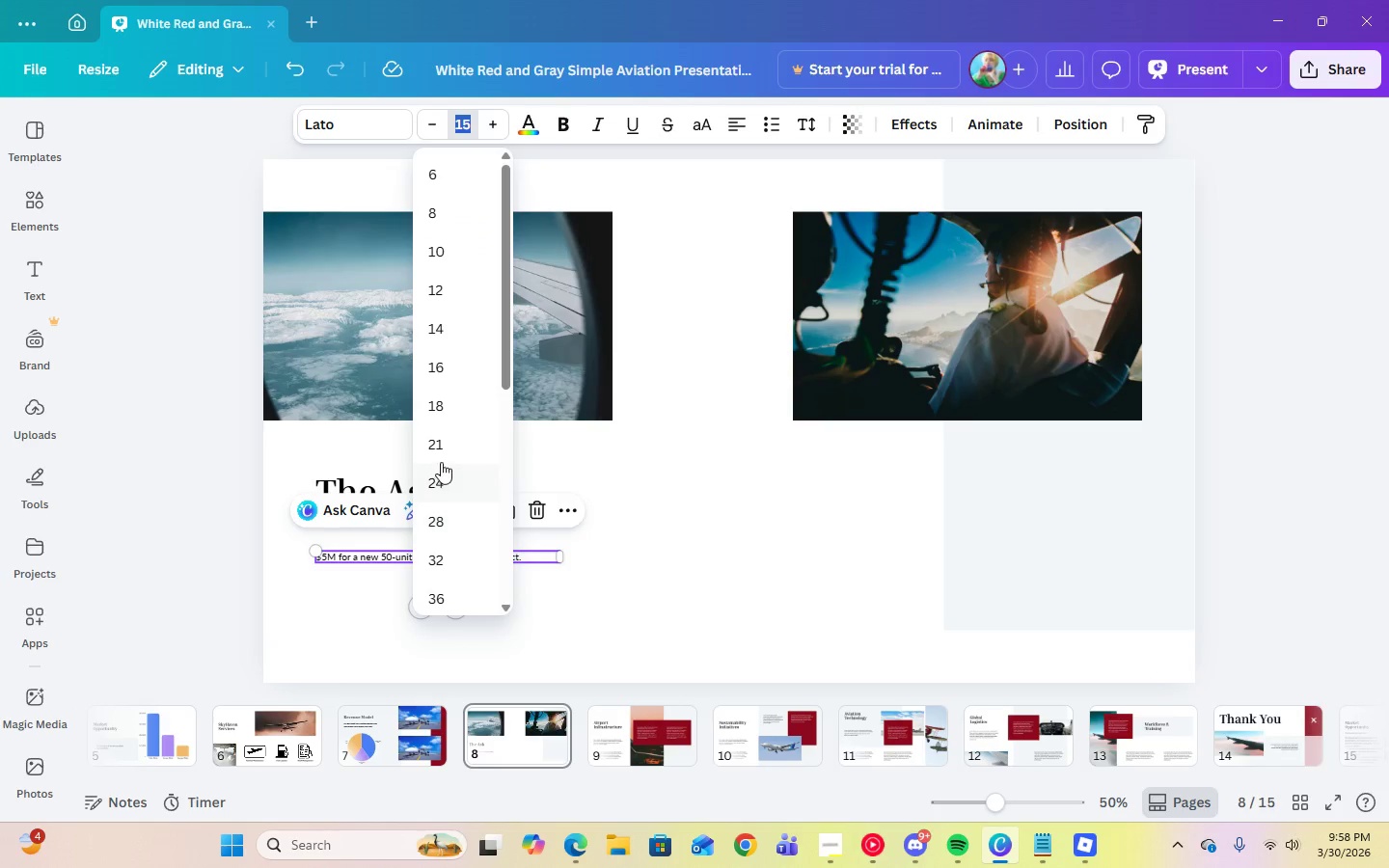 
left_click([442, 476])
 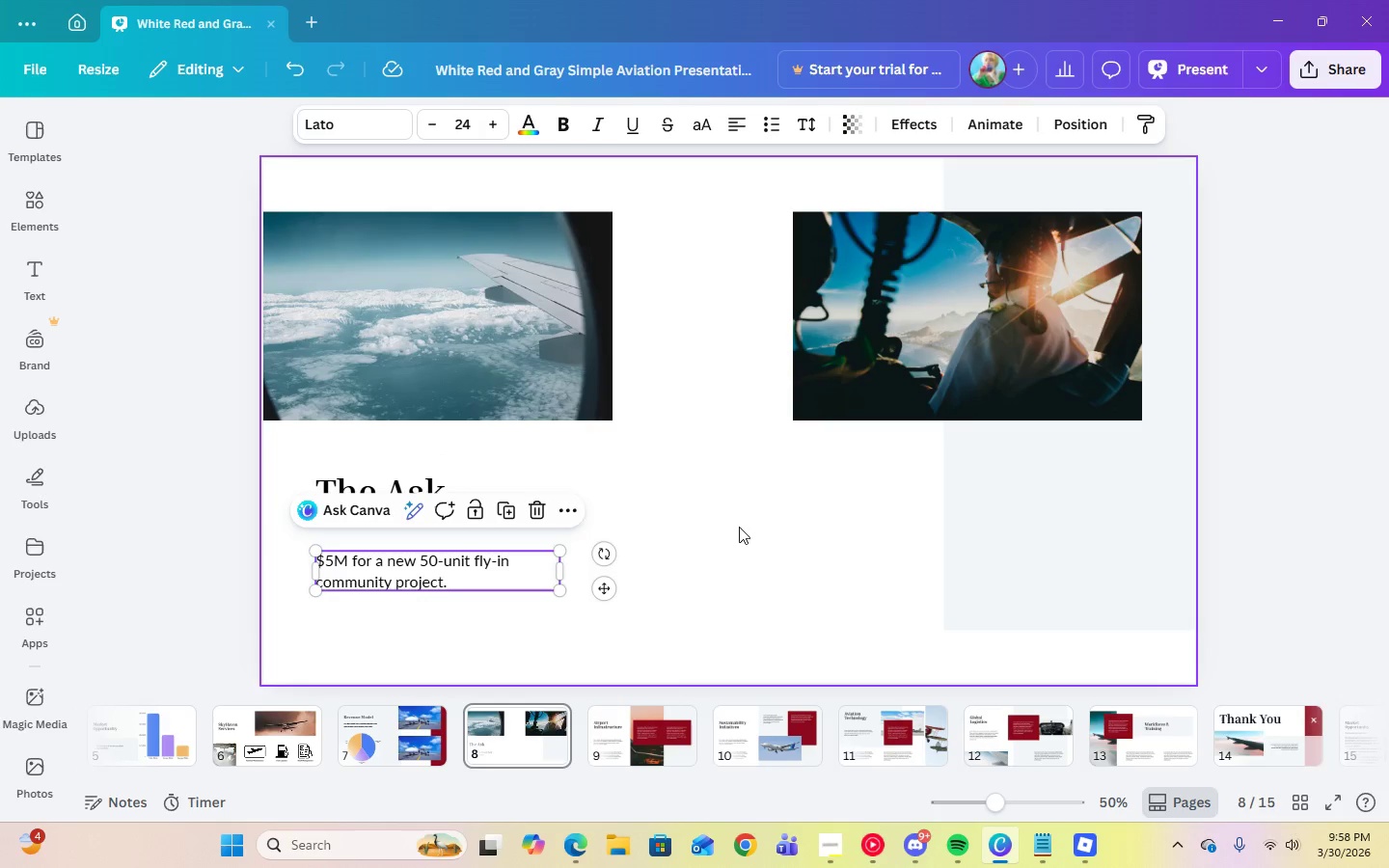 
left_click([748, 525])
 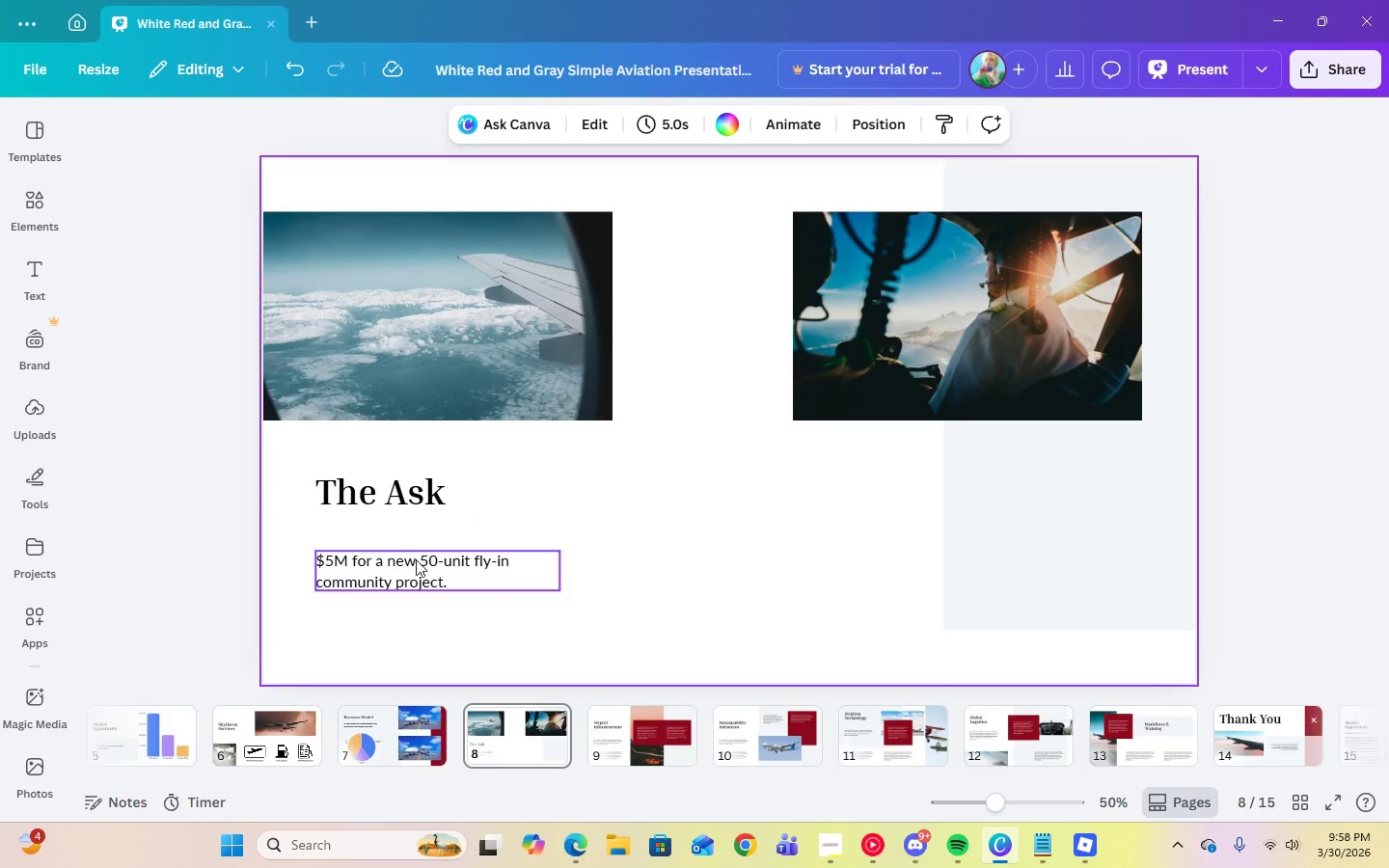 
left_click([682, 510])
 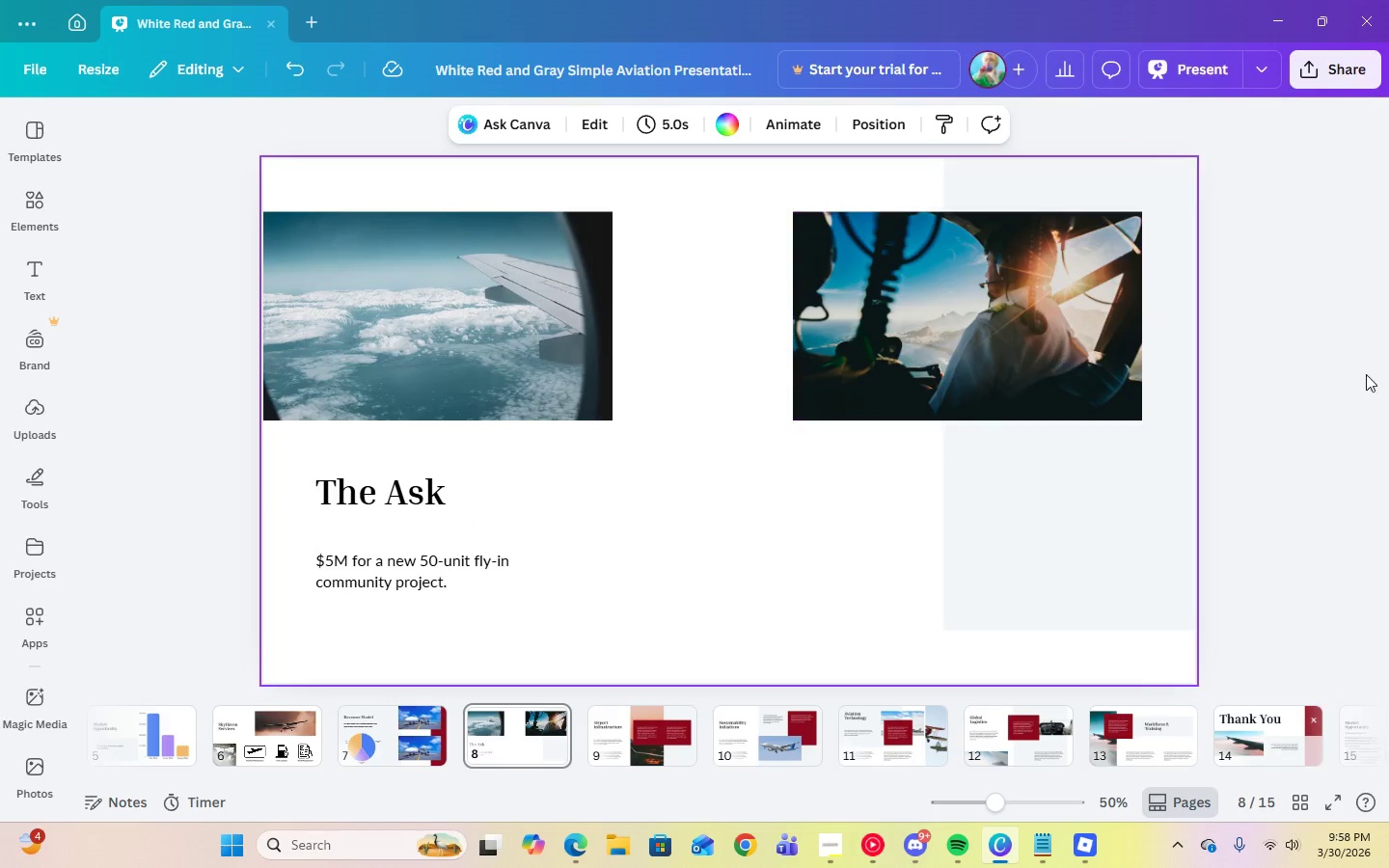 
left_click([1388, 439])
 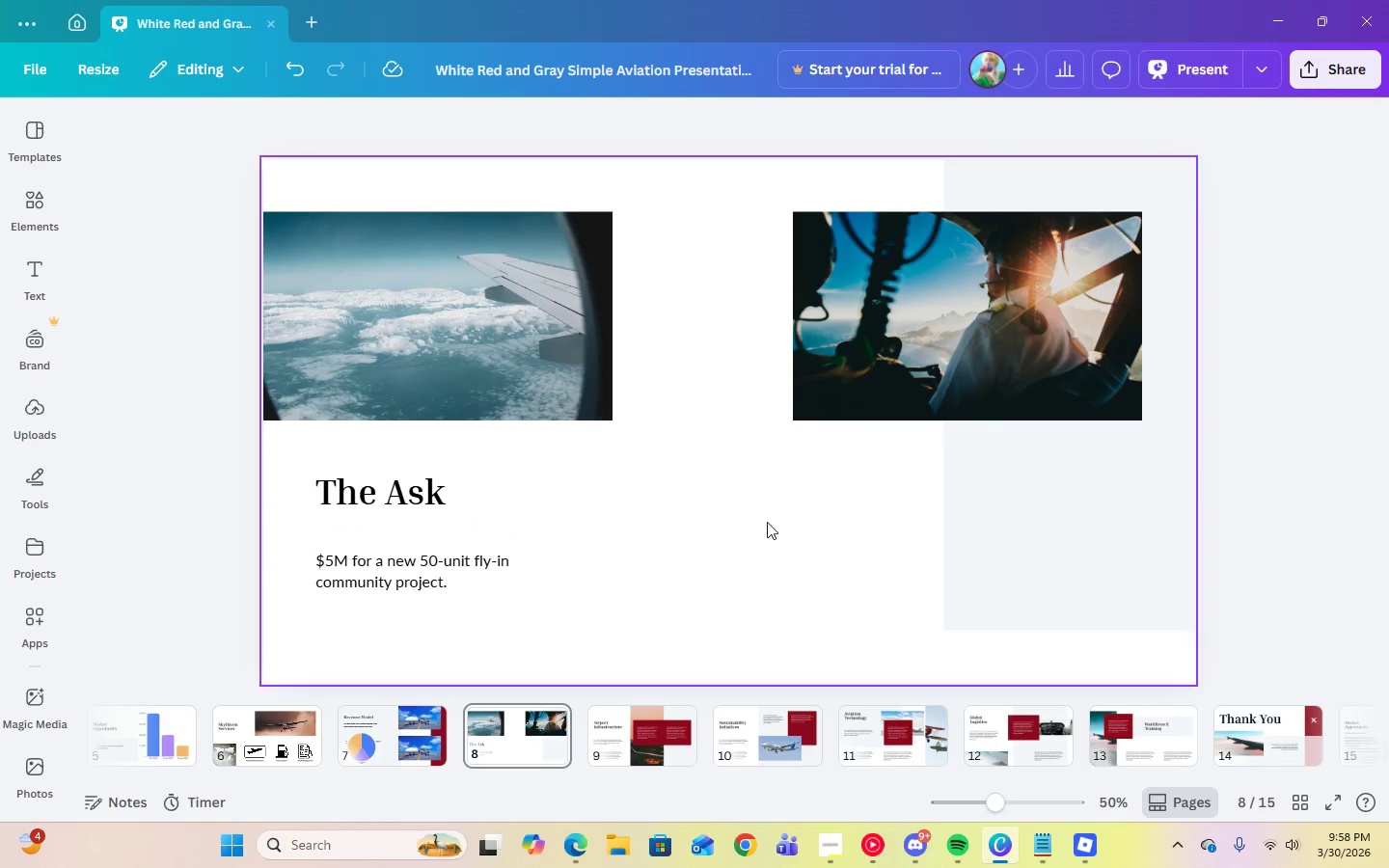 
left_click([335, 583])
 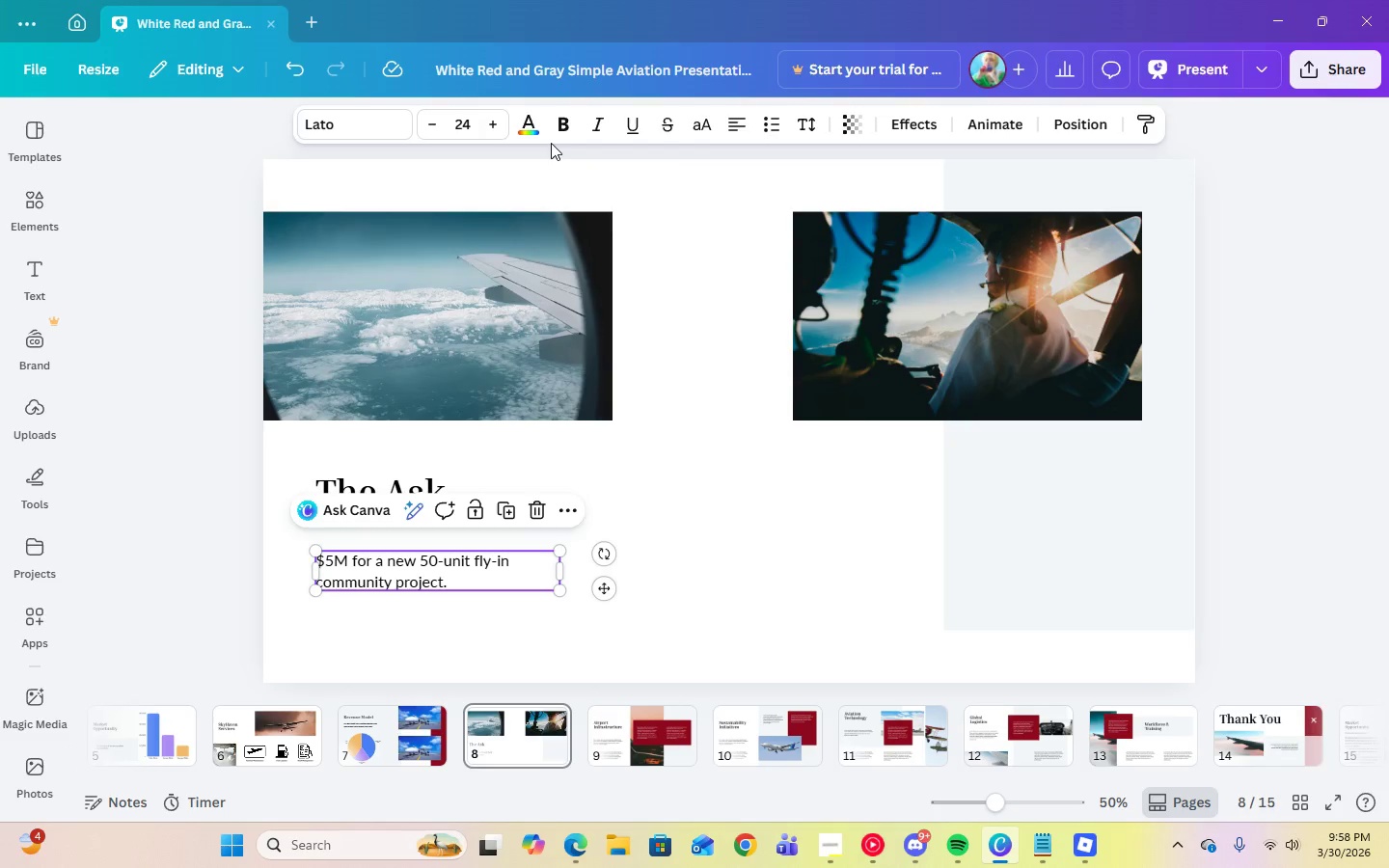 
left_click([1328, 440])
 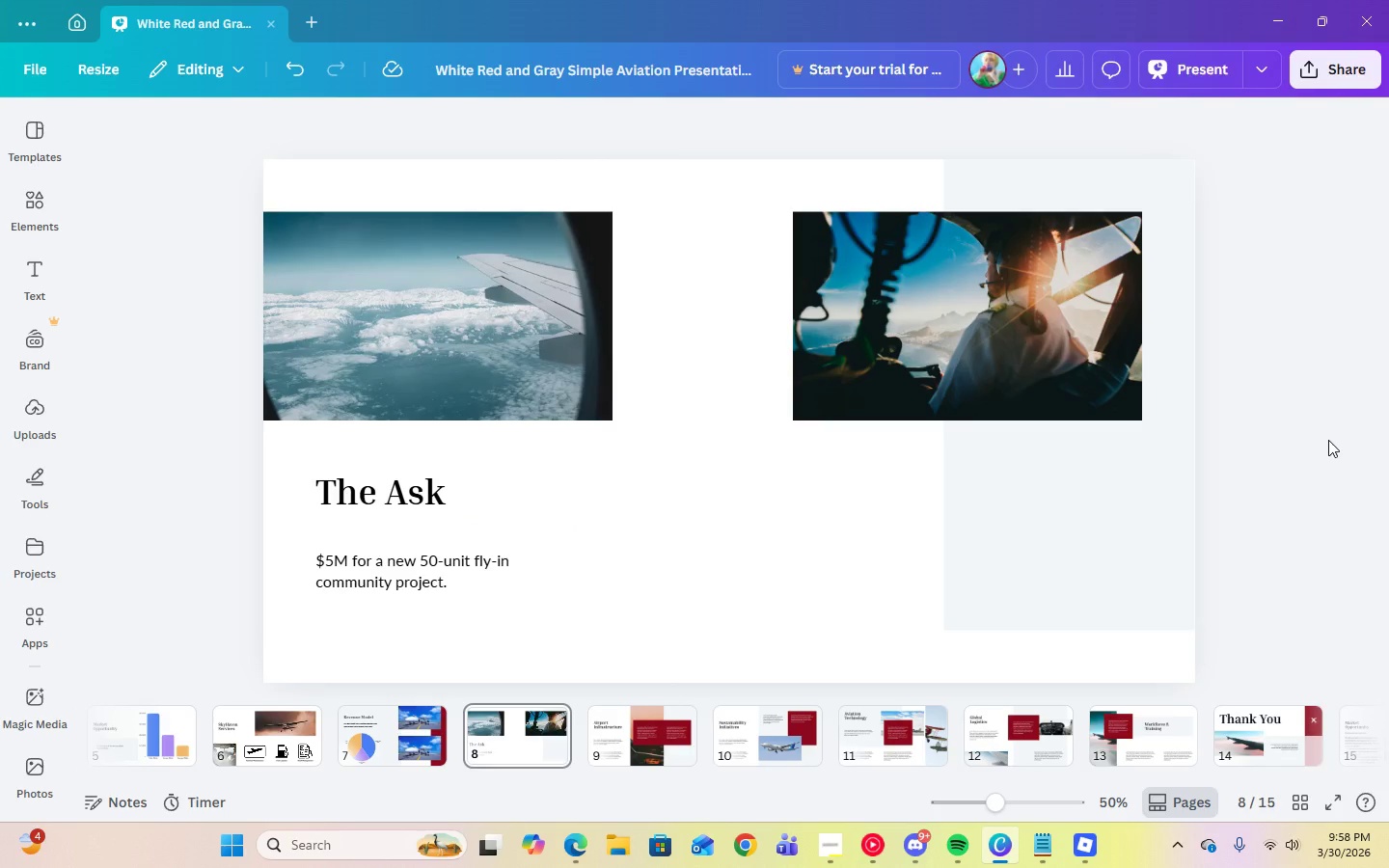 
wait(8.94)
 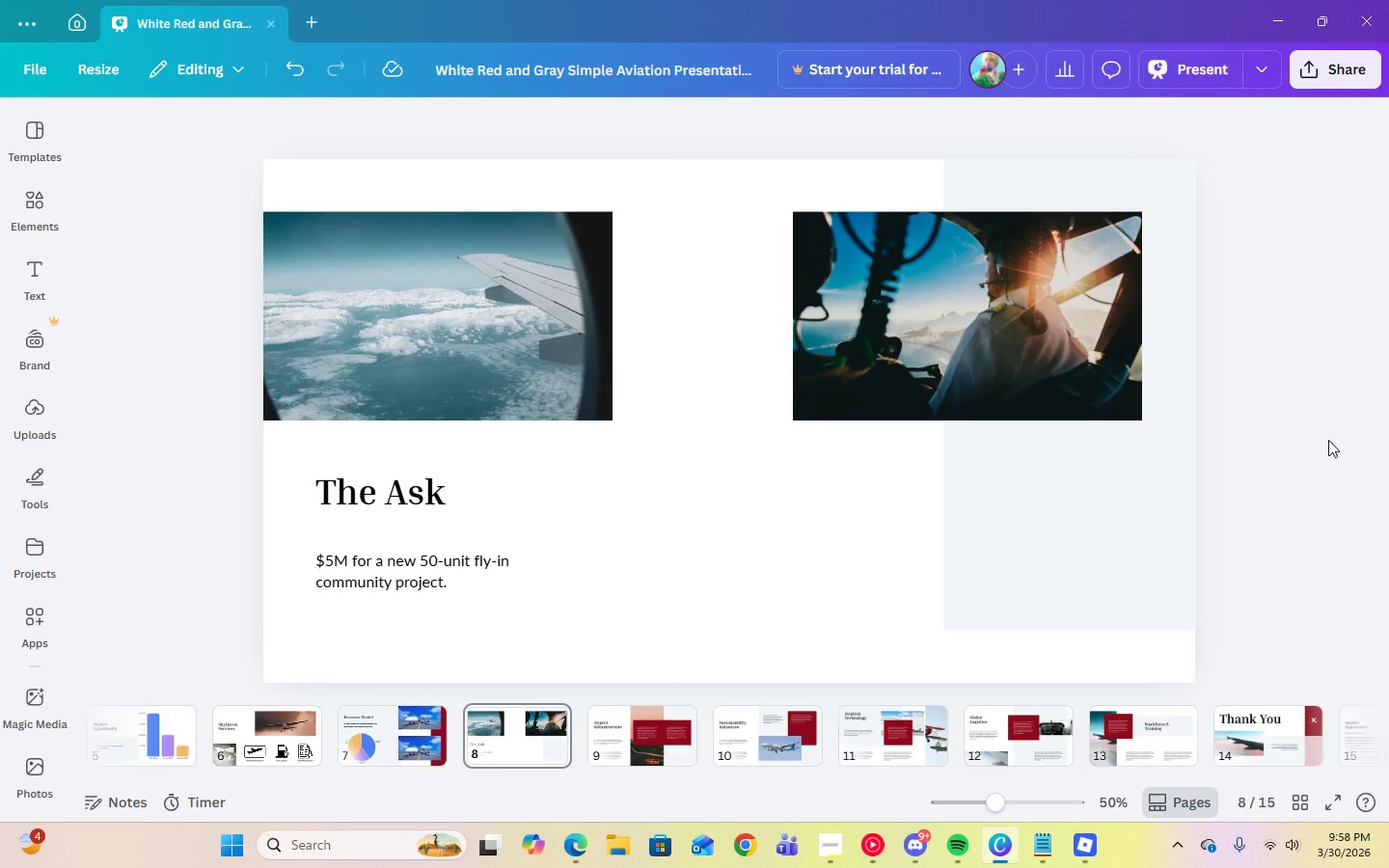 
left_click([924, 359])
 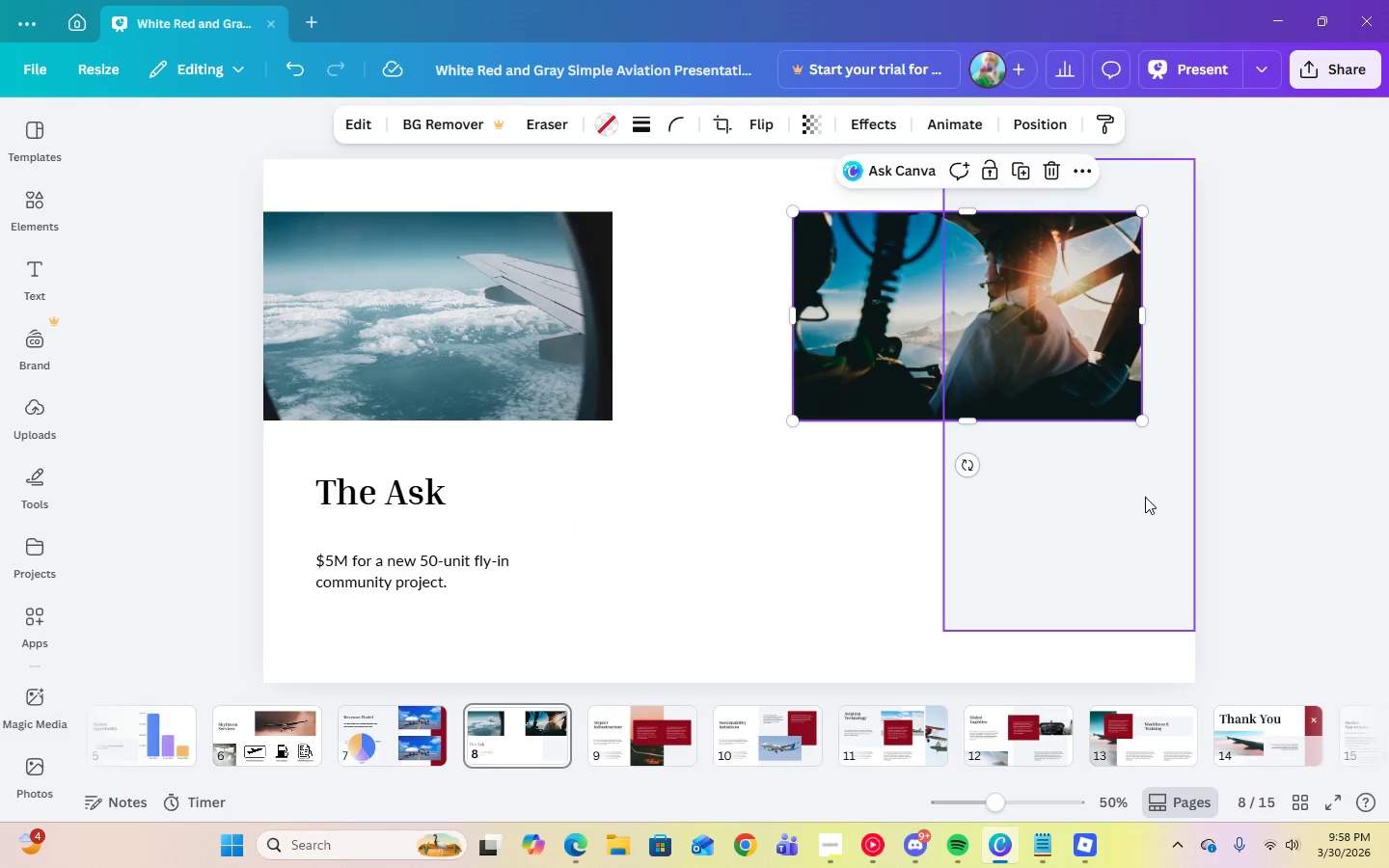 
left_click([1144, 497])
 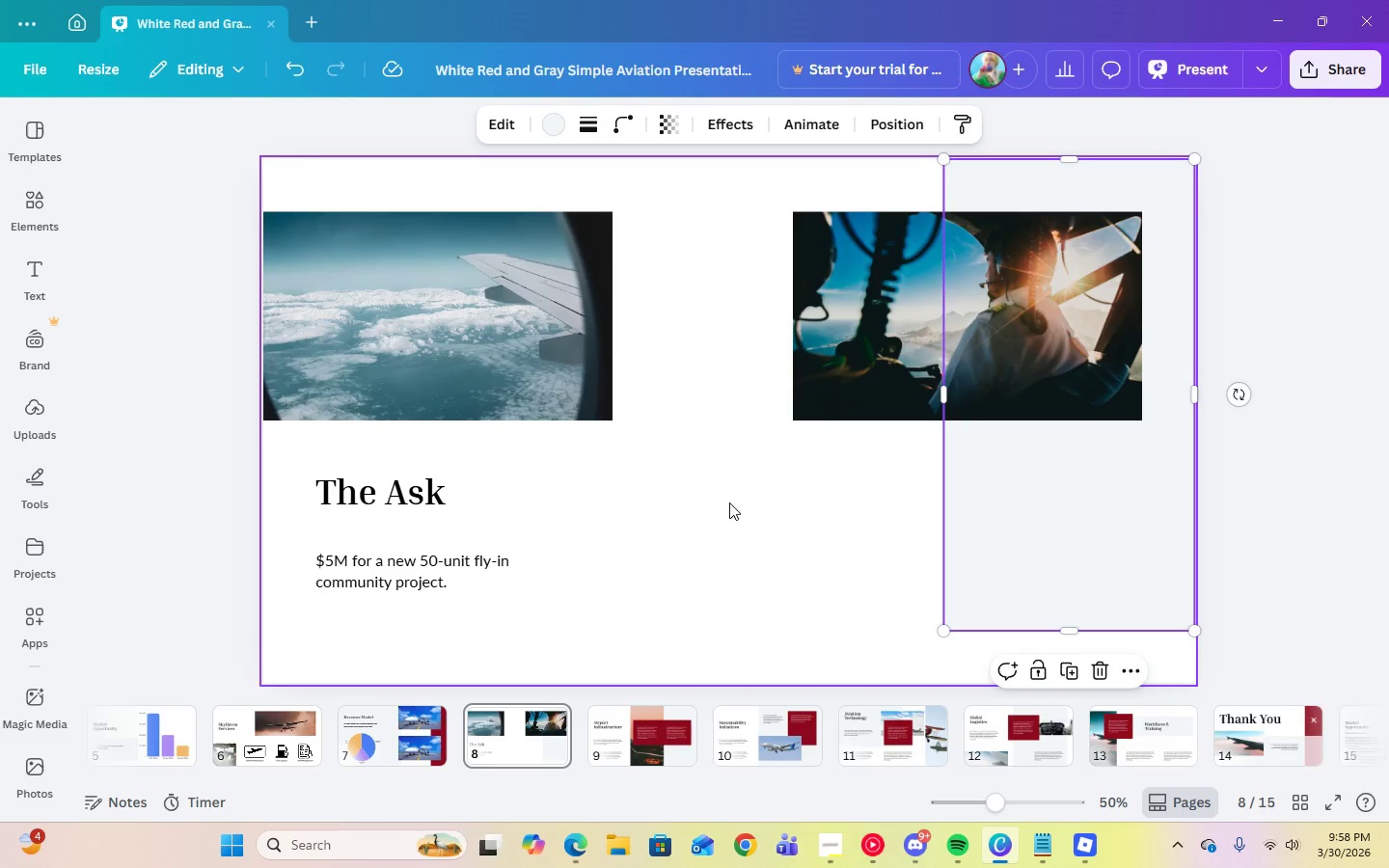 
left_click([729, 502])
 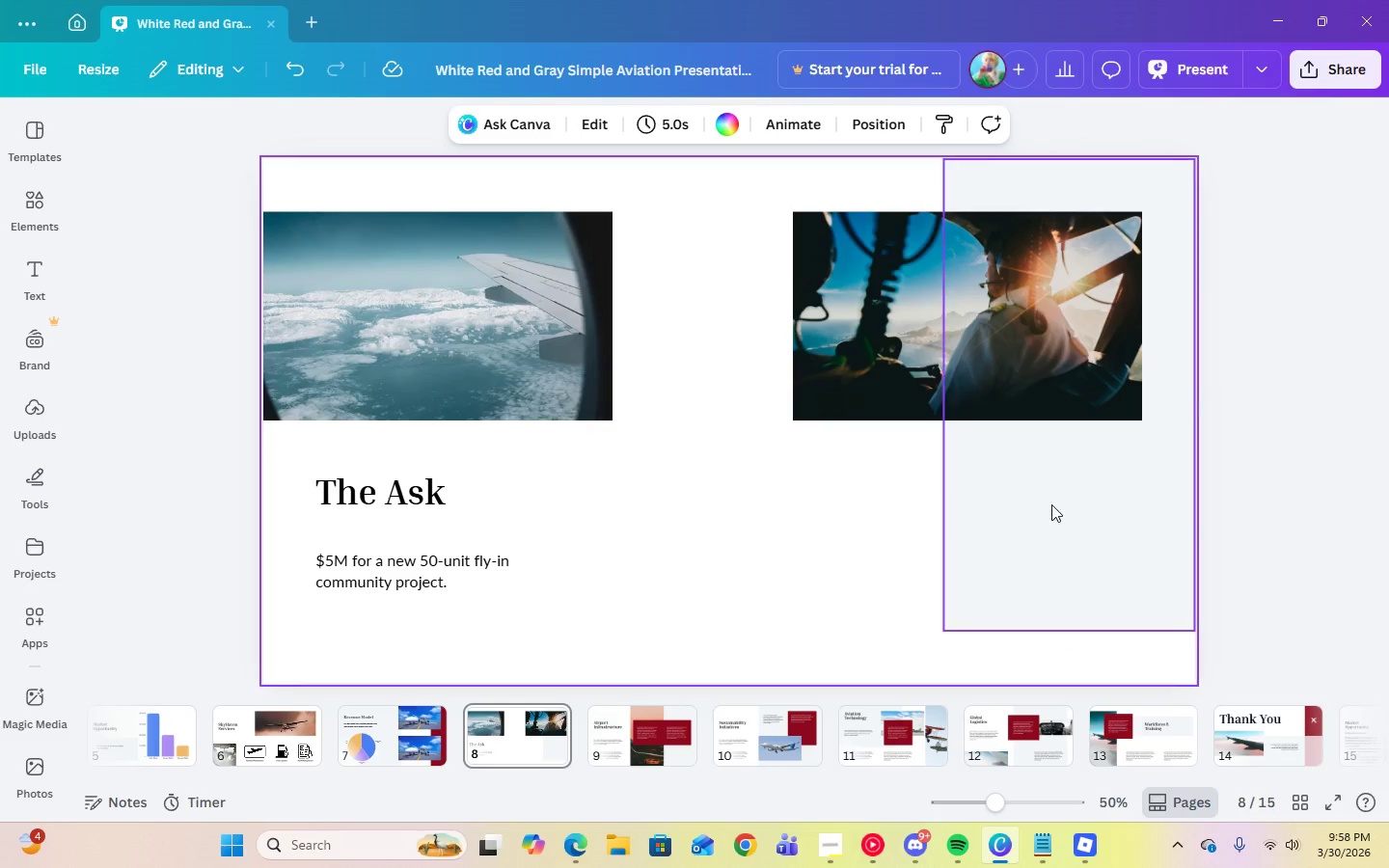 
left_click([1064, 504])
 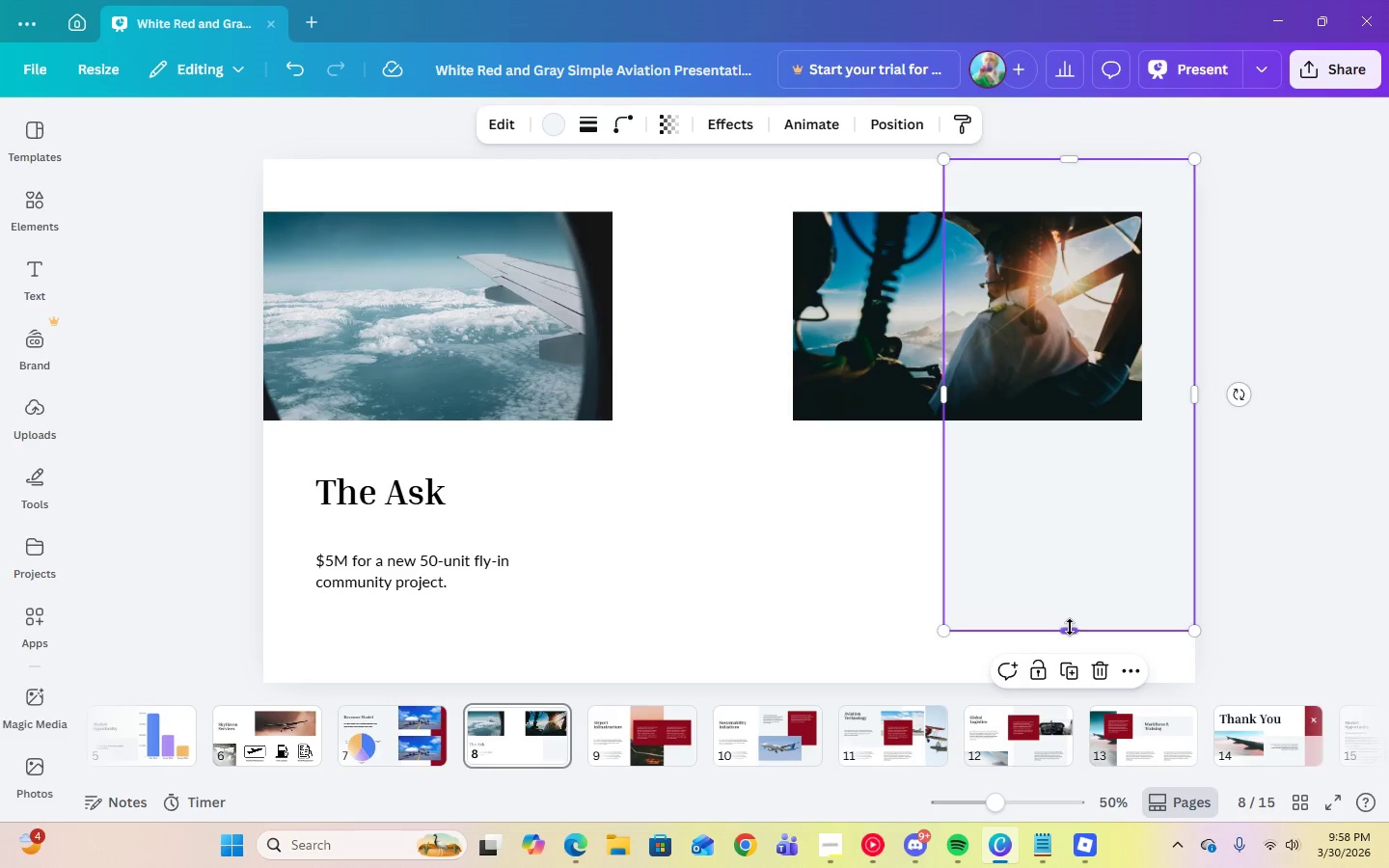 
left_click_drag(start_coordinate=[1070, 627], to_coordinate=[1071, 675])
 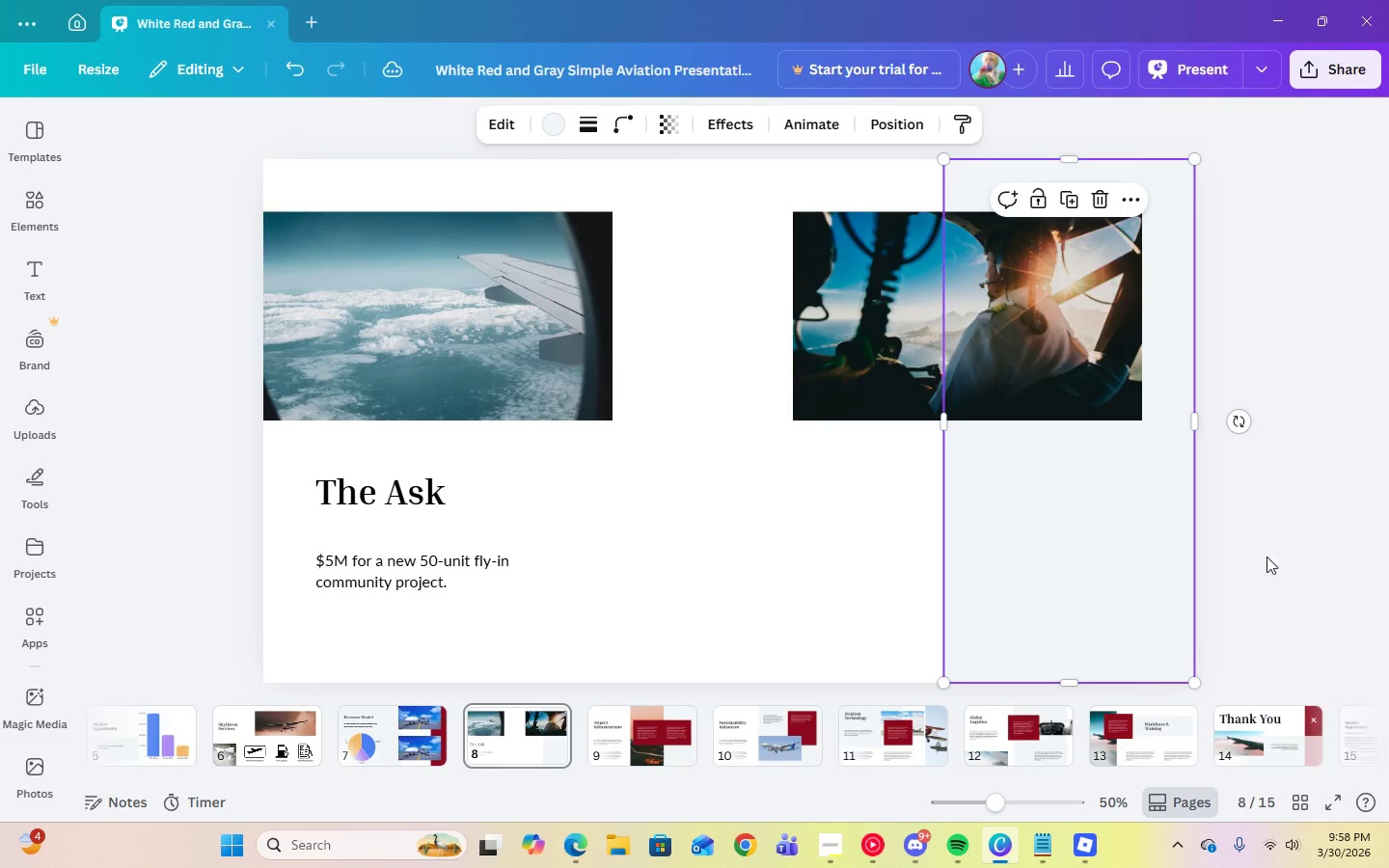 
left_click([1284, 546])
 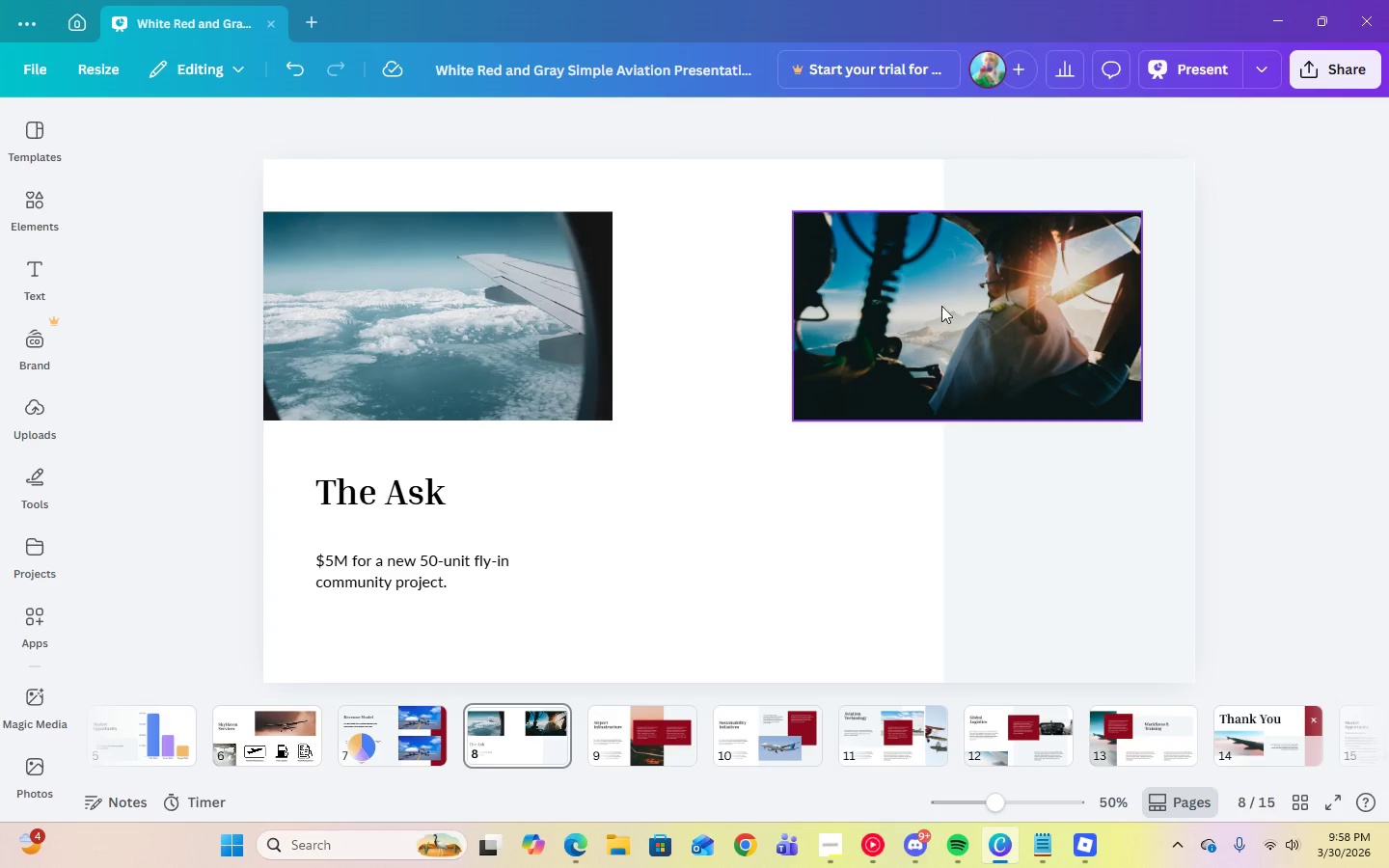 
left_click([814, 312])
 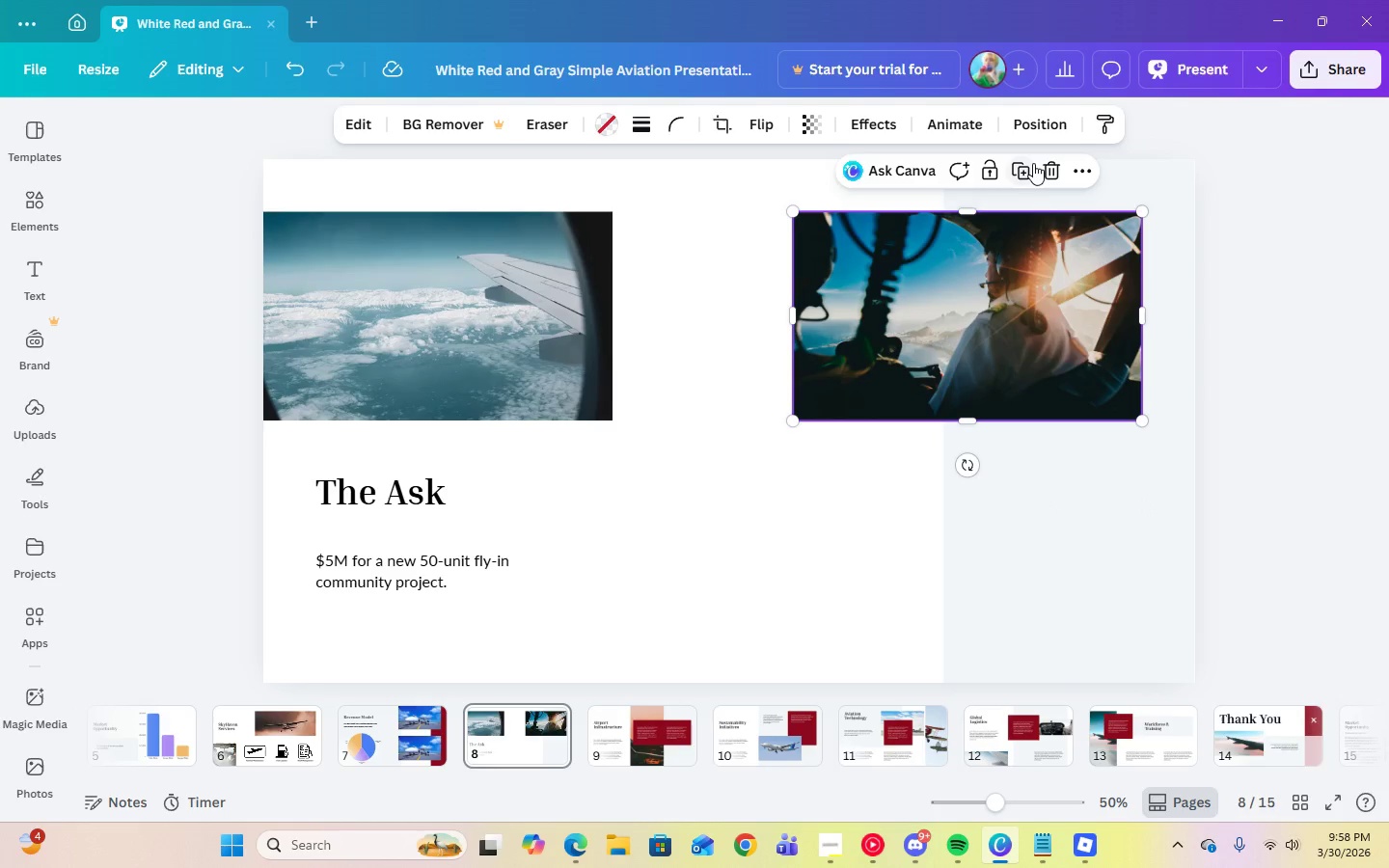 
left_click([1031, 165])
 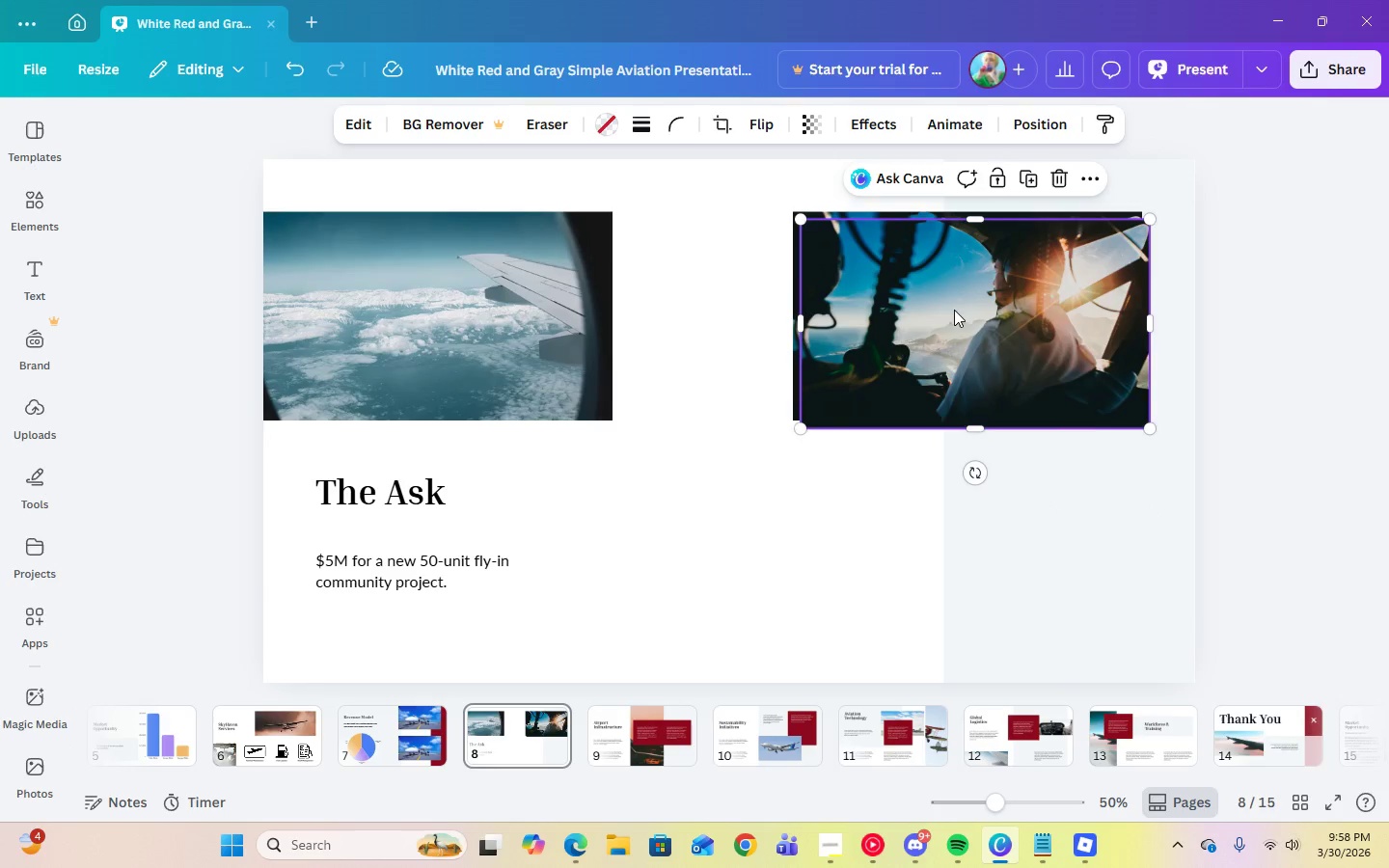 
left_click_drag(start_coordinate=[950, 312], to_coordinate=[745, 533])
 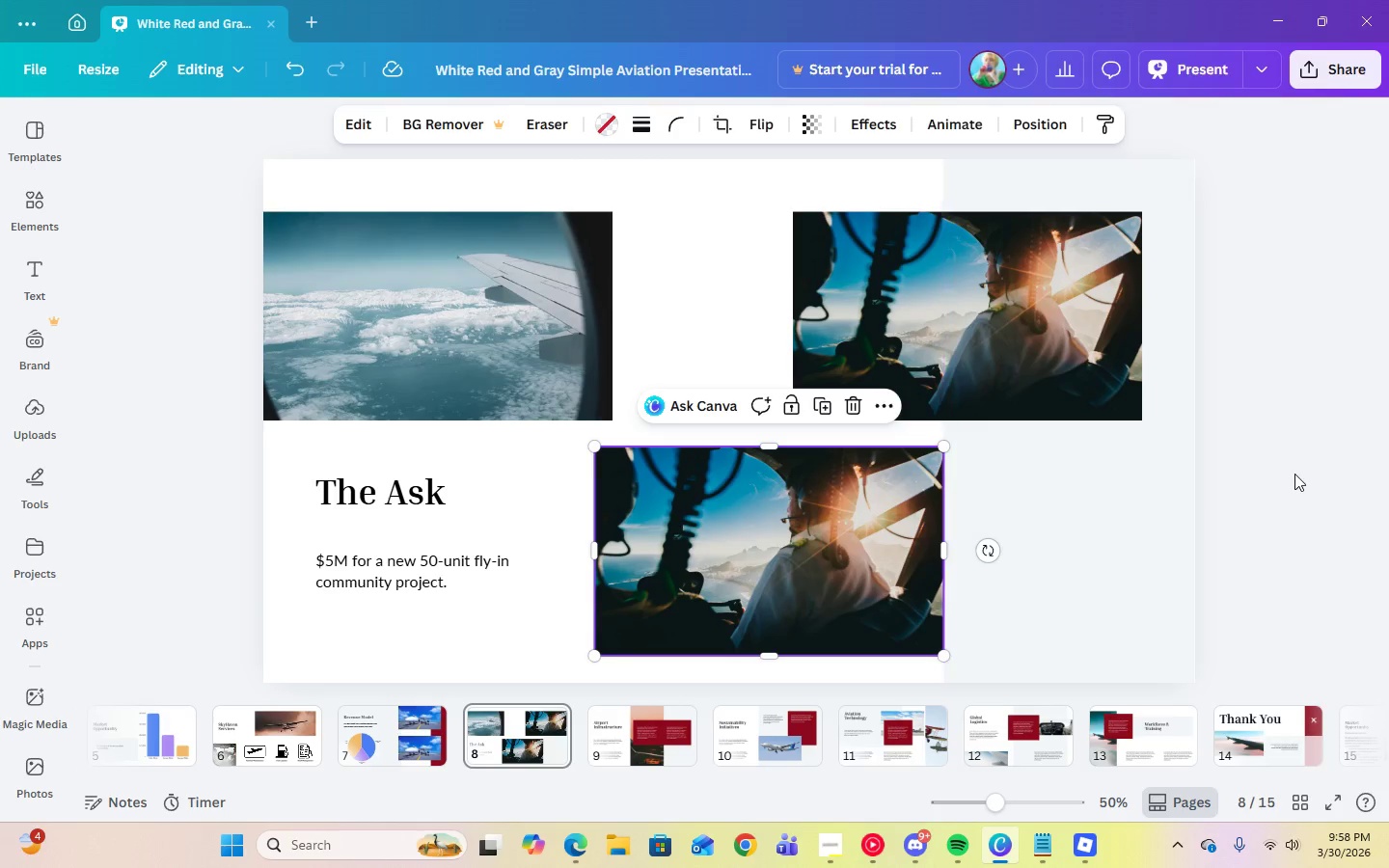 
left_click([1294, 474])
 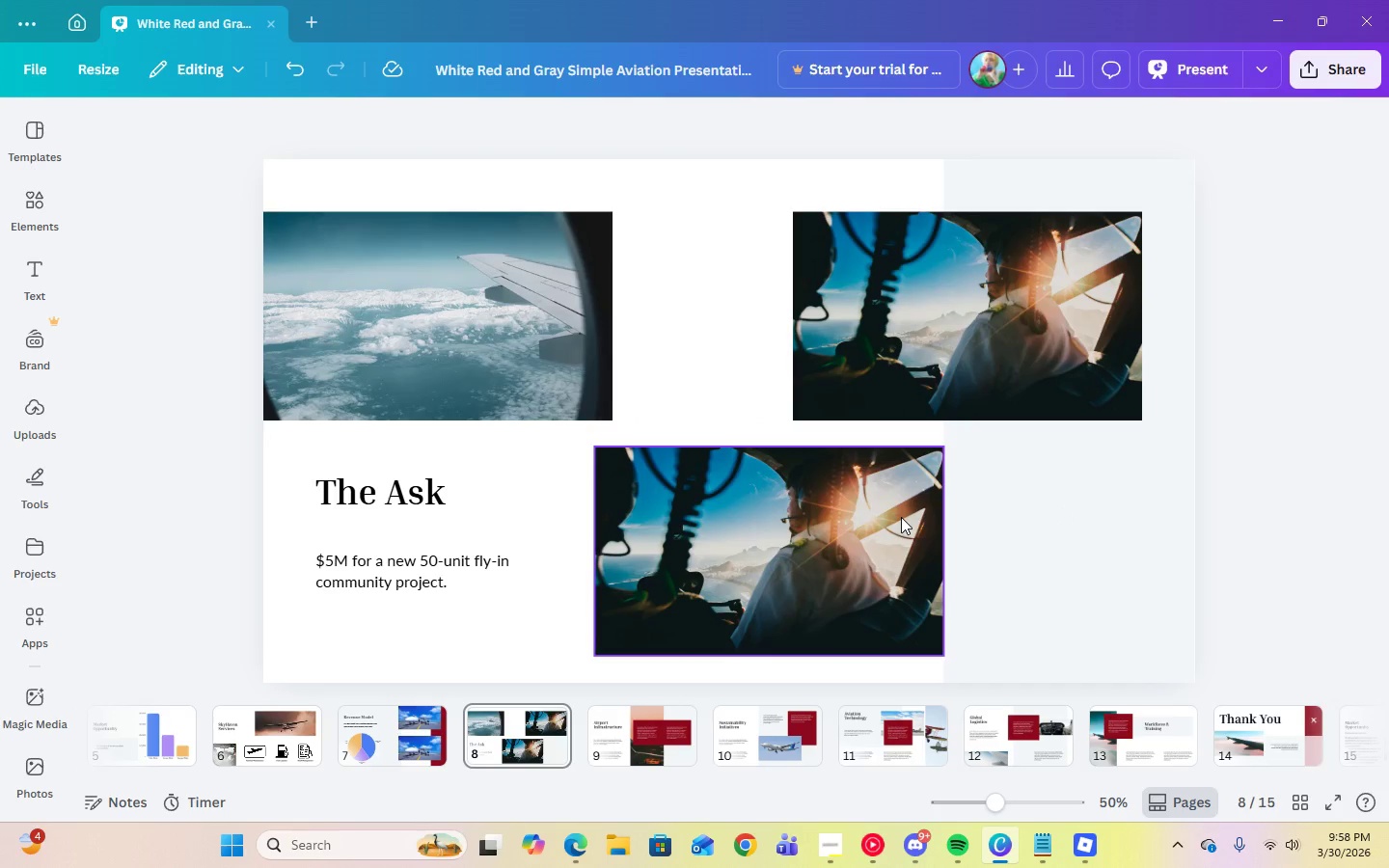 
left_click([1301, 474])
 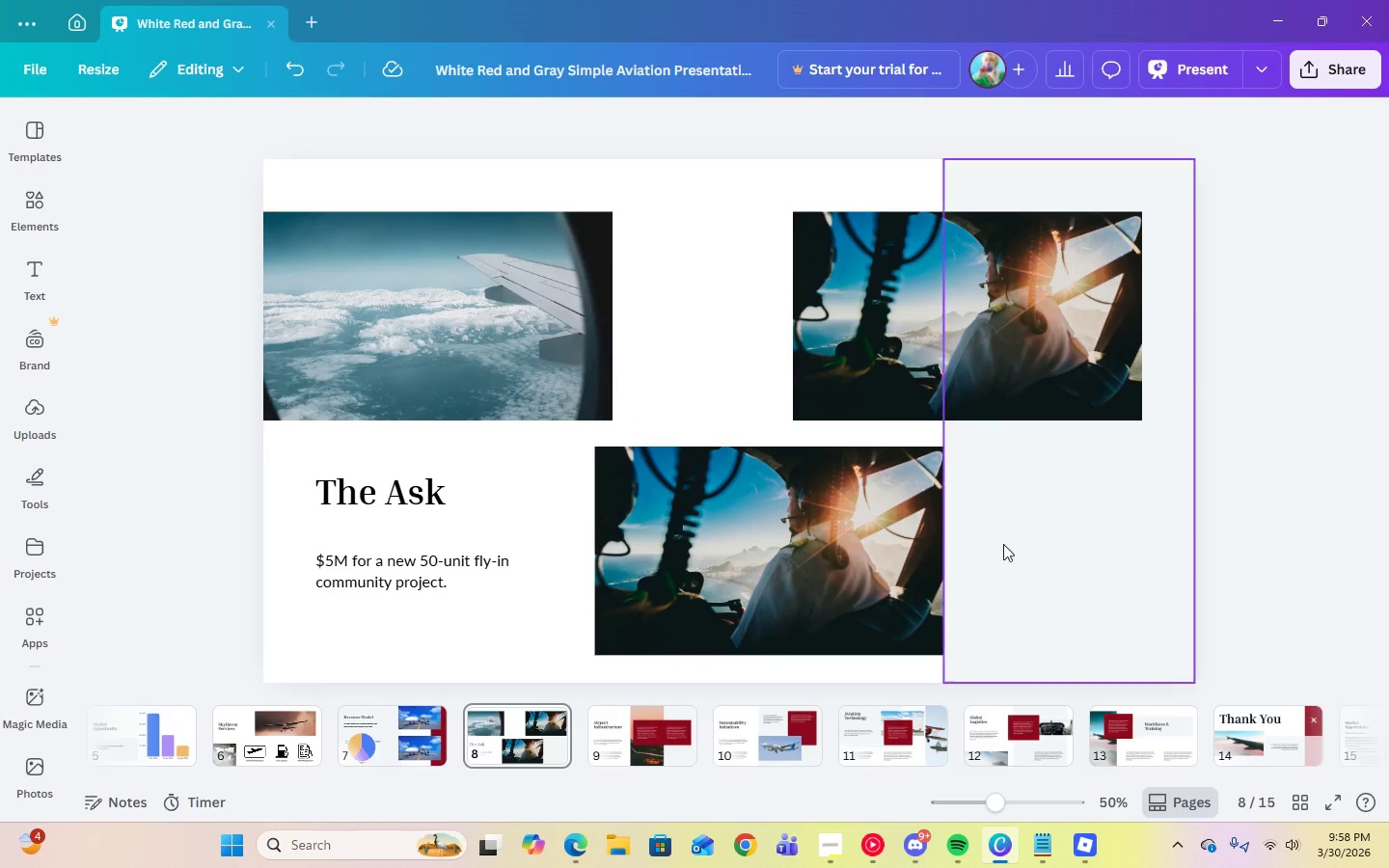 
left_click_drag(start_coordinate=[758, 776], to_coordinate=[836, 781])
 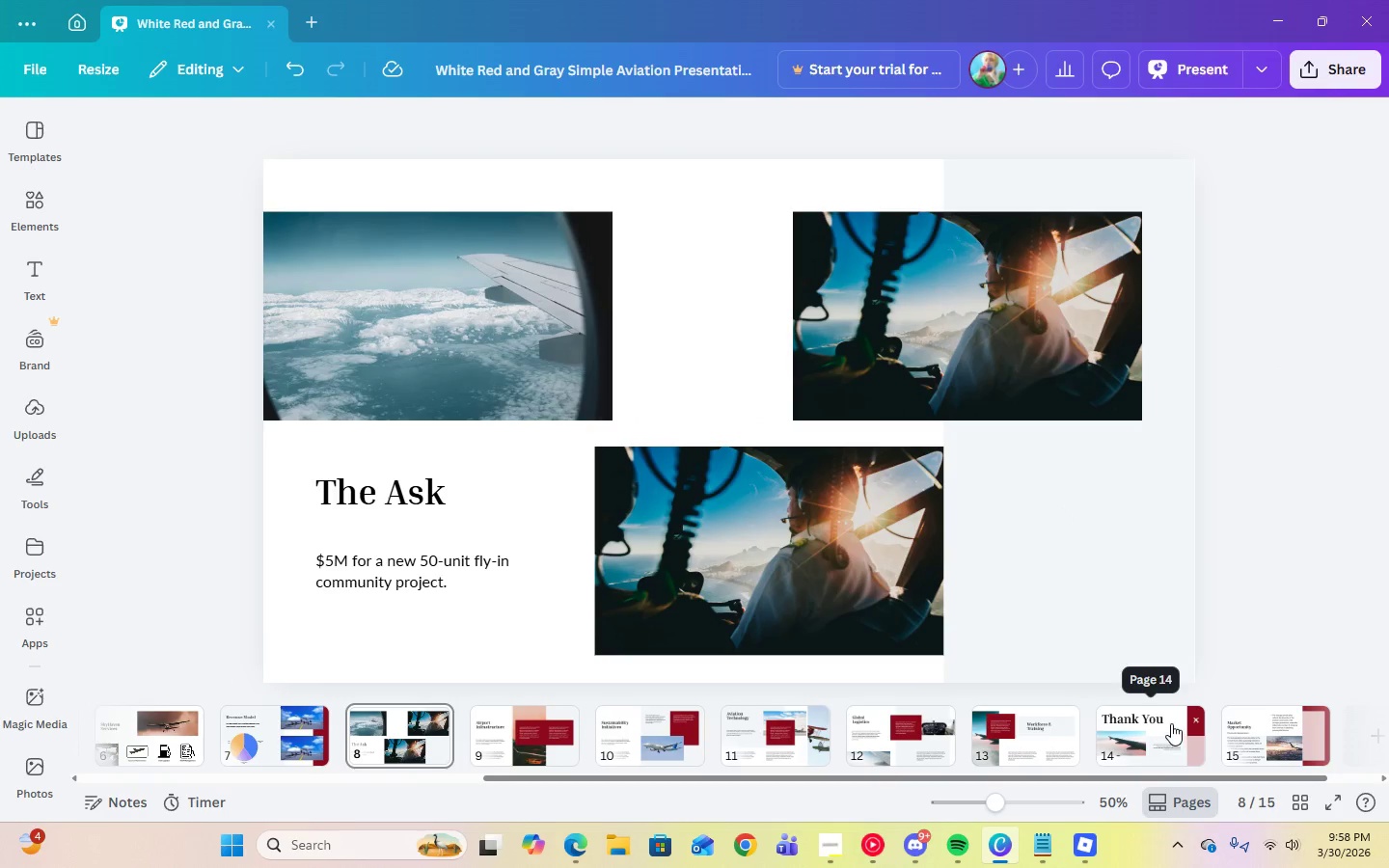 
left_click([508, 732])
 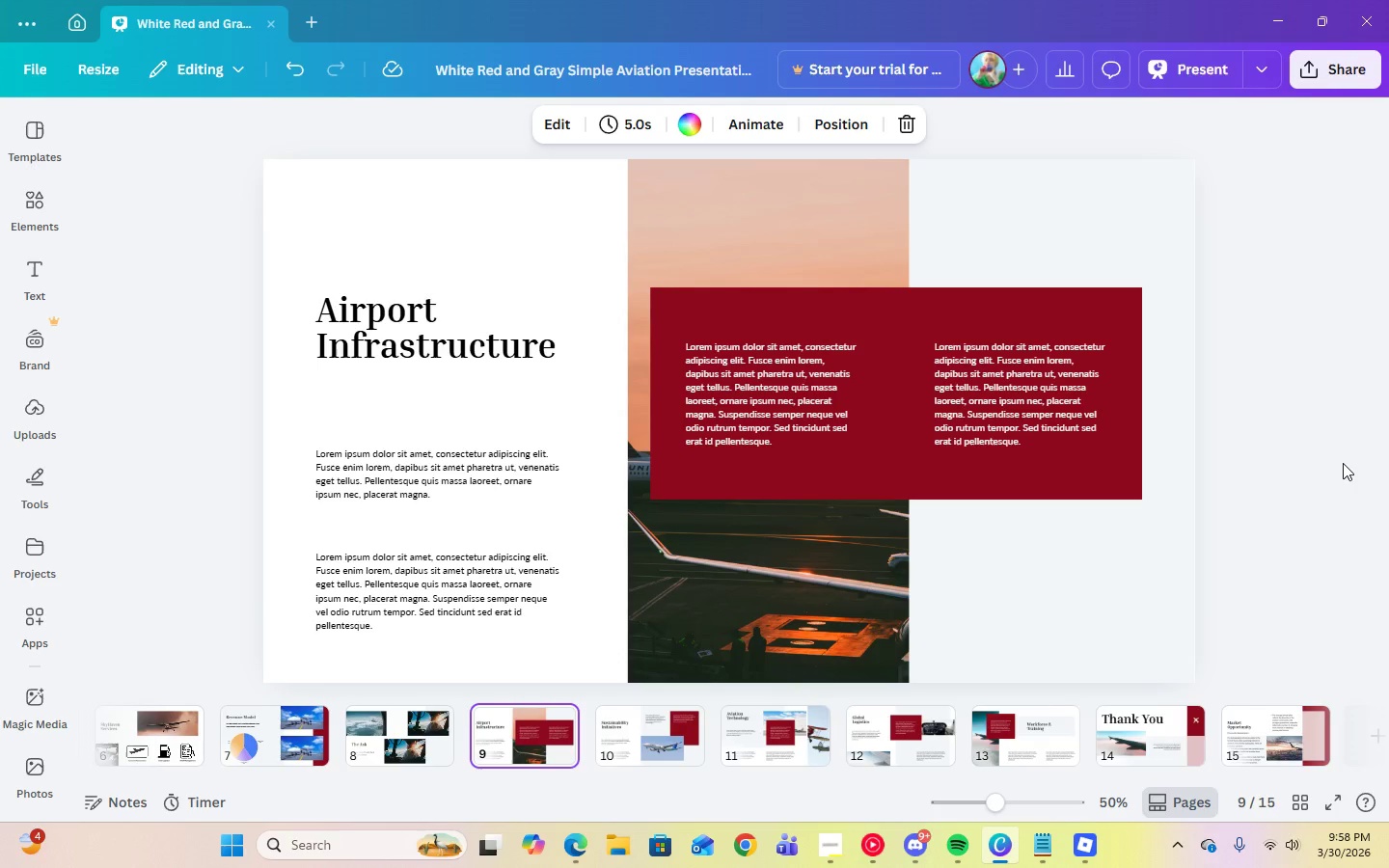 
wait(12.97)
 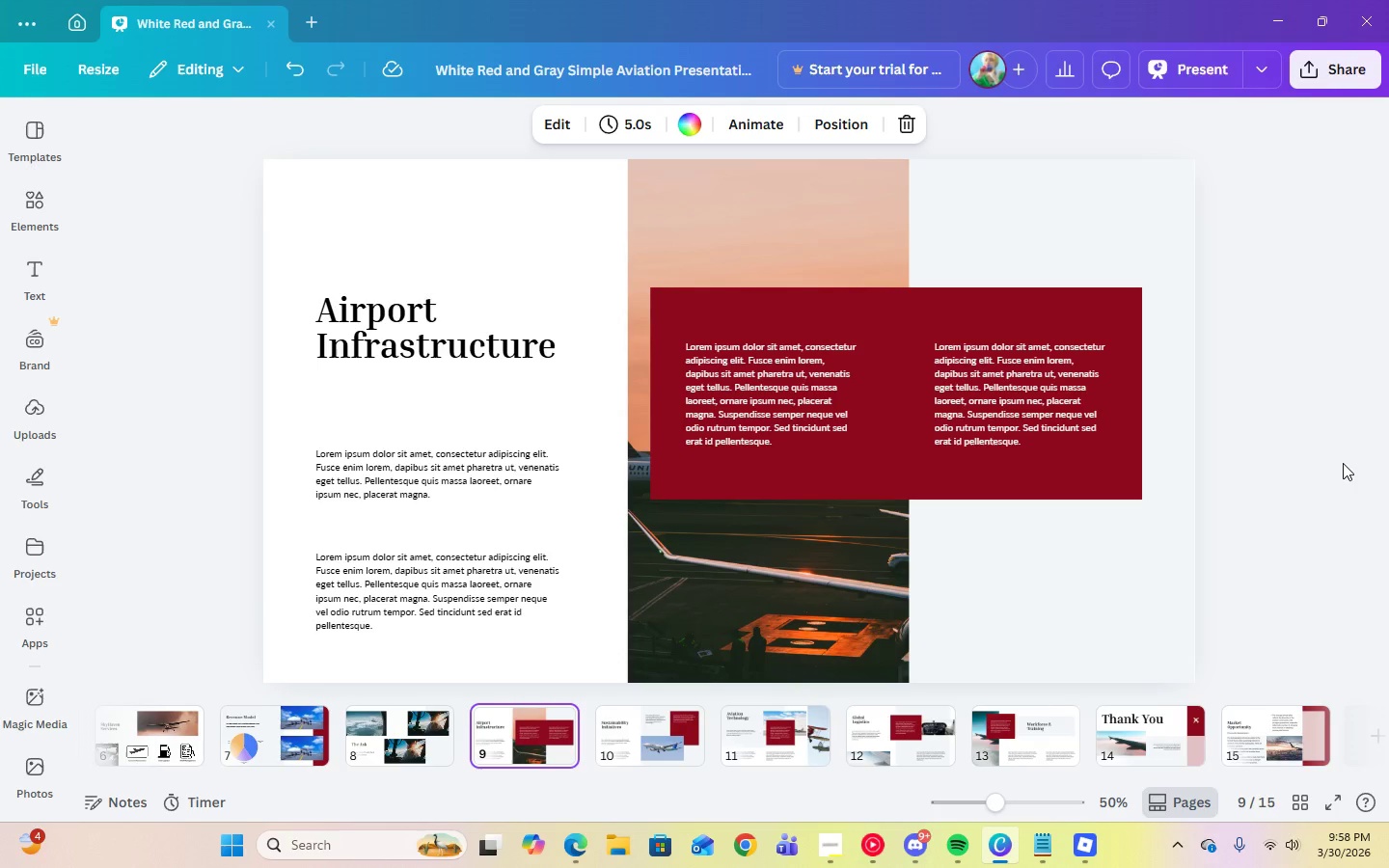 
left_click([1130, 737])
 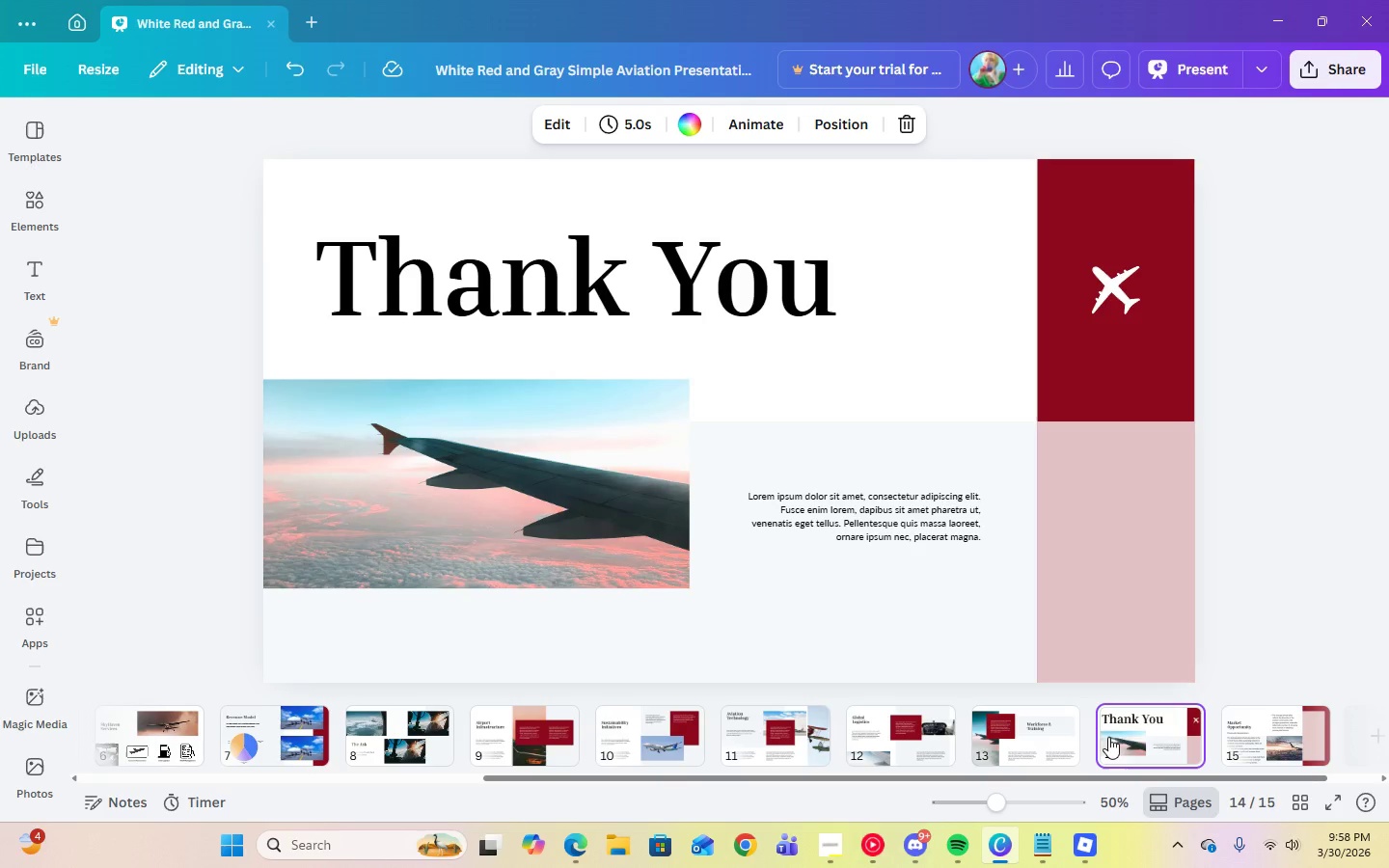 
left_click_drag(start_coordinate=[1130, 737], to_coordinate=[441, 714])
 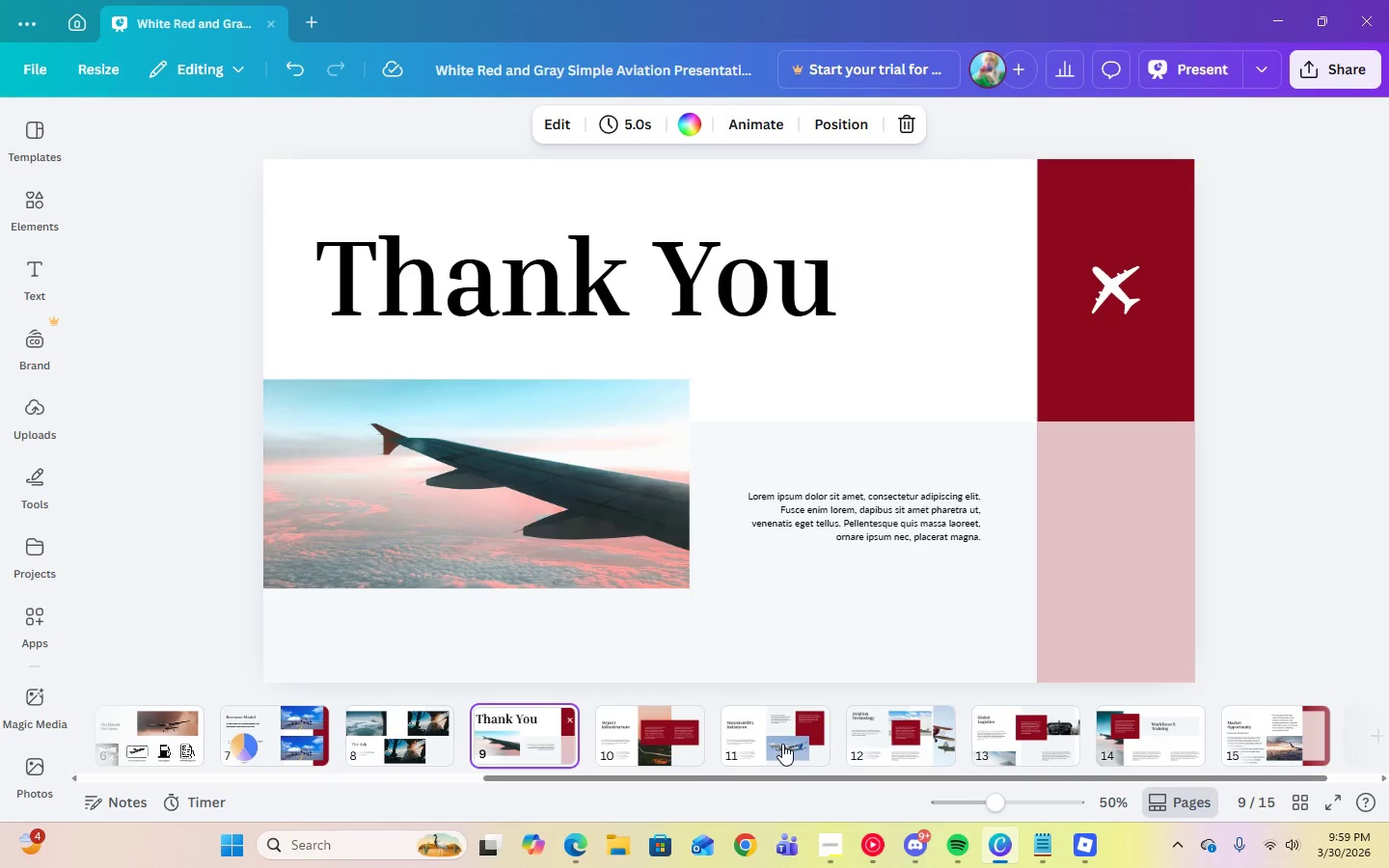 
left_click([782, 744])
 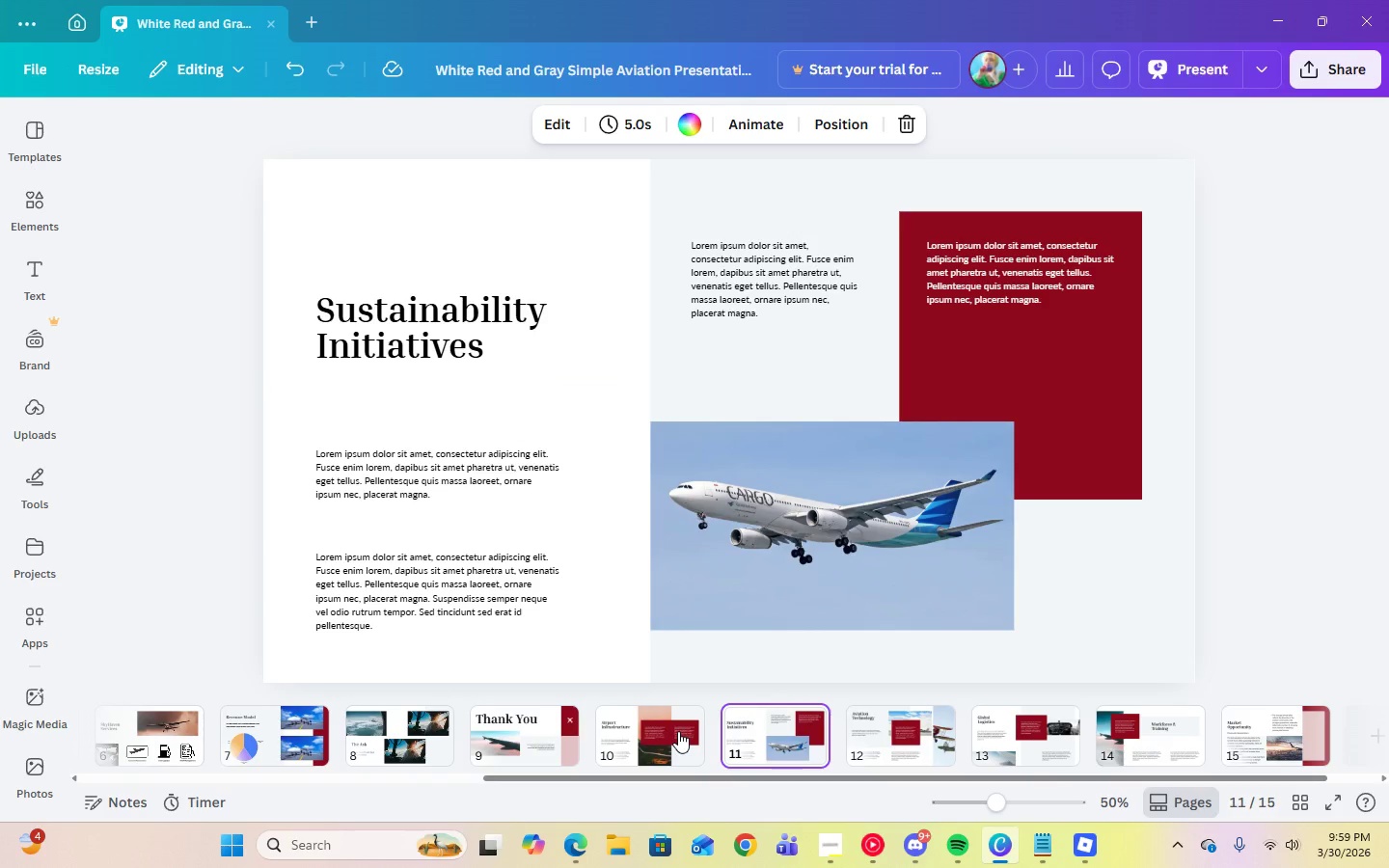 
left_click([666, 731])
 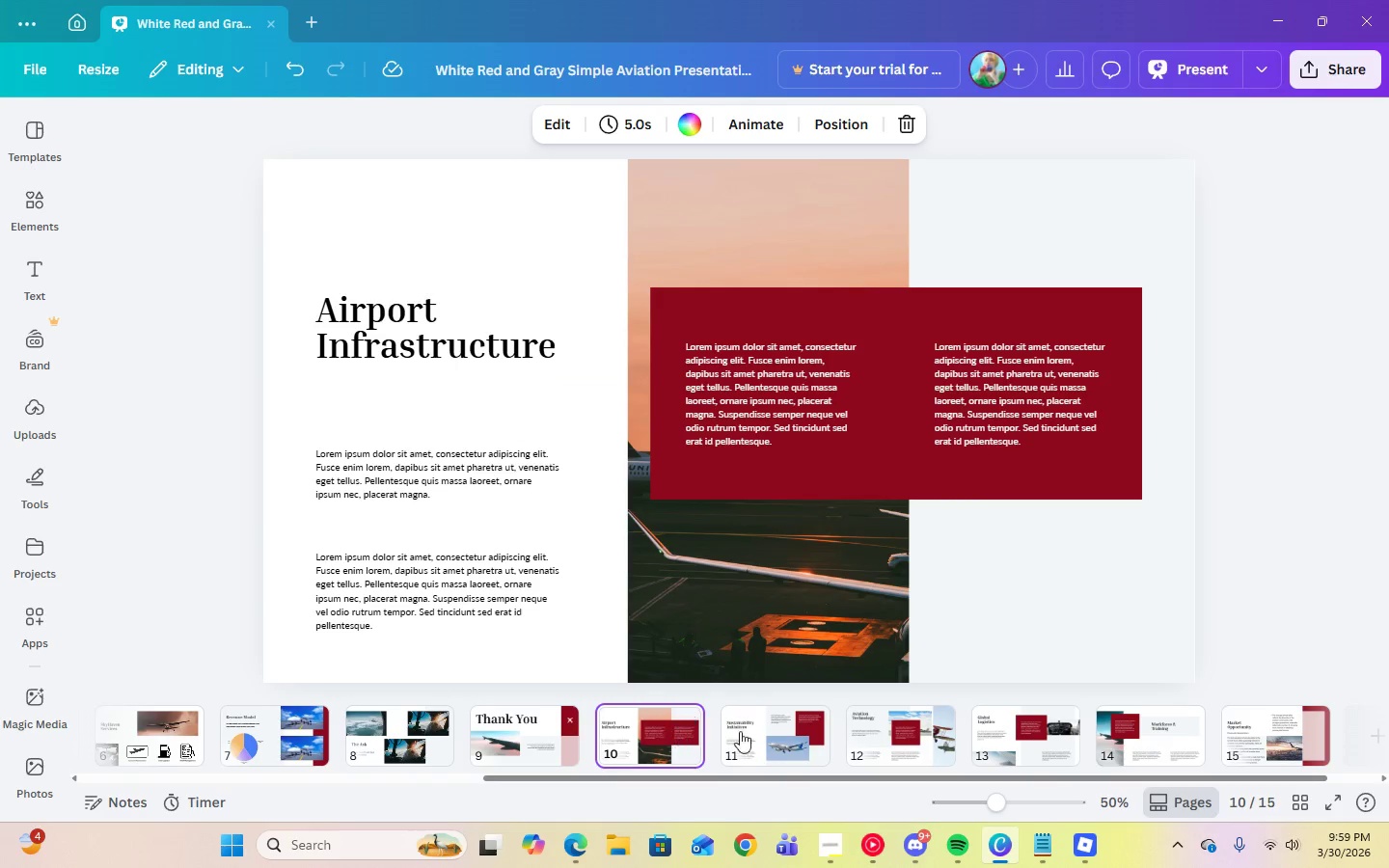 
left_click([798, 731])
 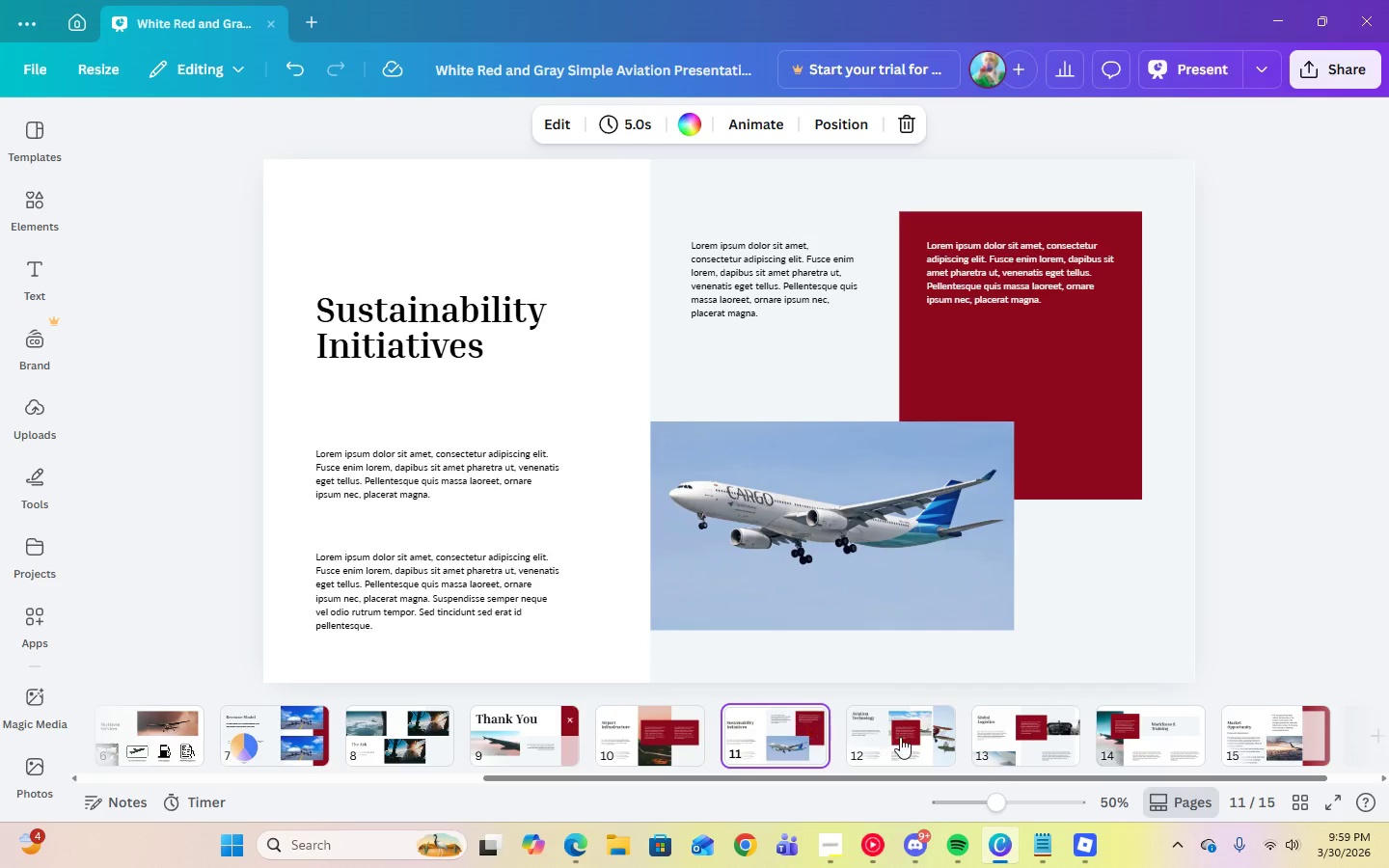 
left_click([902, 737])
 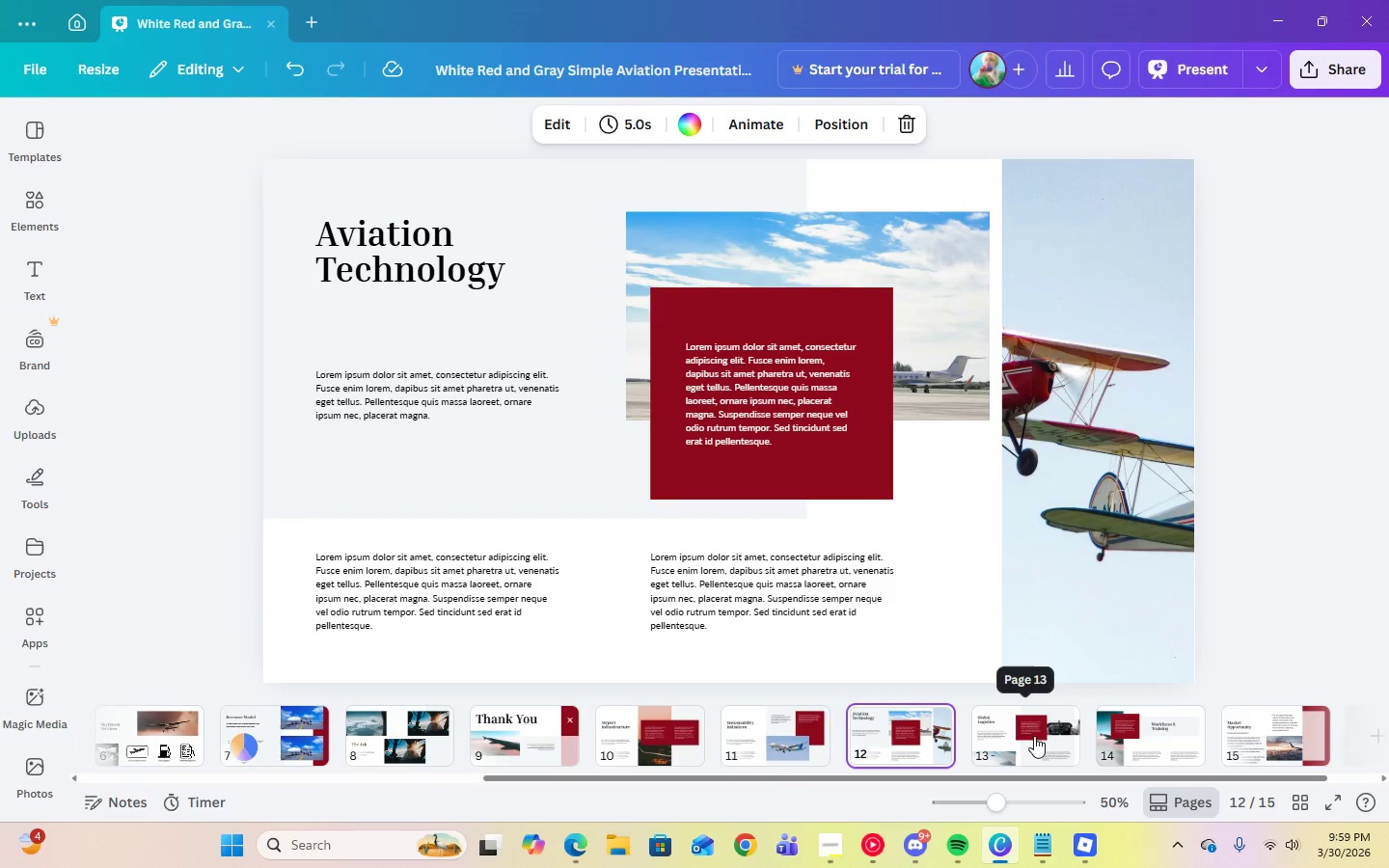 
left_click([1047, 736])
 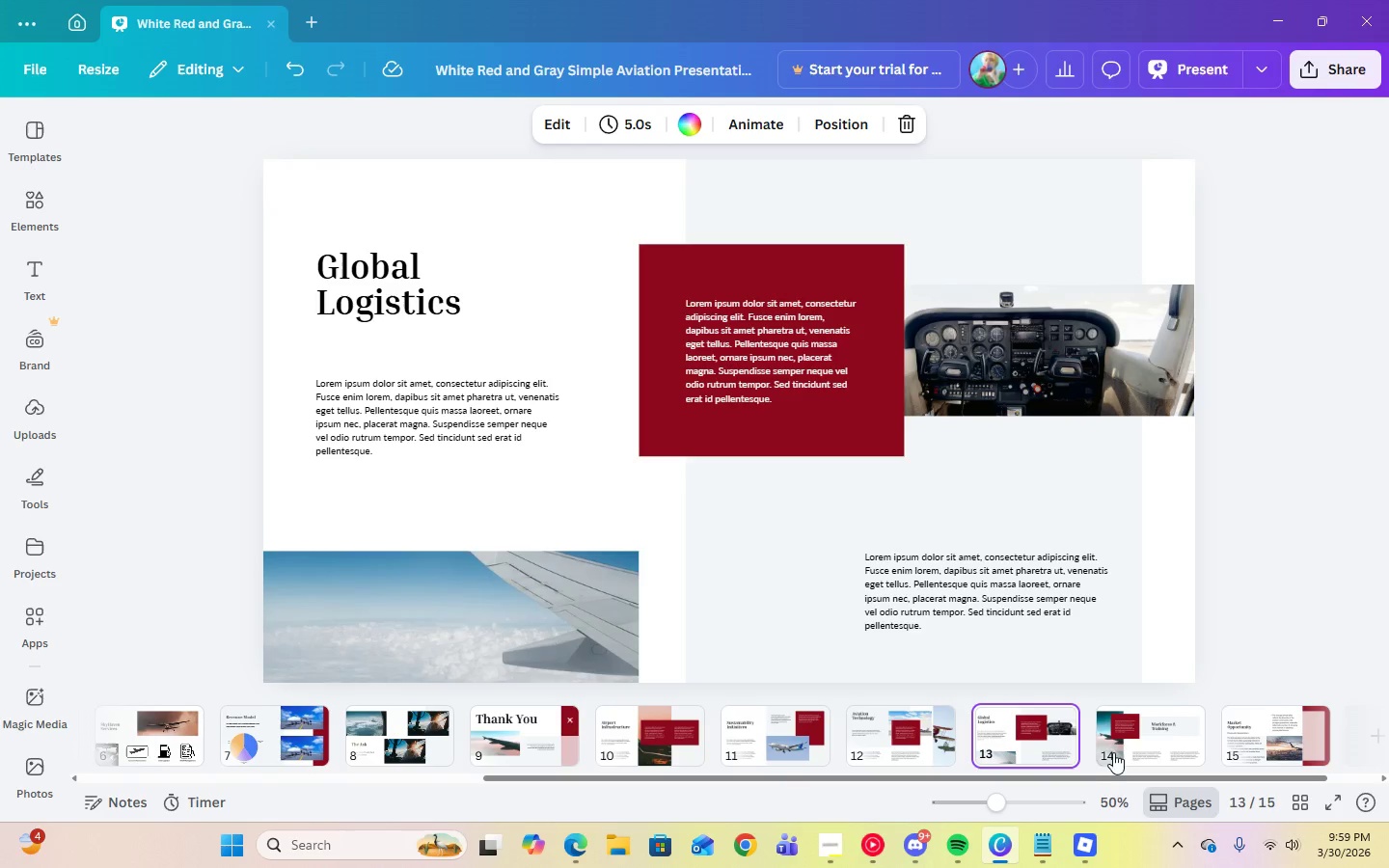 
left_click([1125, 755])
 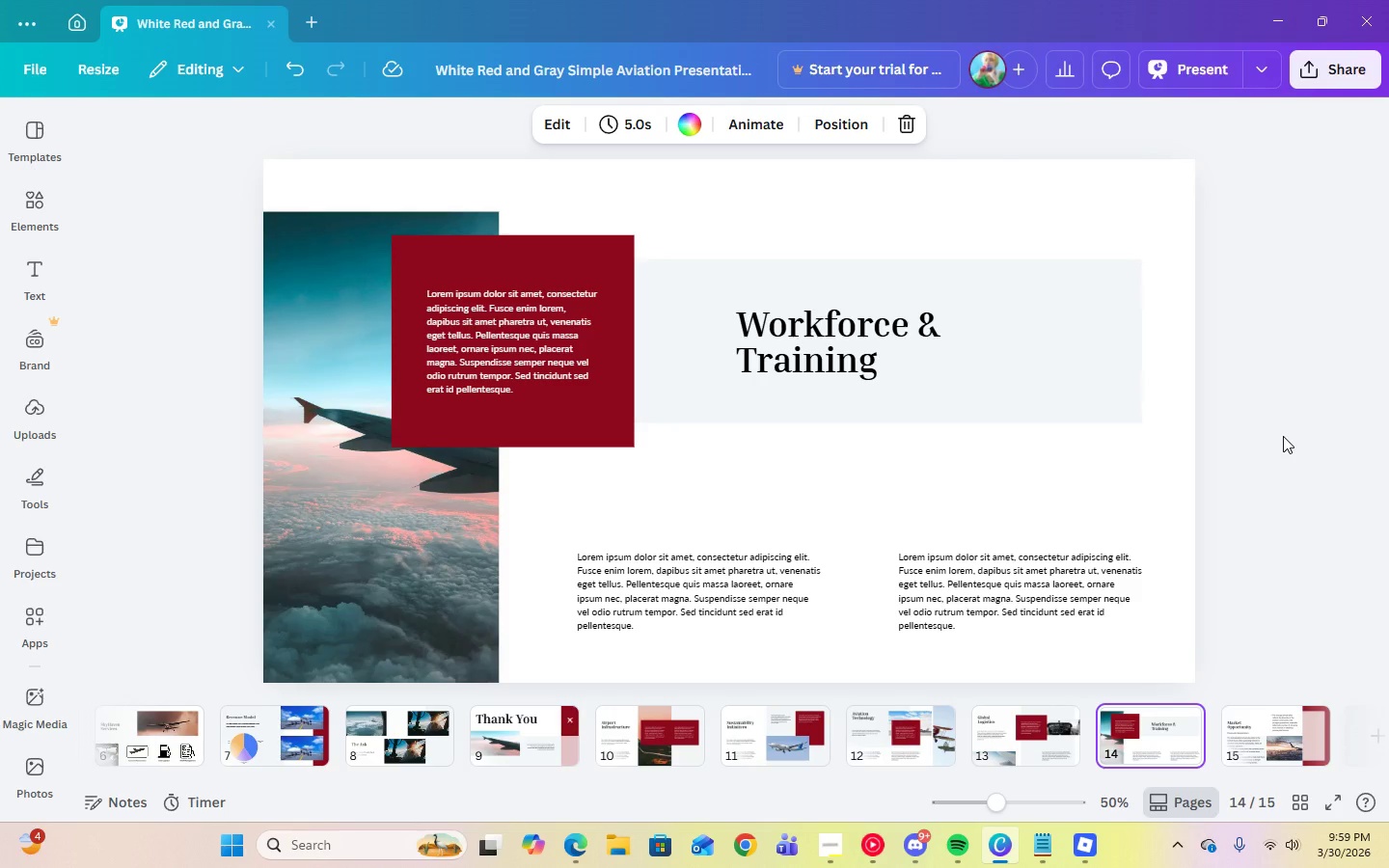 
wait(17.47)
 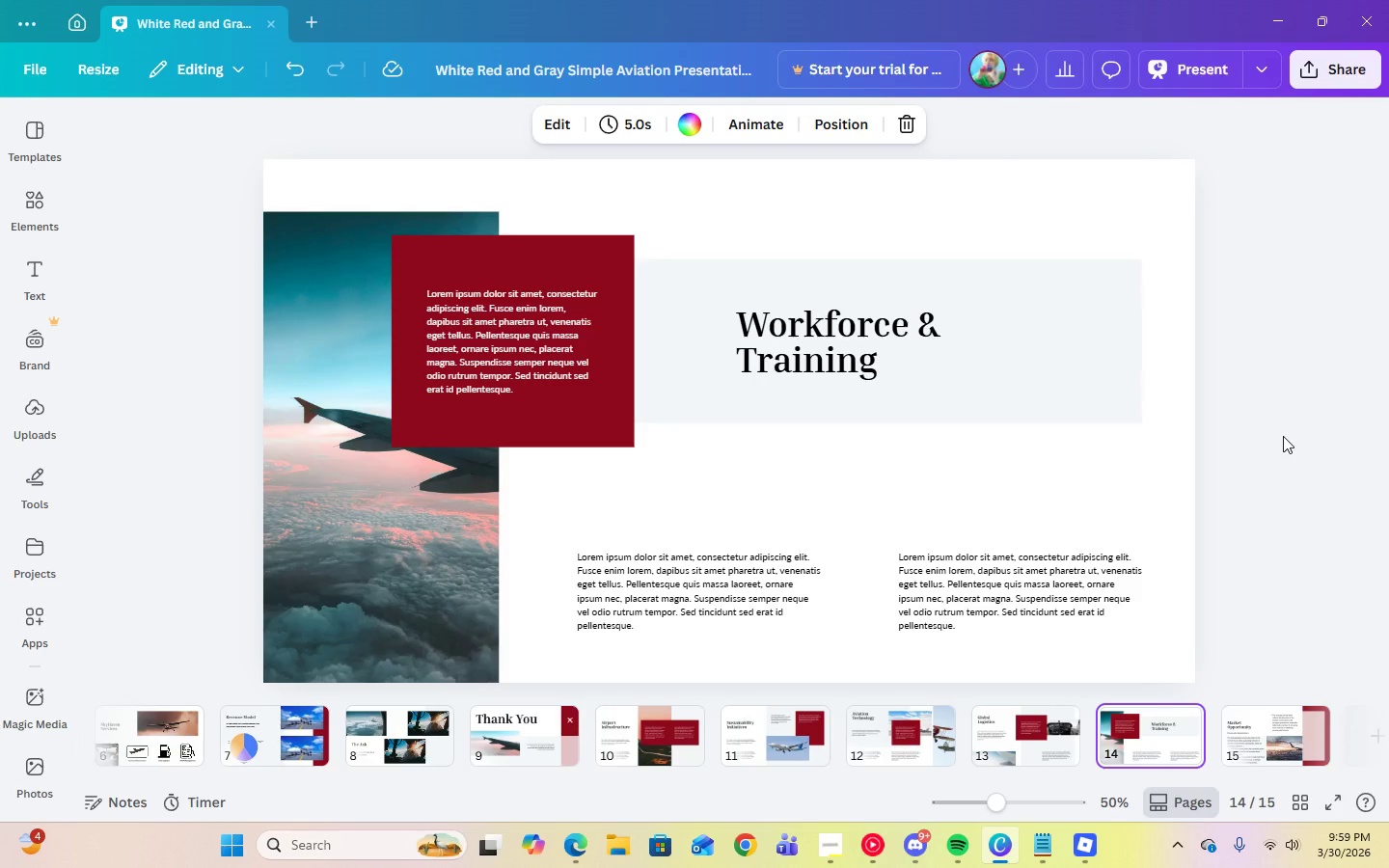 
left_click([620, 746])
 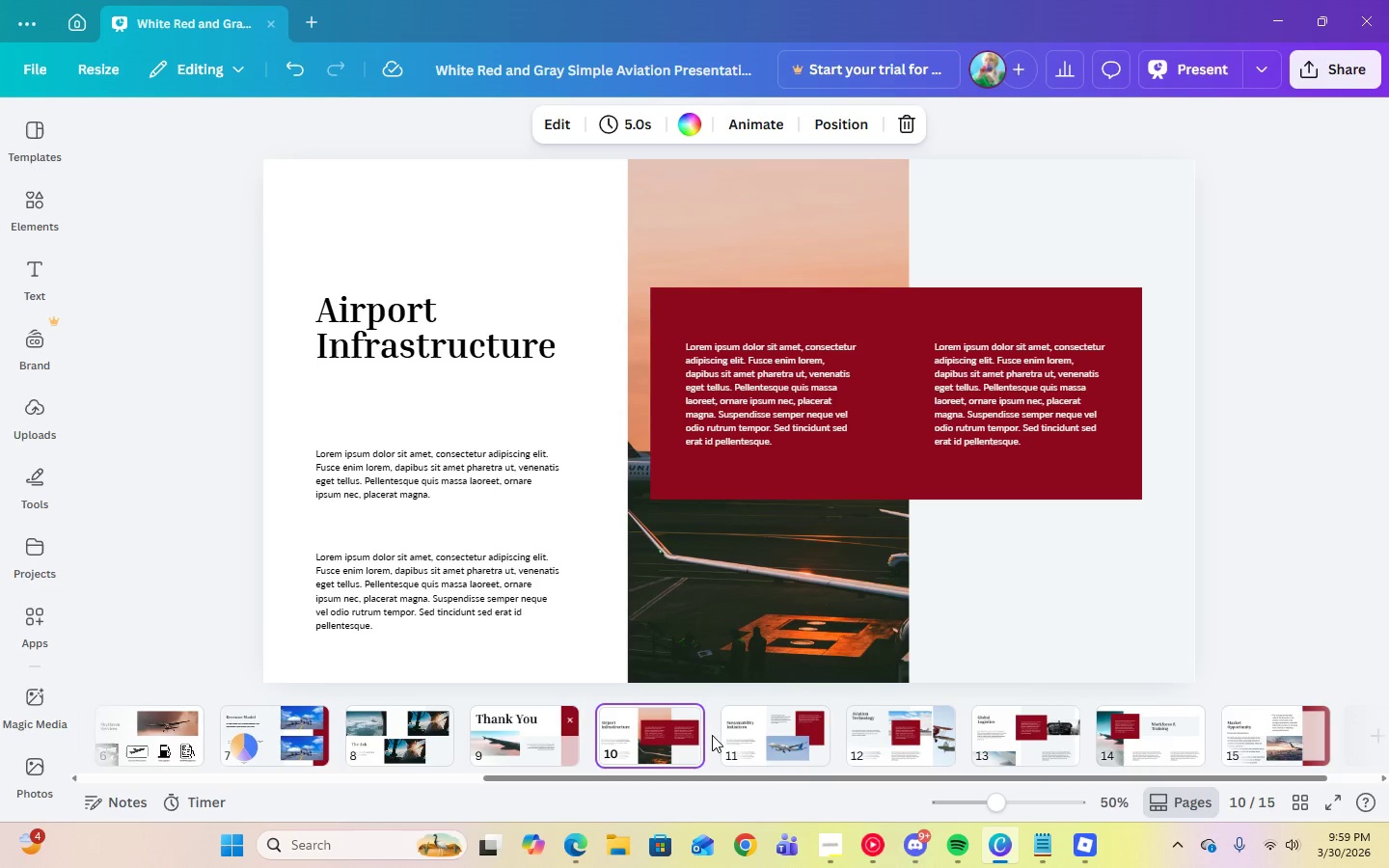 
left_click([1164, 752])
 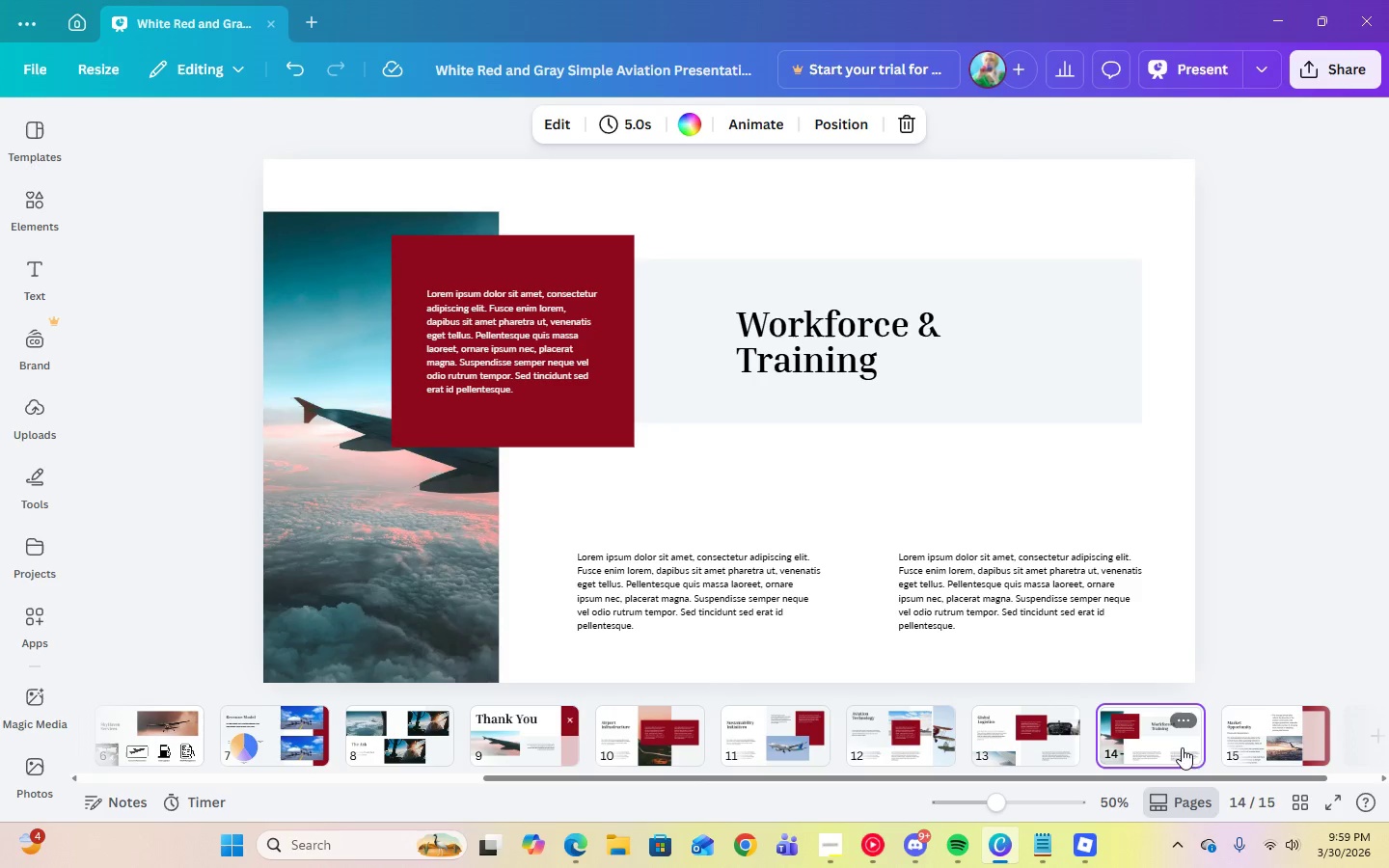 
left_click_drag(start_coordinate=[1165, 747], to_coordinate=[605, 730])
 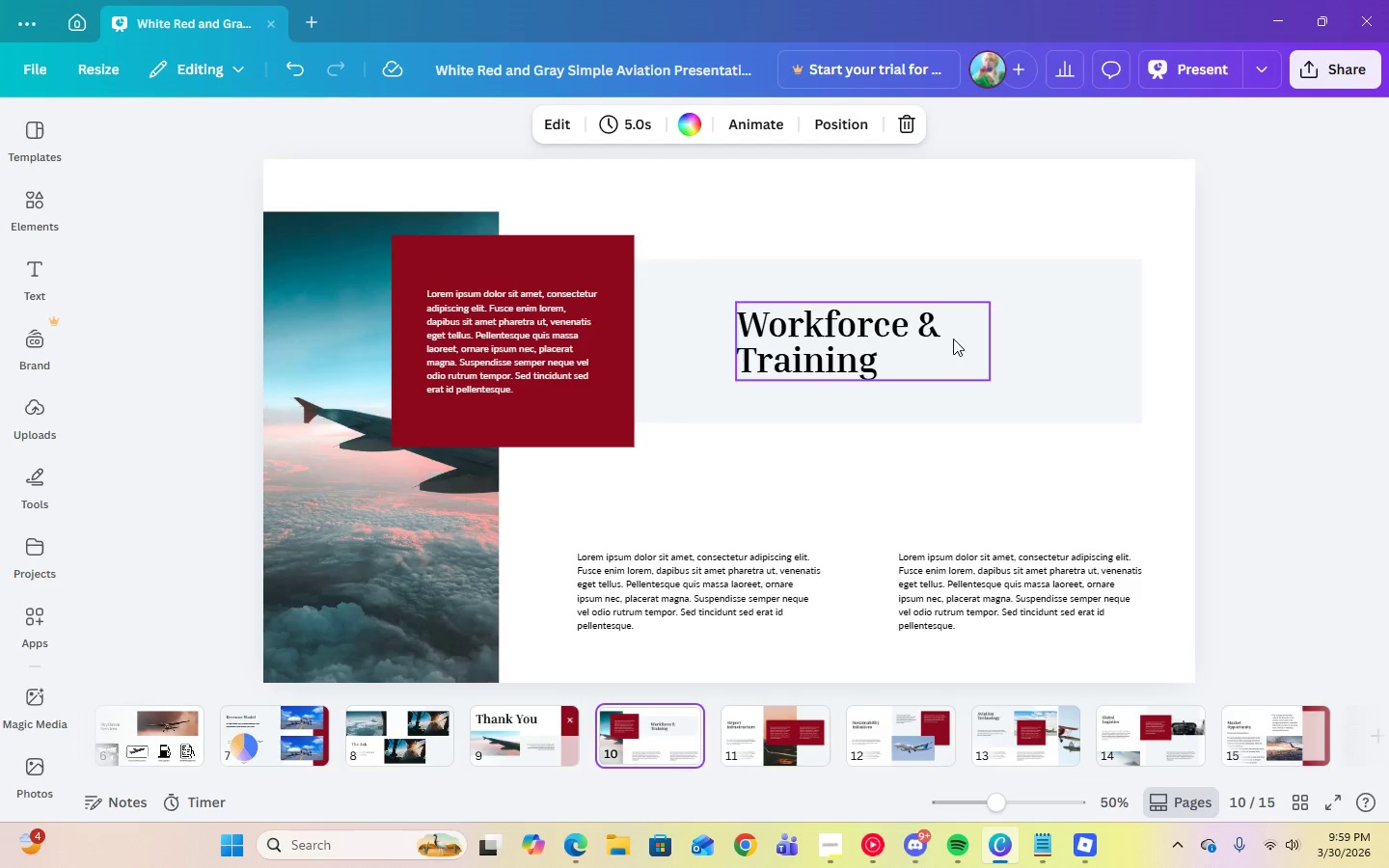 
left_click([1065, 311])
 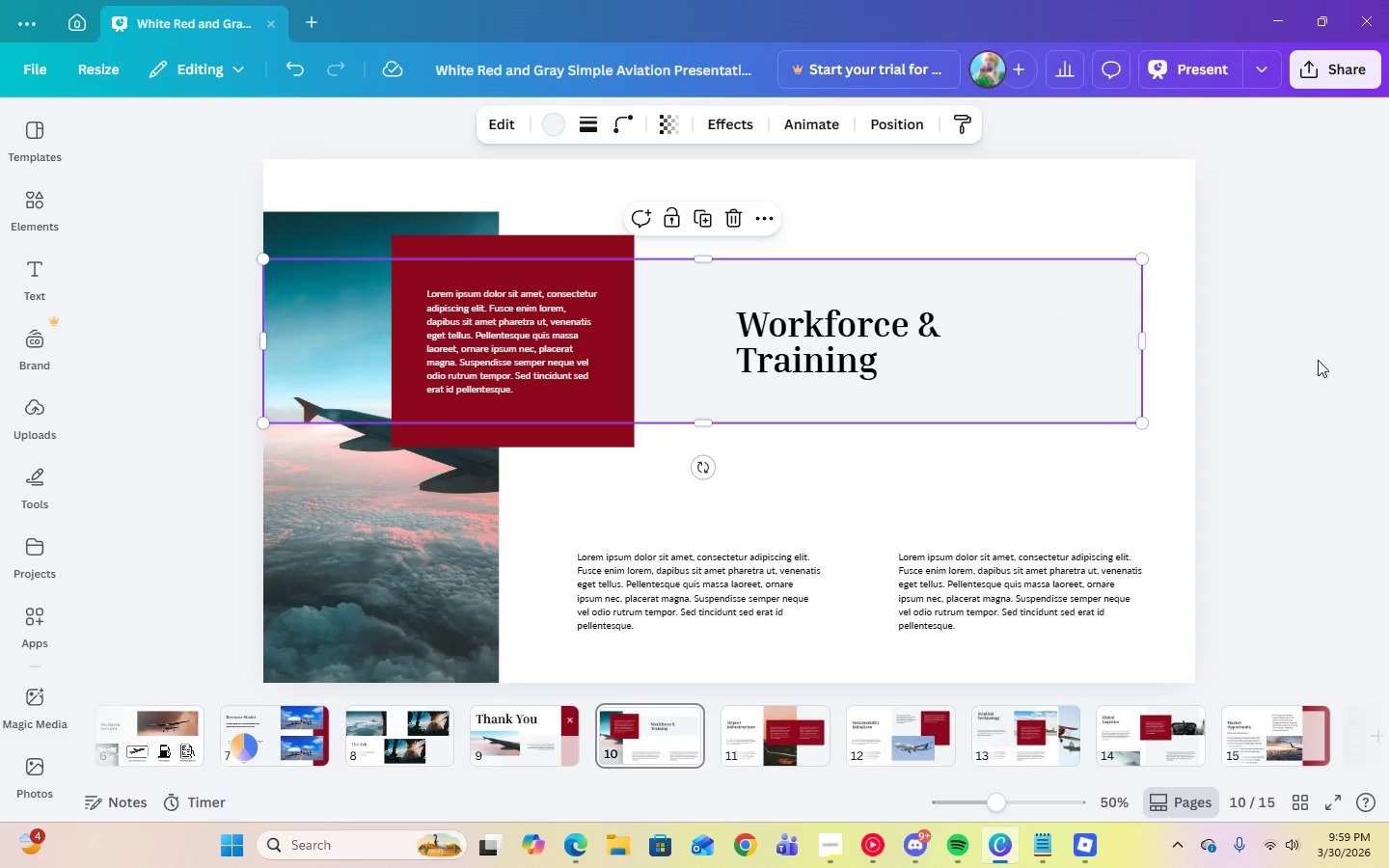 
left_click([1328, 364])
 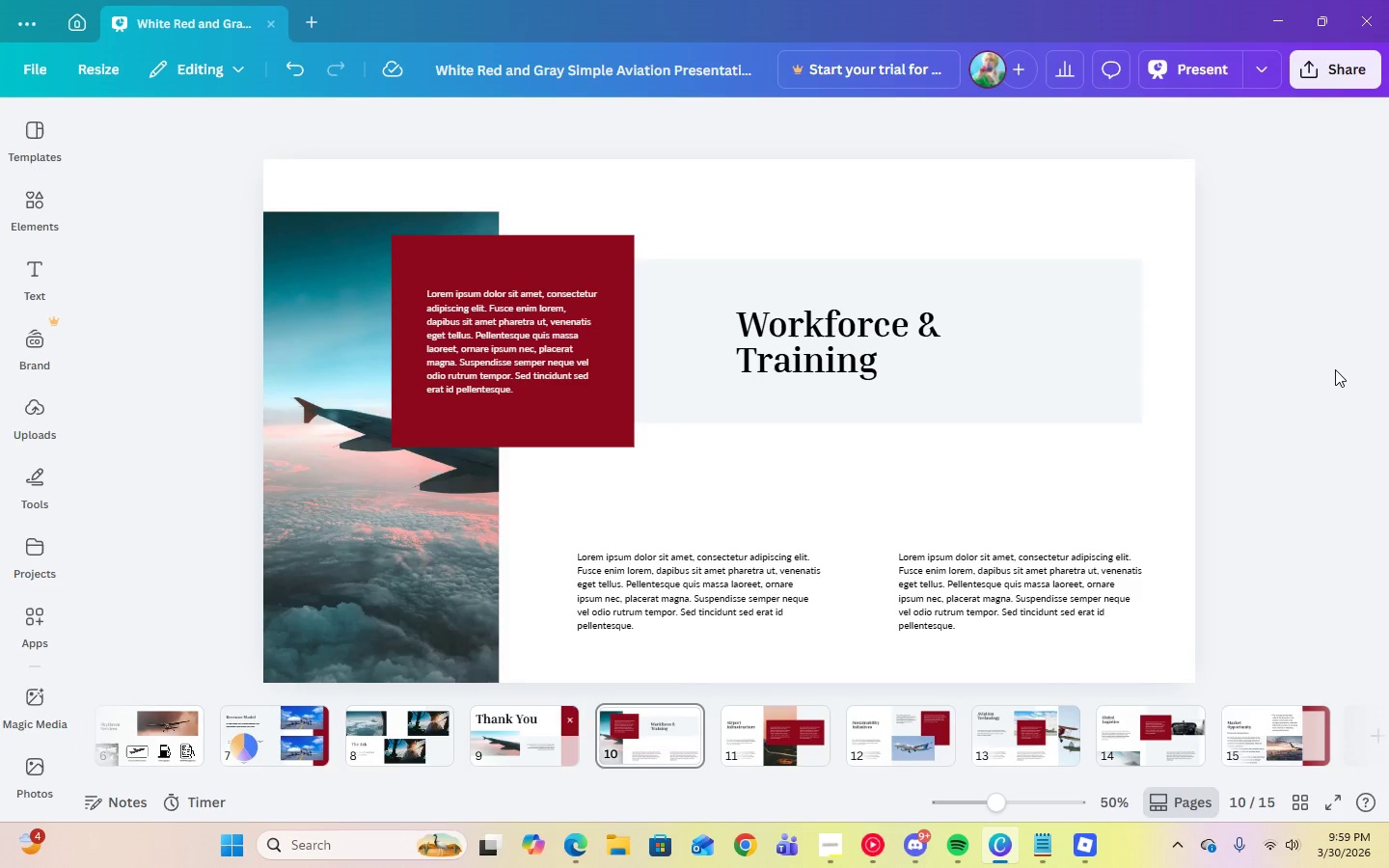 
left_click([875, 322])
 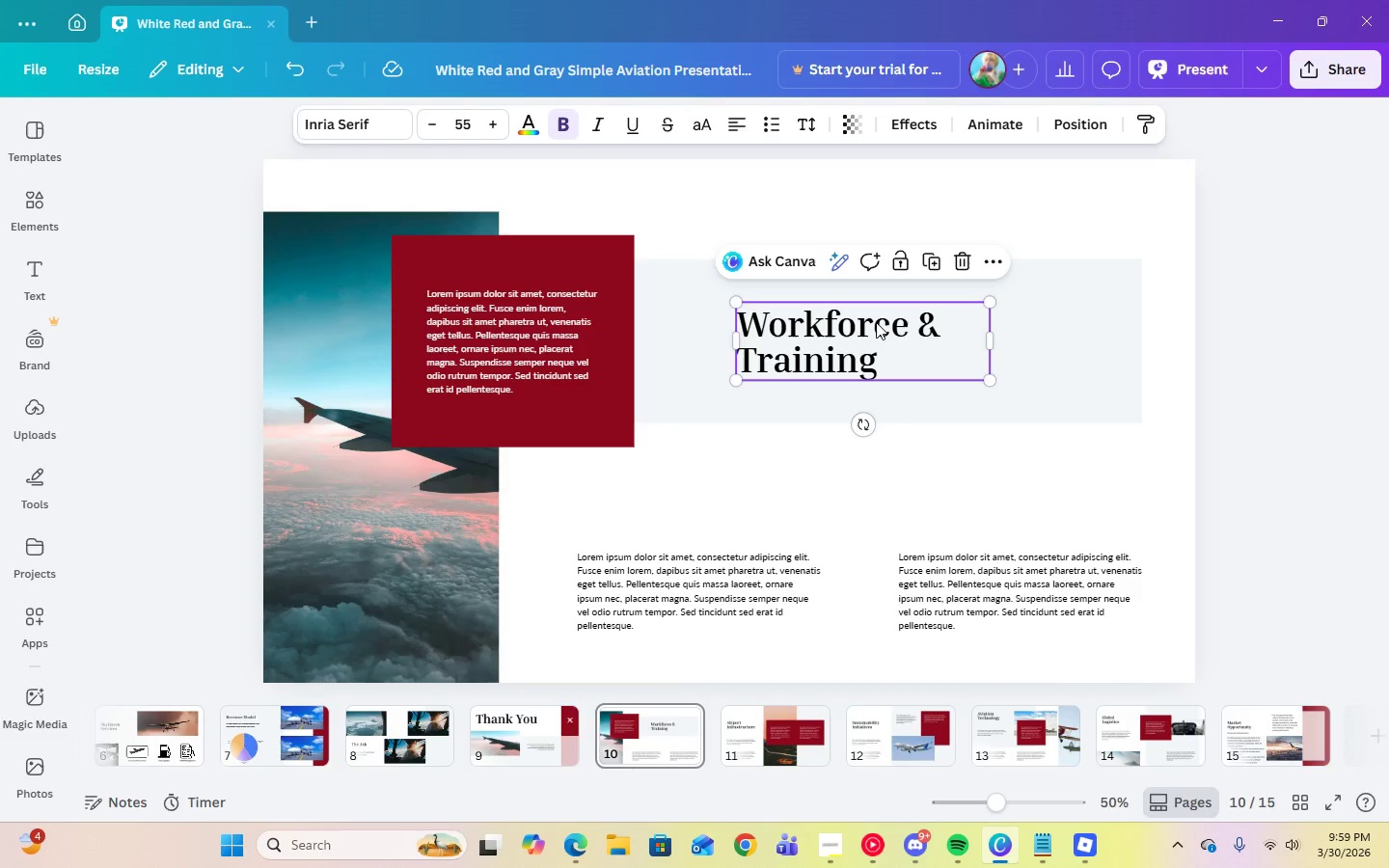 
key(Delete)
 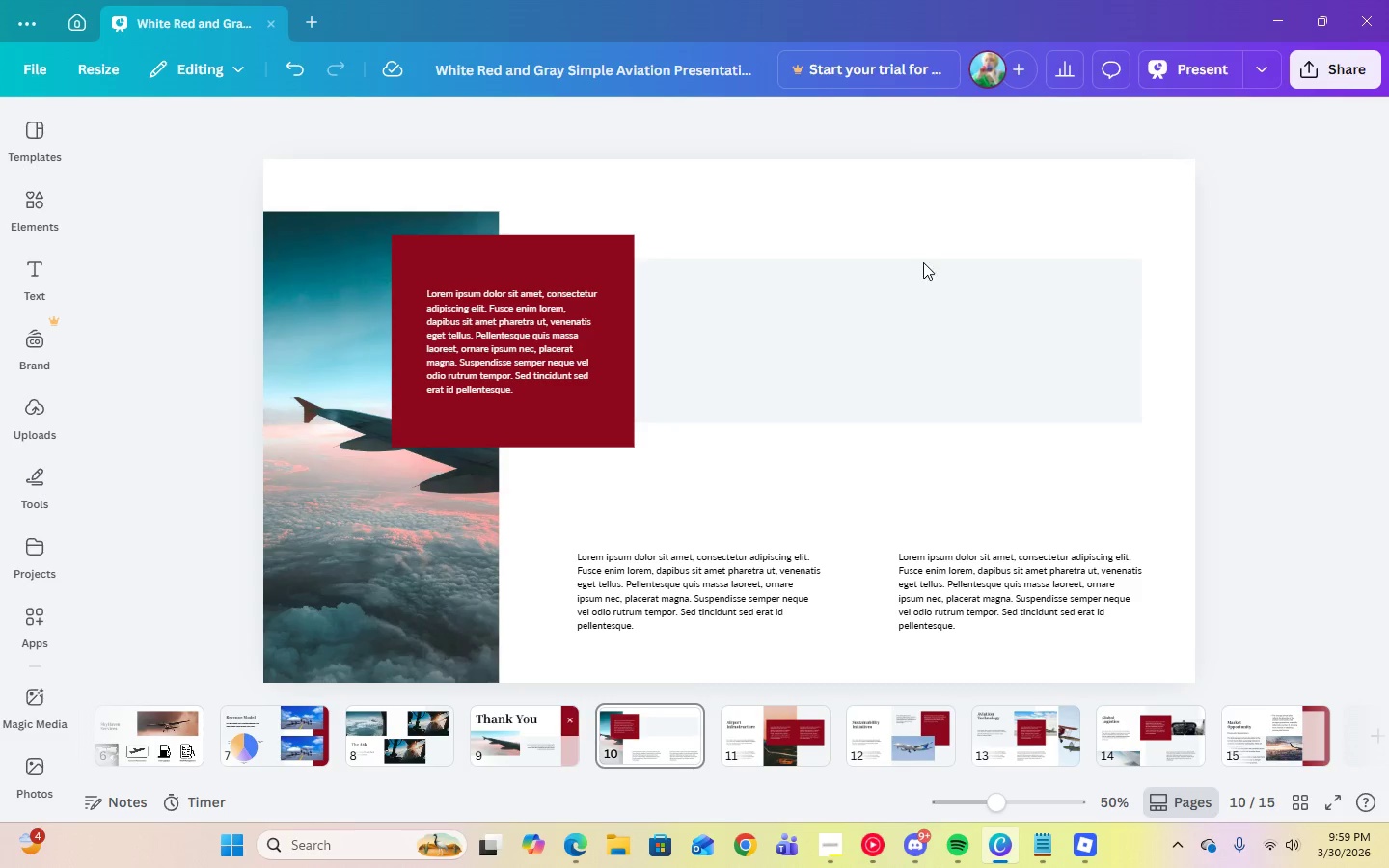 
left_click([724, 326])
 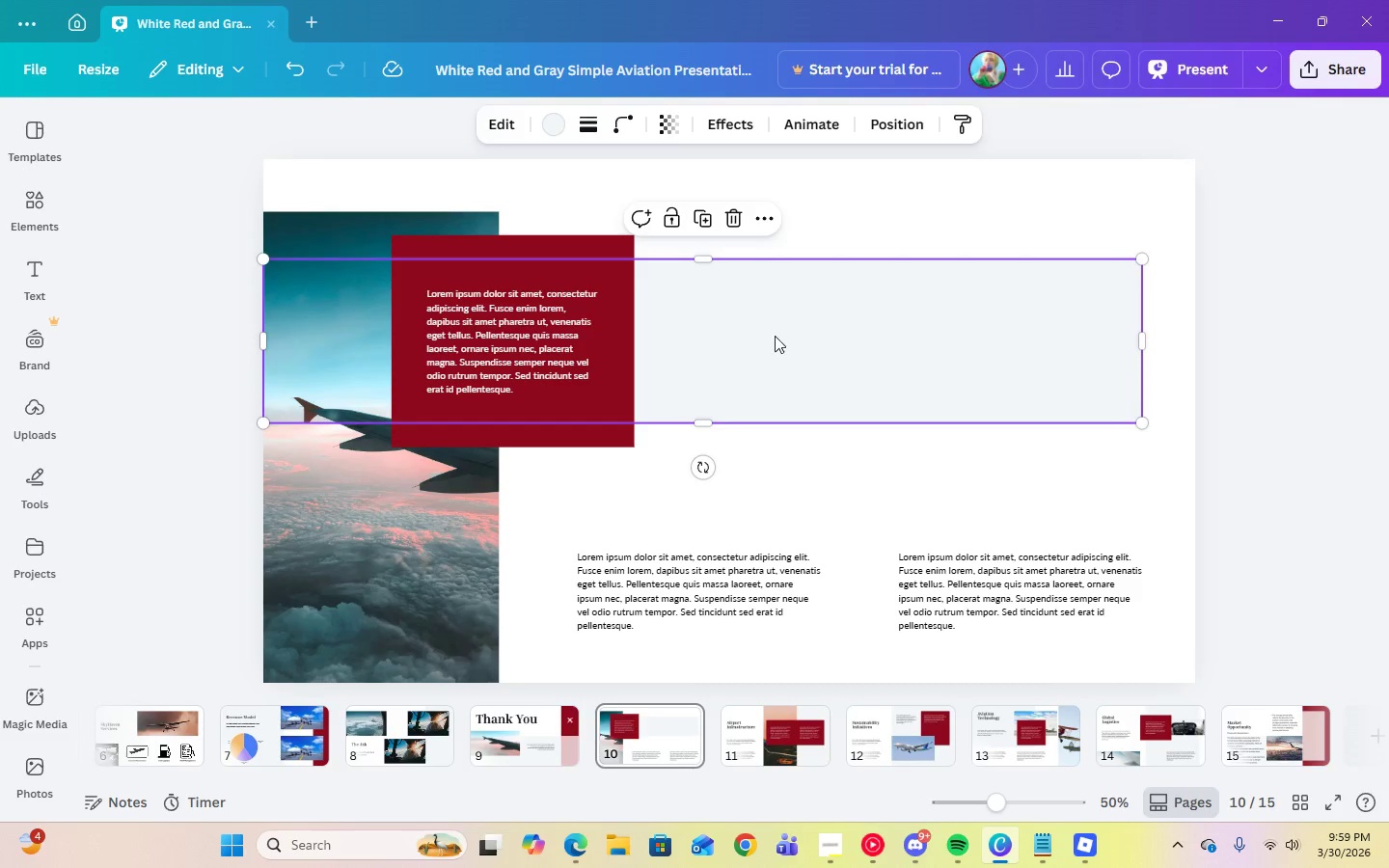 
key(Delete)
 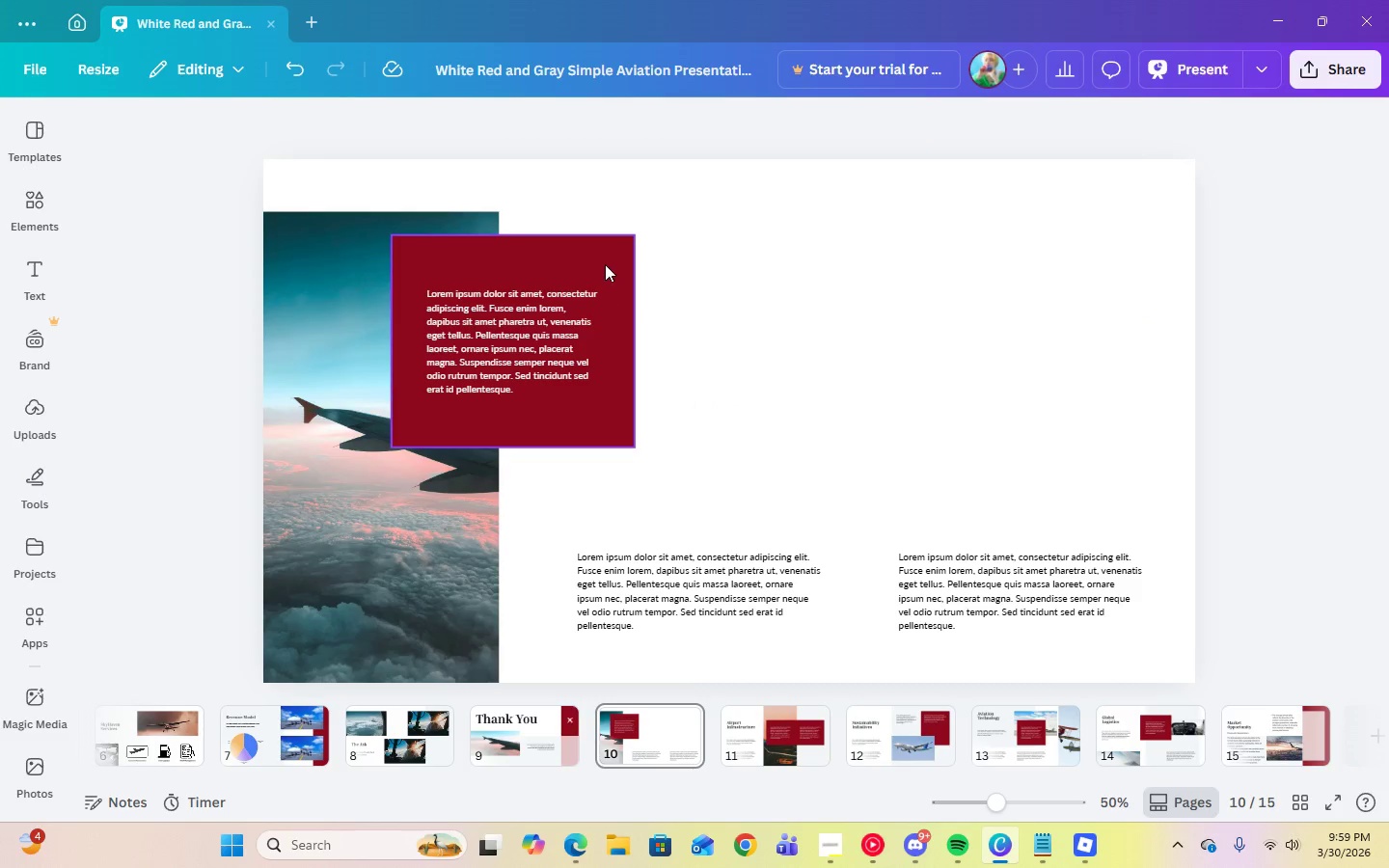 
left_click([605, 263])
 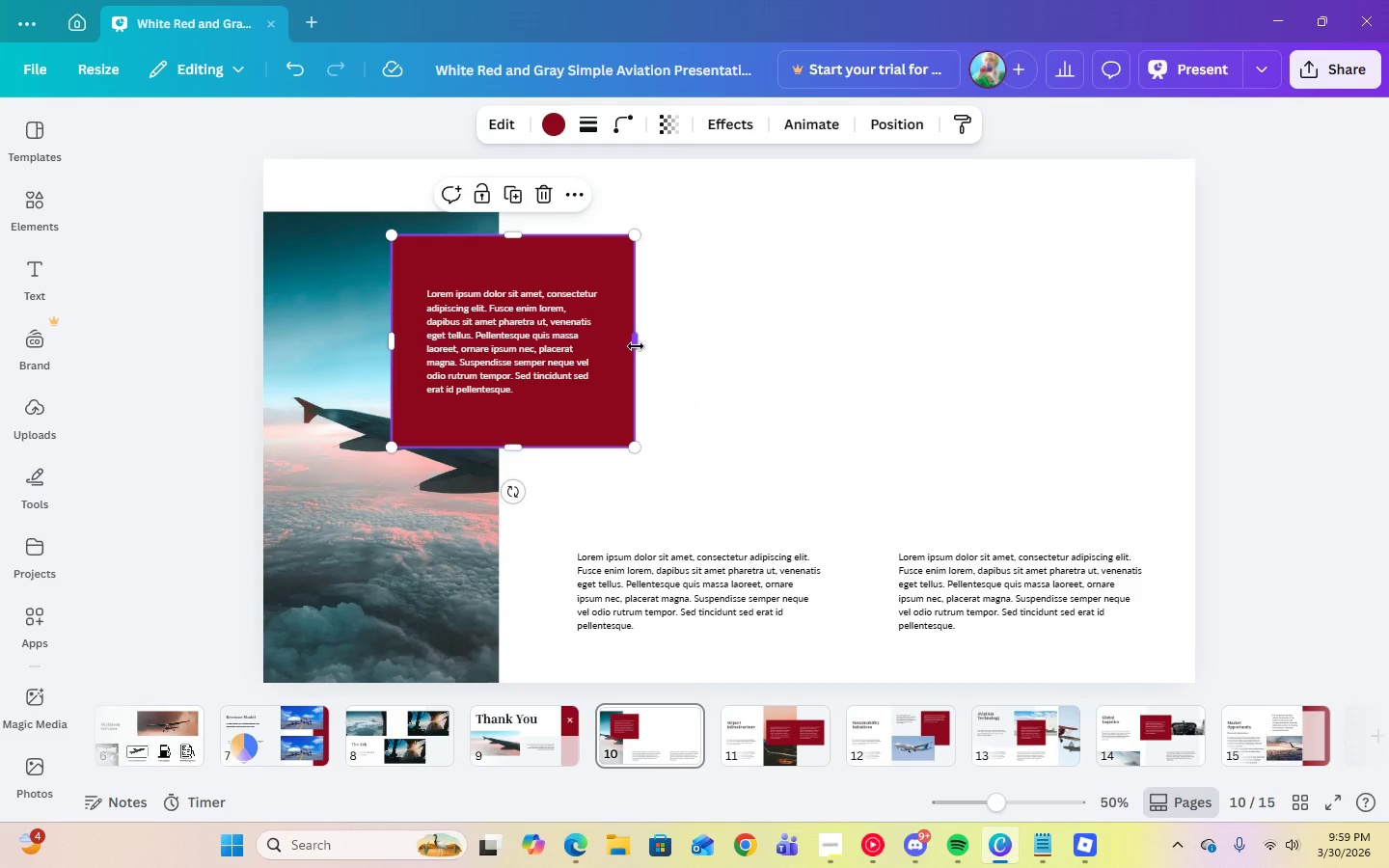 
left_click_drag(start_coordinate=[636, 346], to_coordinate=[1023, 345])
 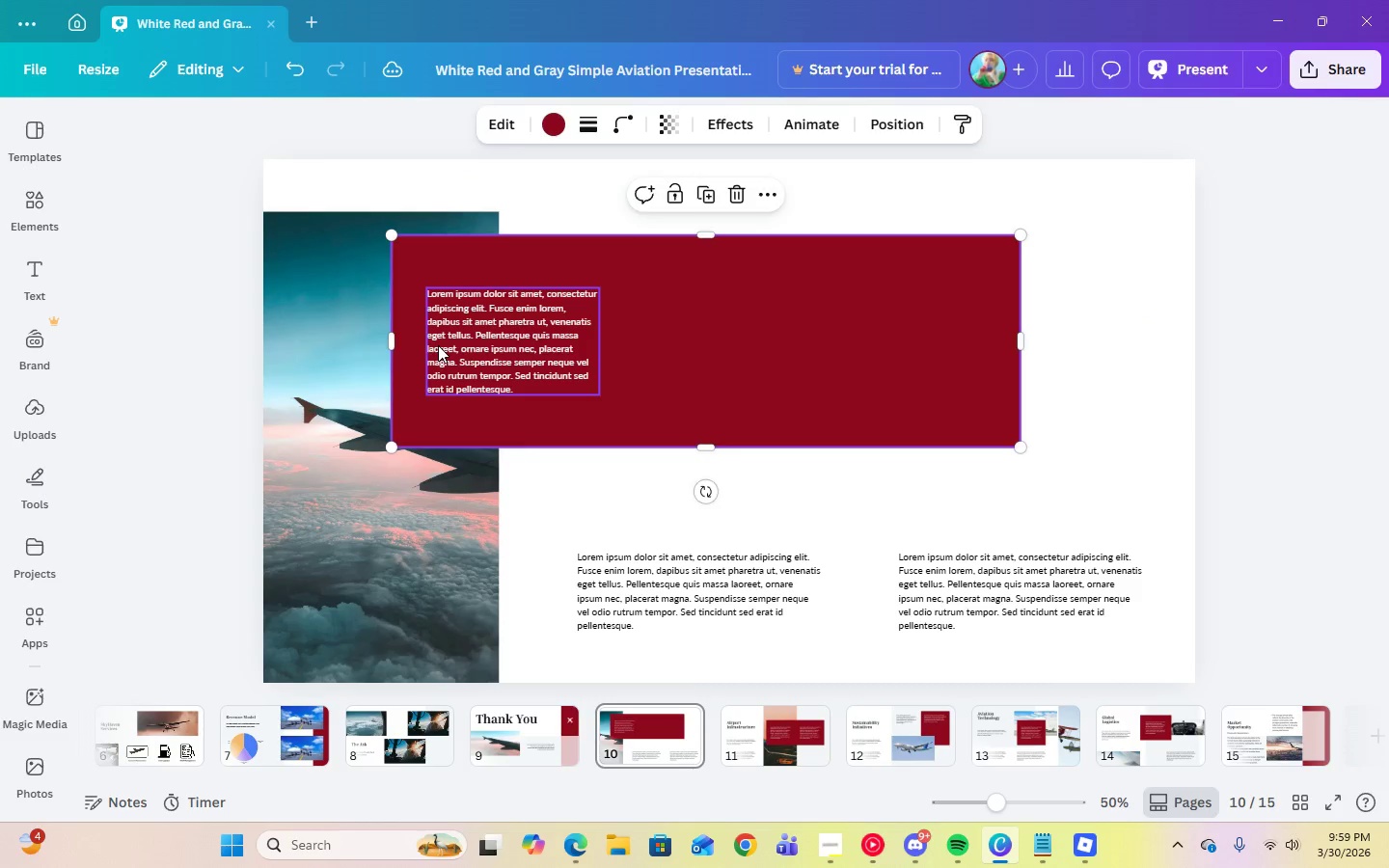 
left_click([438, 345])
 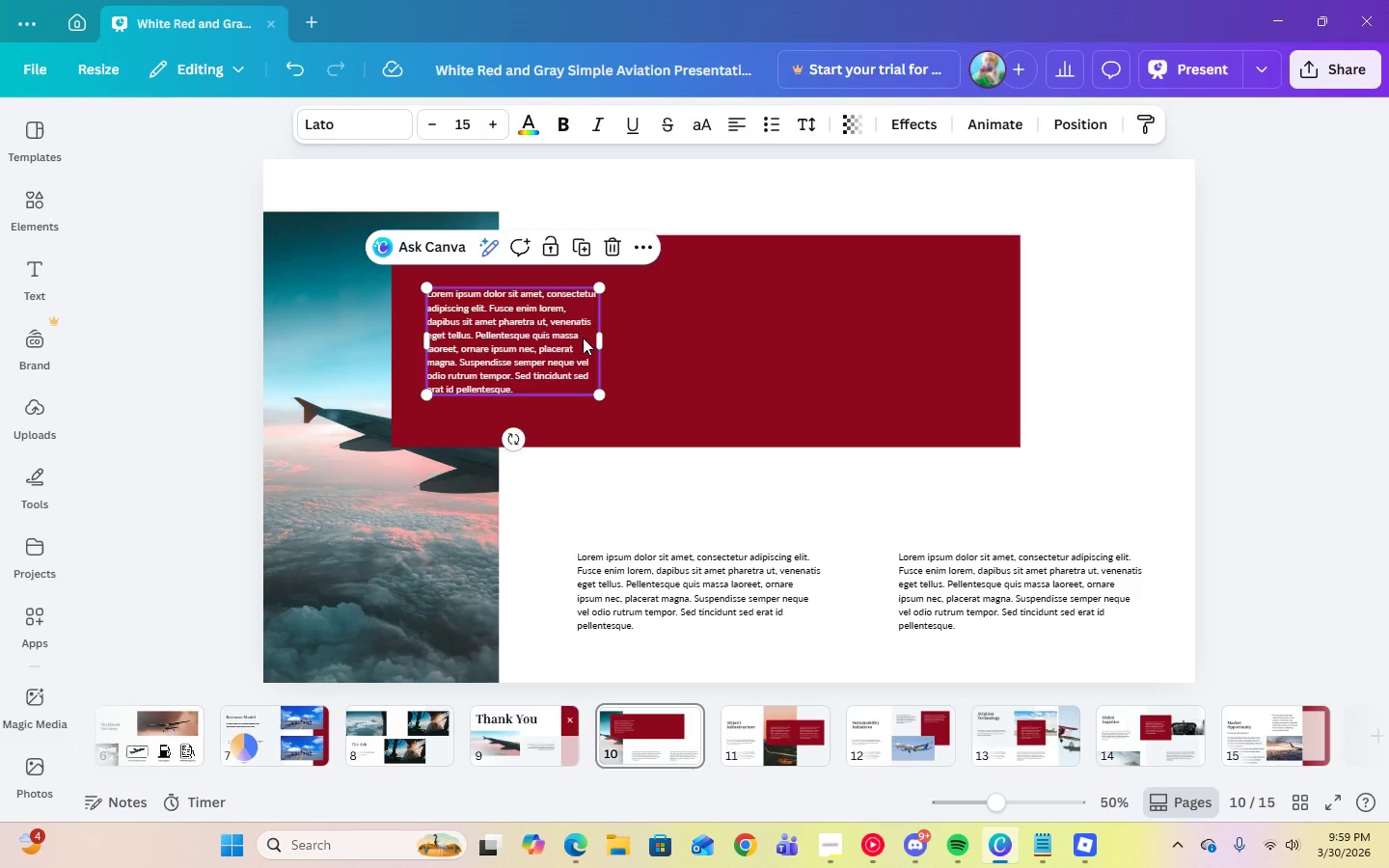 
wait(5.09)
 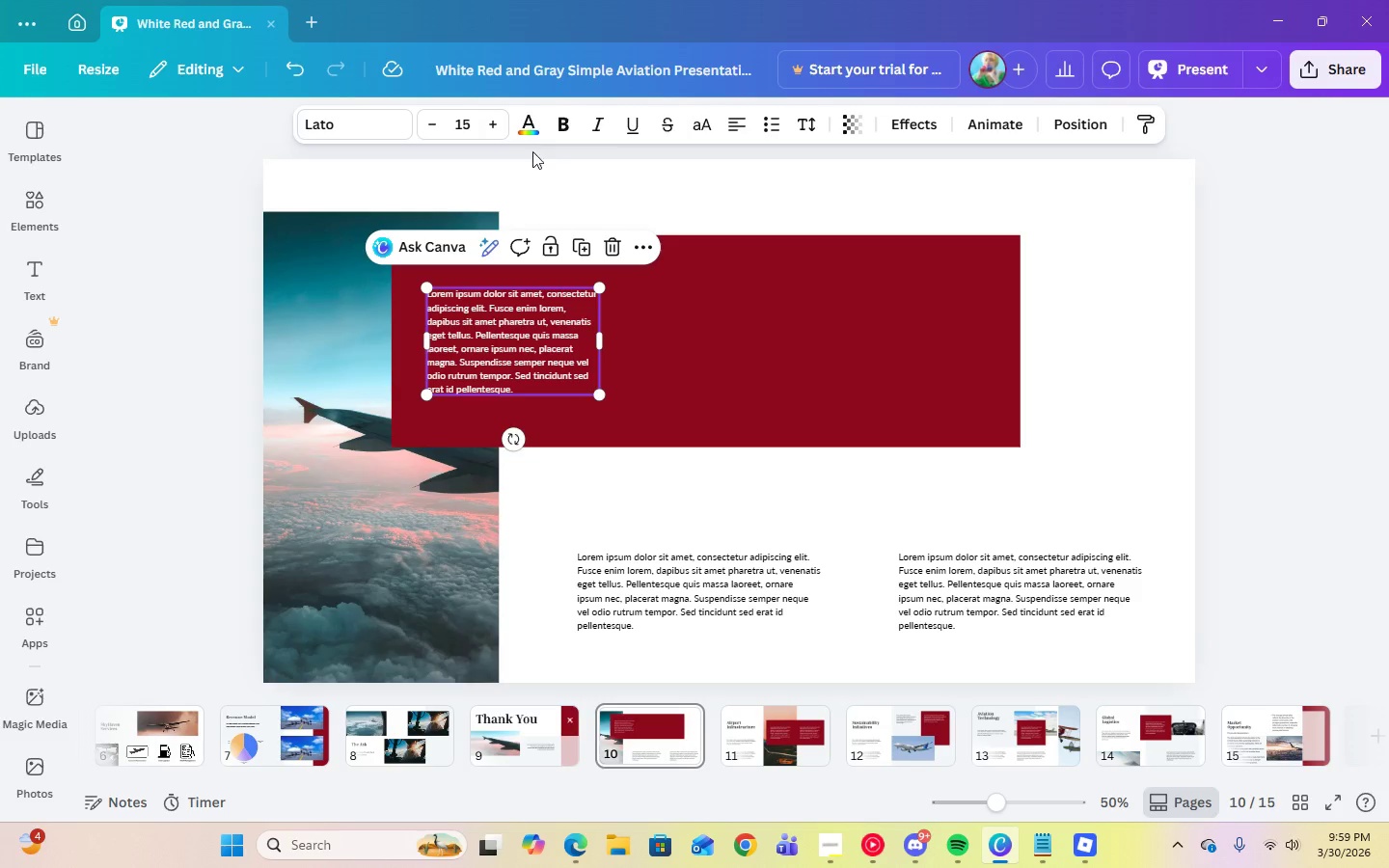 
left_click([543, 339])
 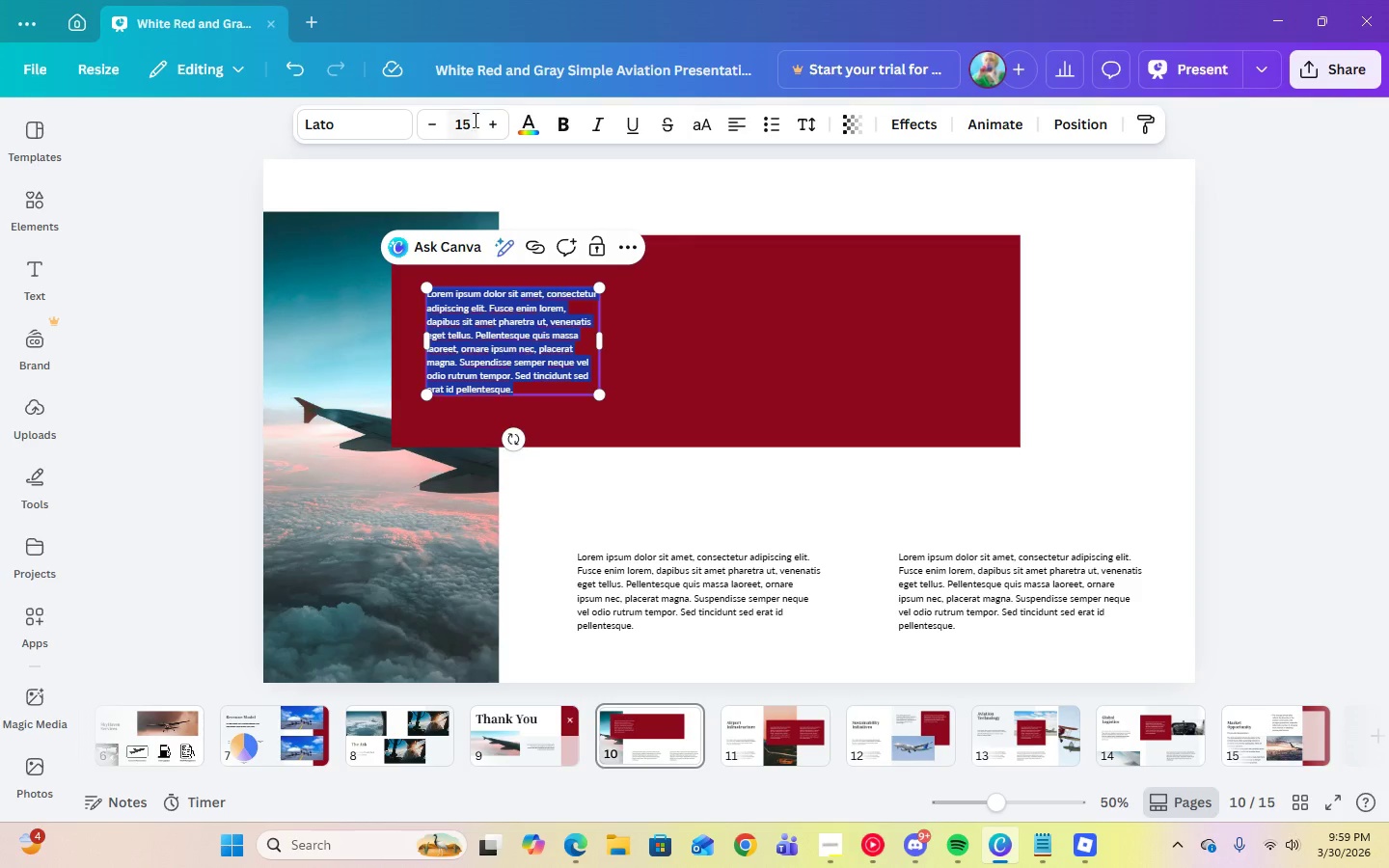 
left_click([470, 125])
 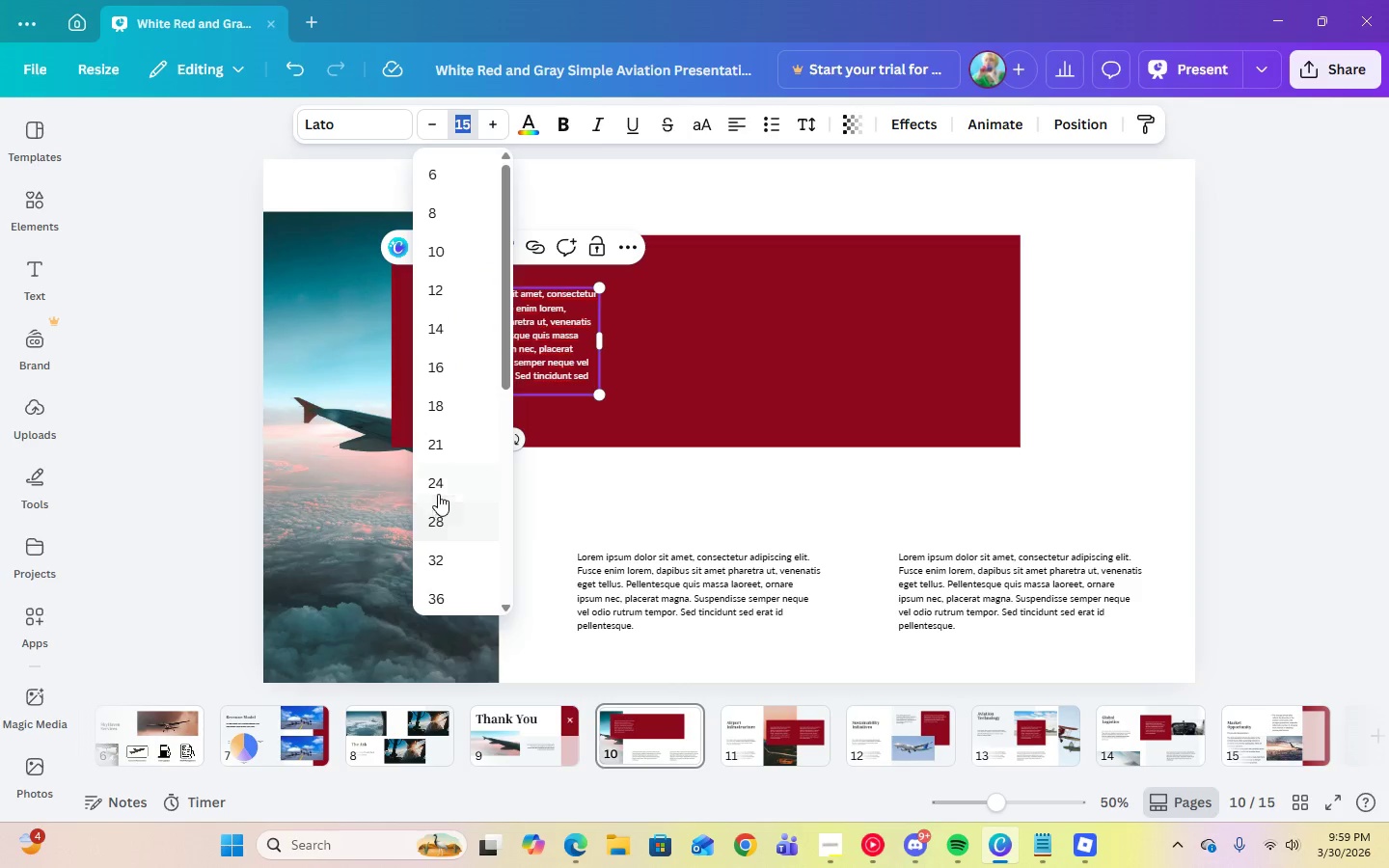 
left_click([431, 477])
 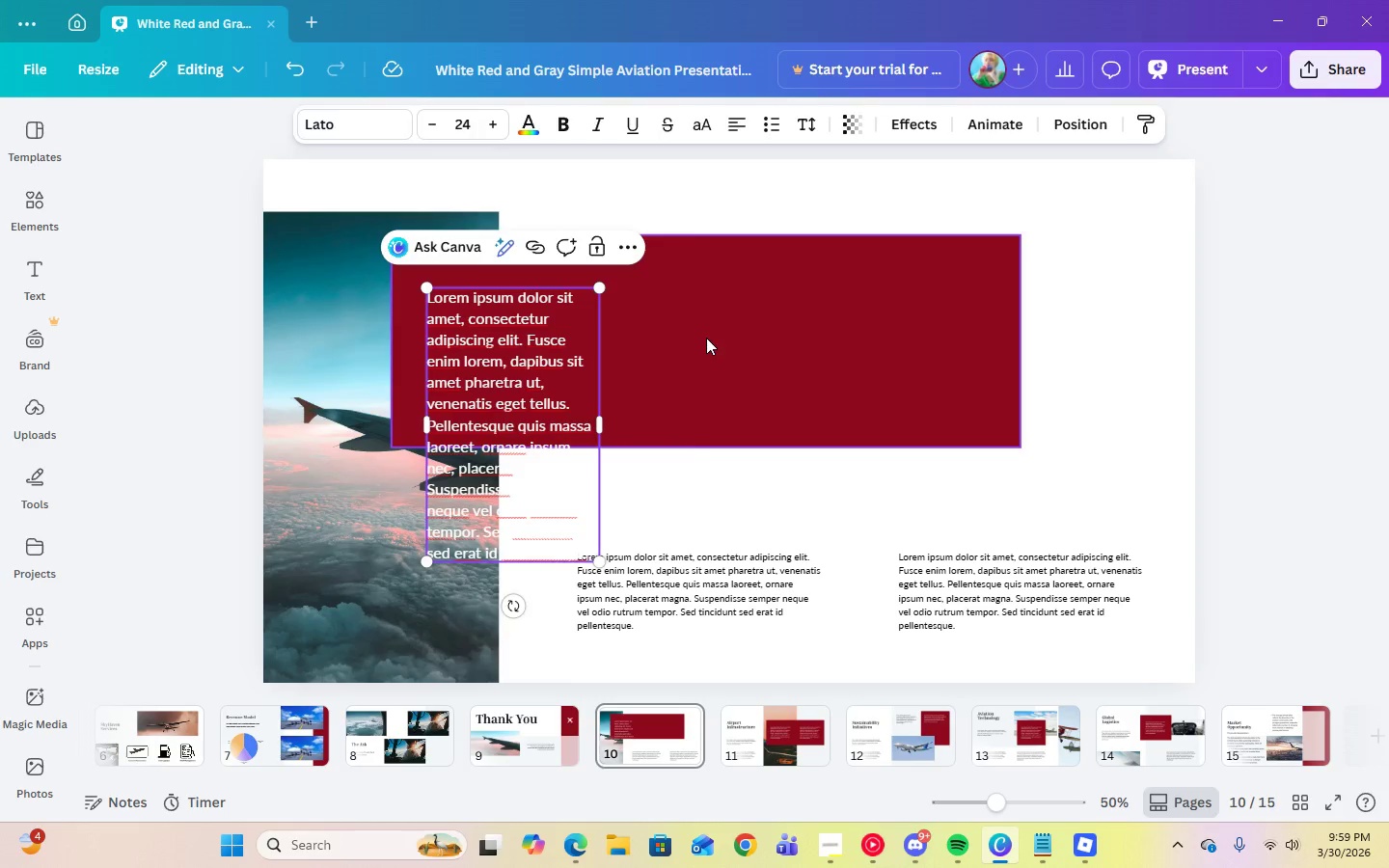 
double_click([496, 366])
 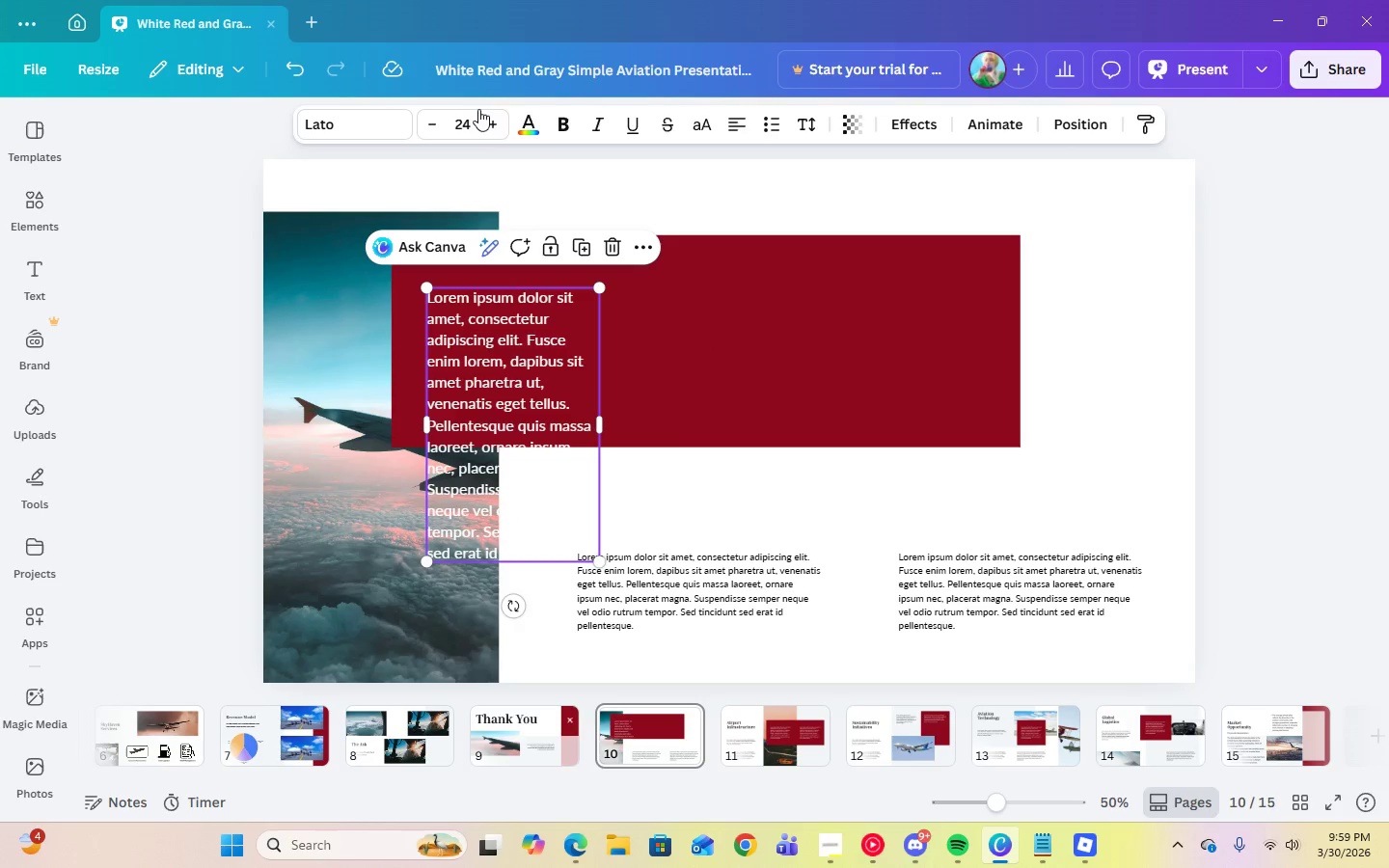 
left_click([476, 122])
 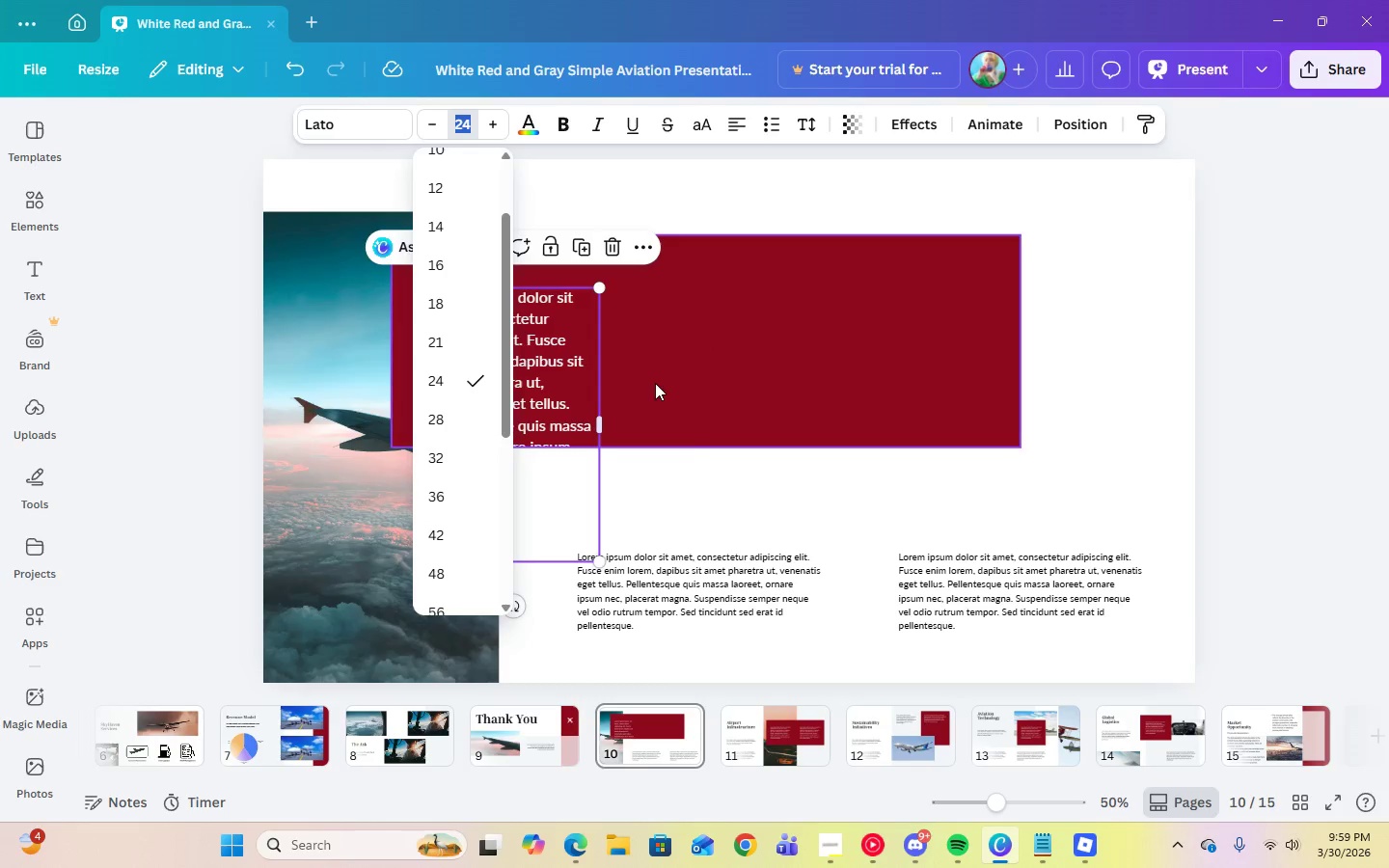 
double_click([537, 417])
 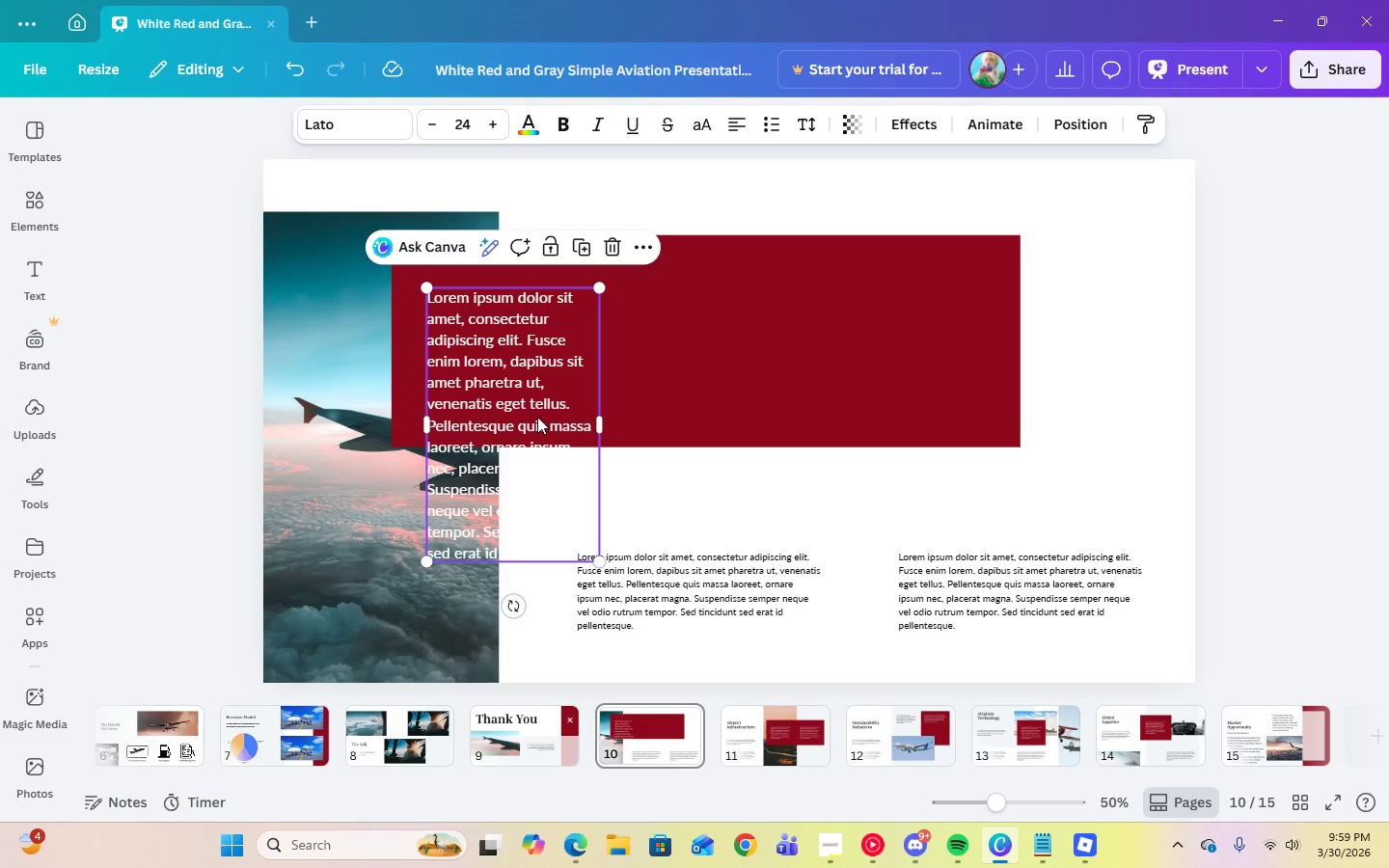 
triple_click([537, 417])
 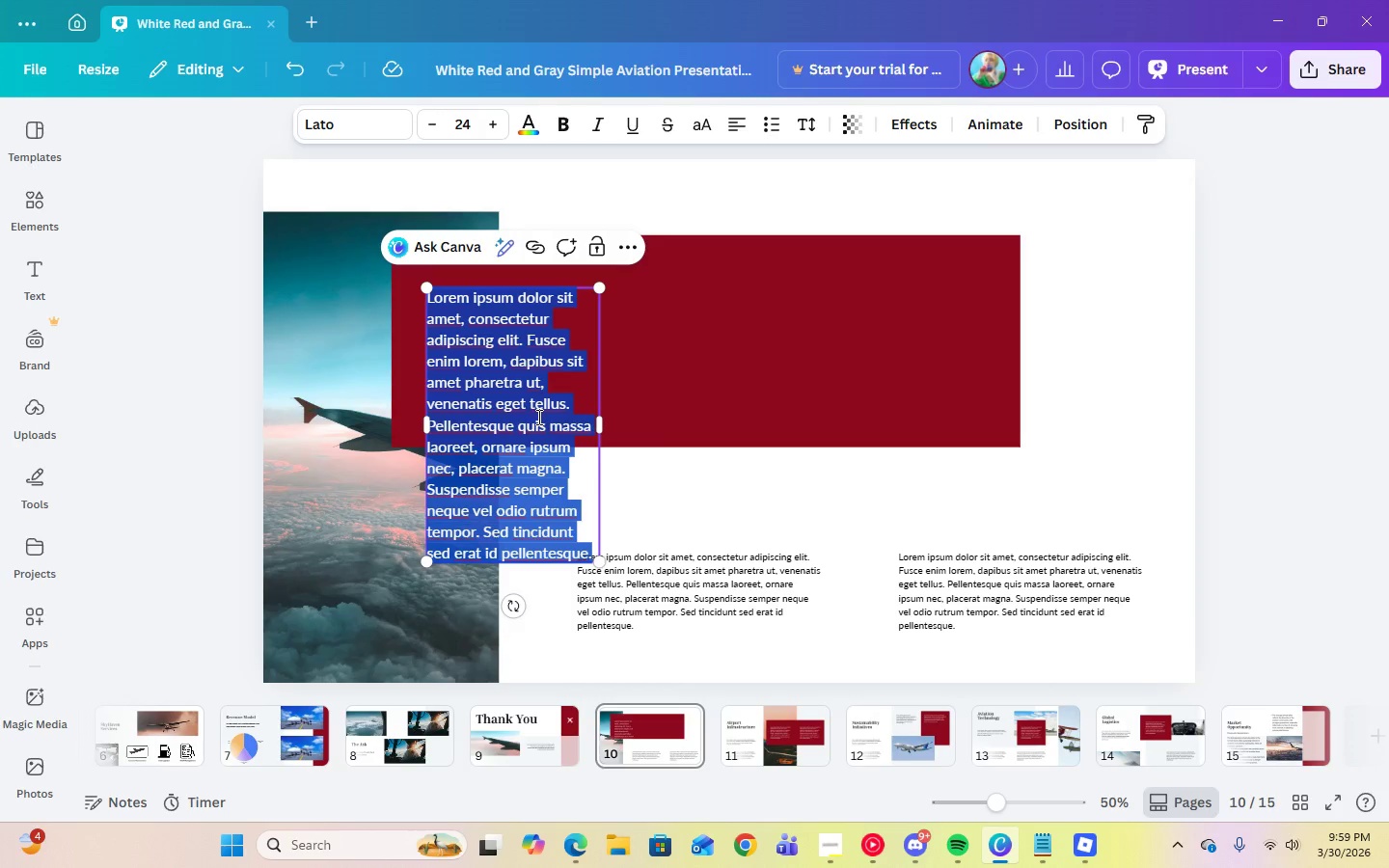 
type(cO)
key(Backspace)
key(Backspace)
type(Contact Us)
 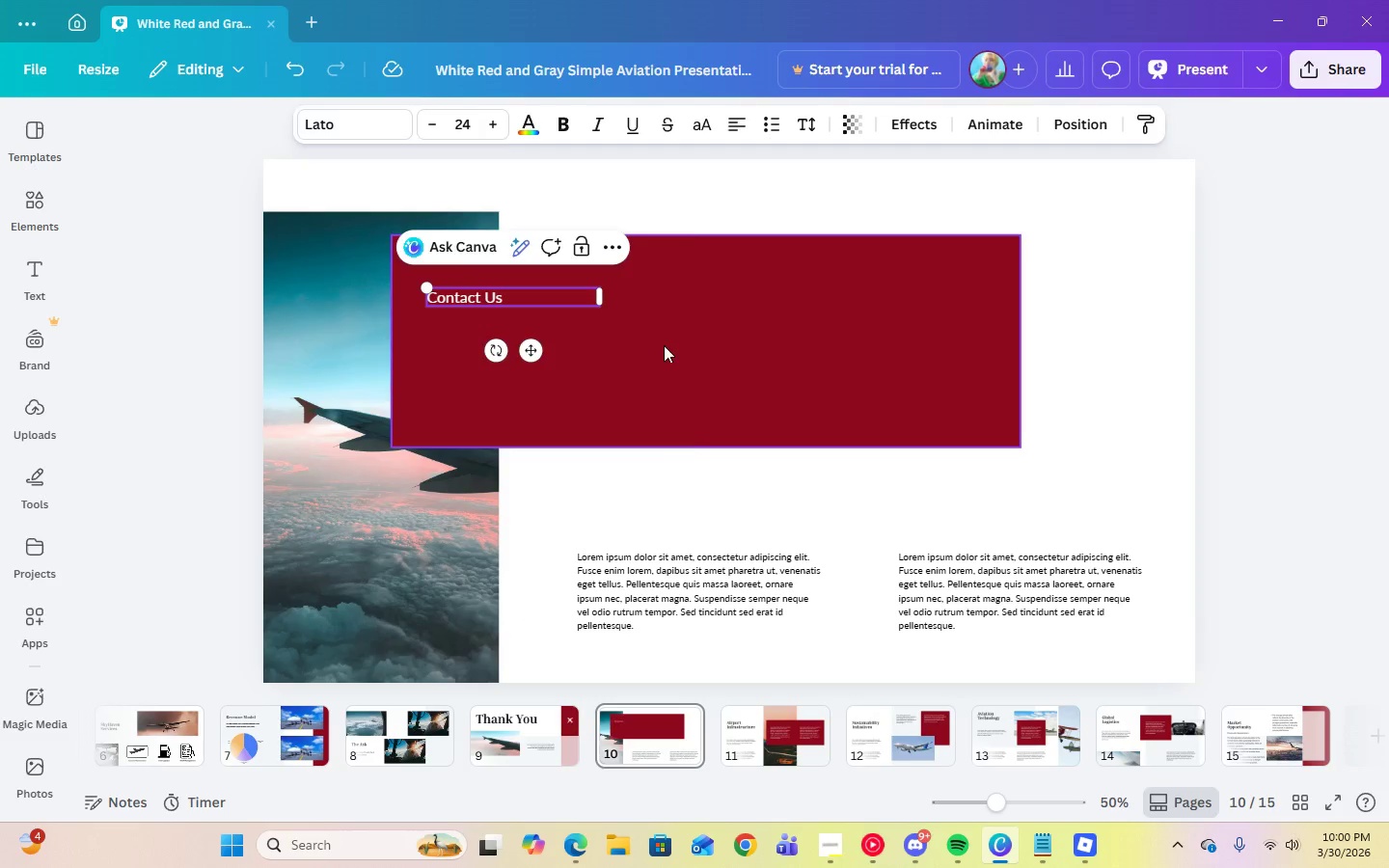 
left_click([664, 345])
 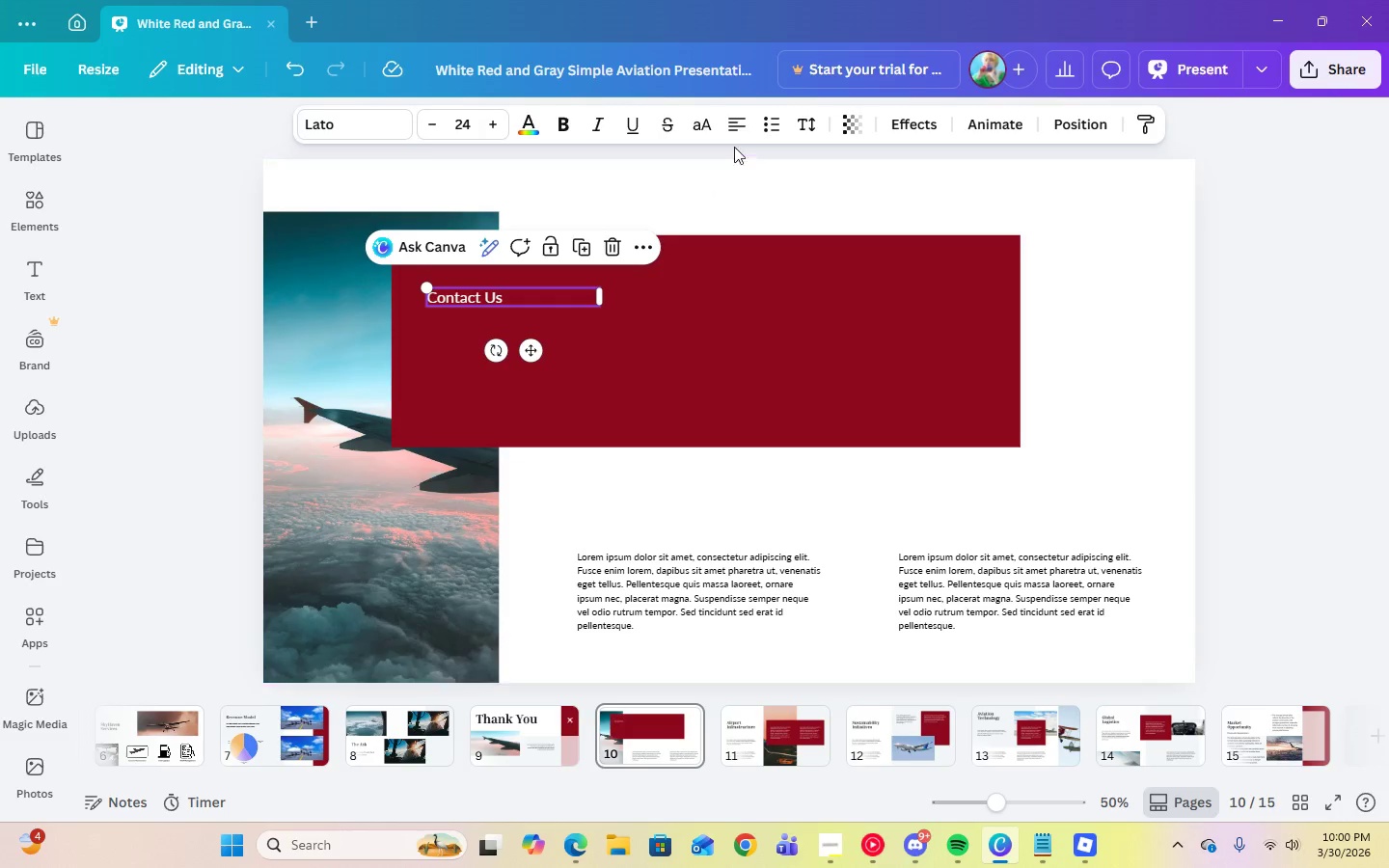 
left_click([728, 130])
 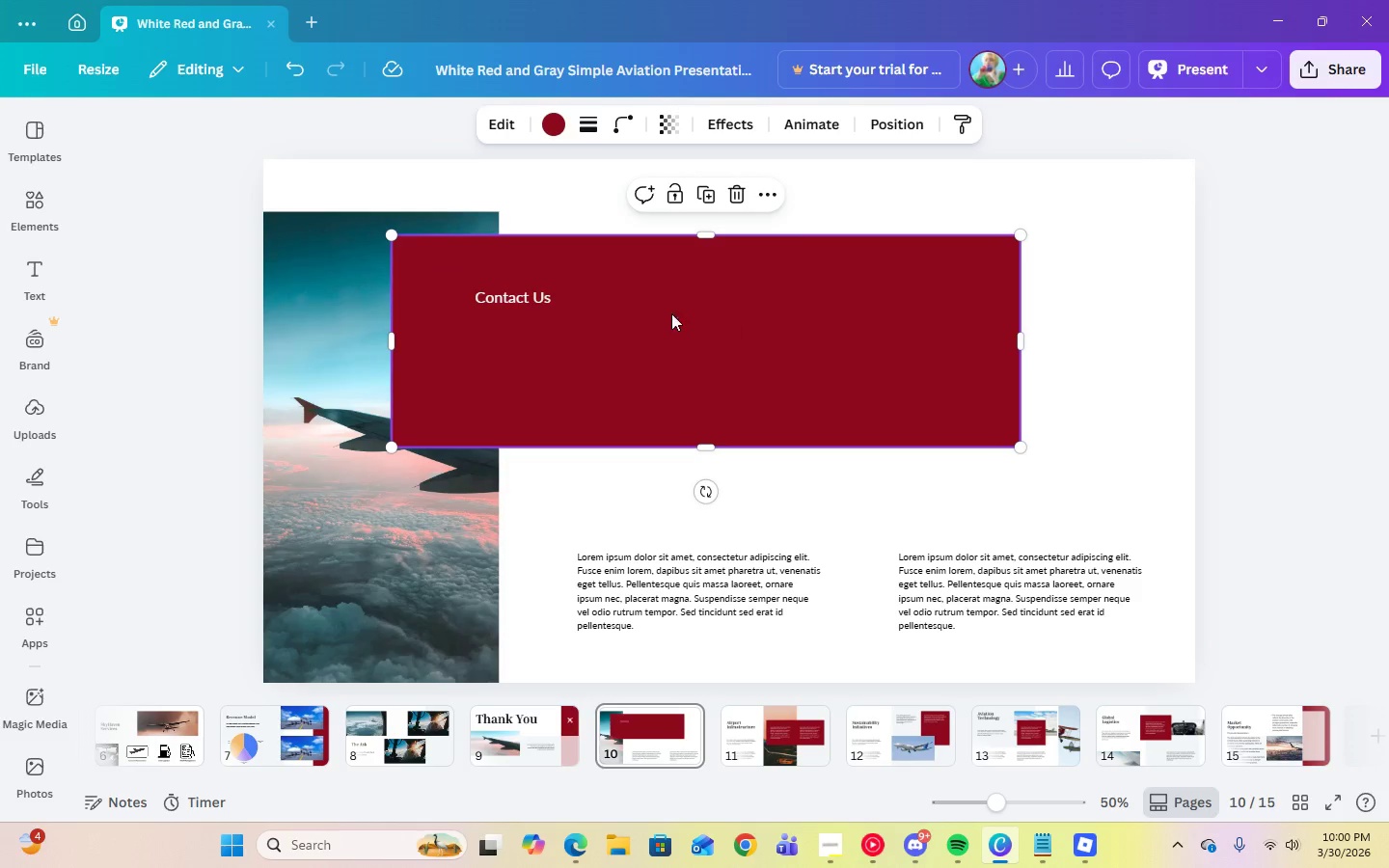 
double_click([528, 297])
 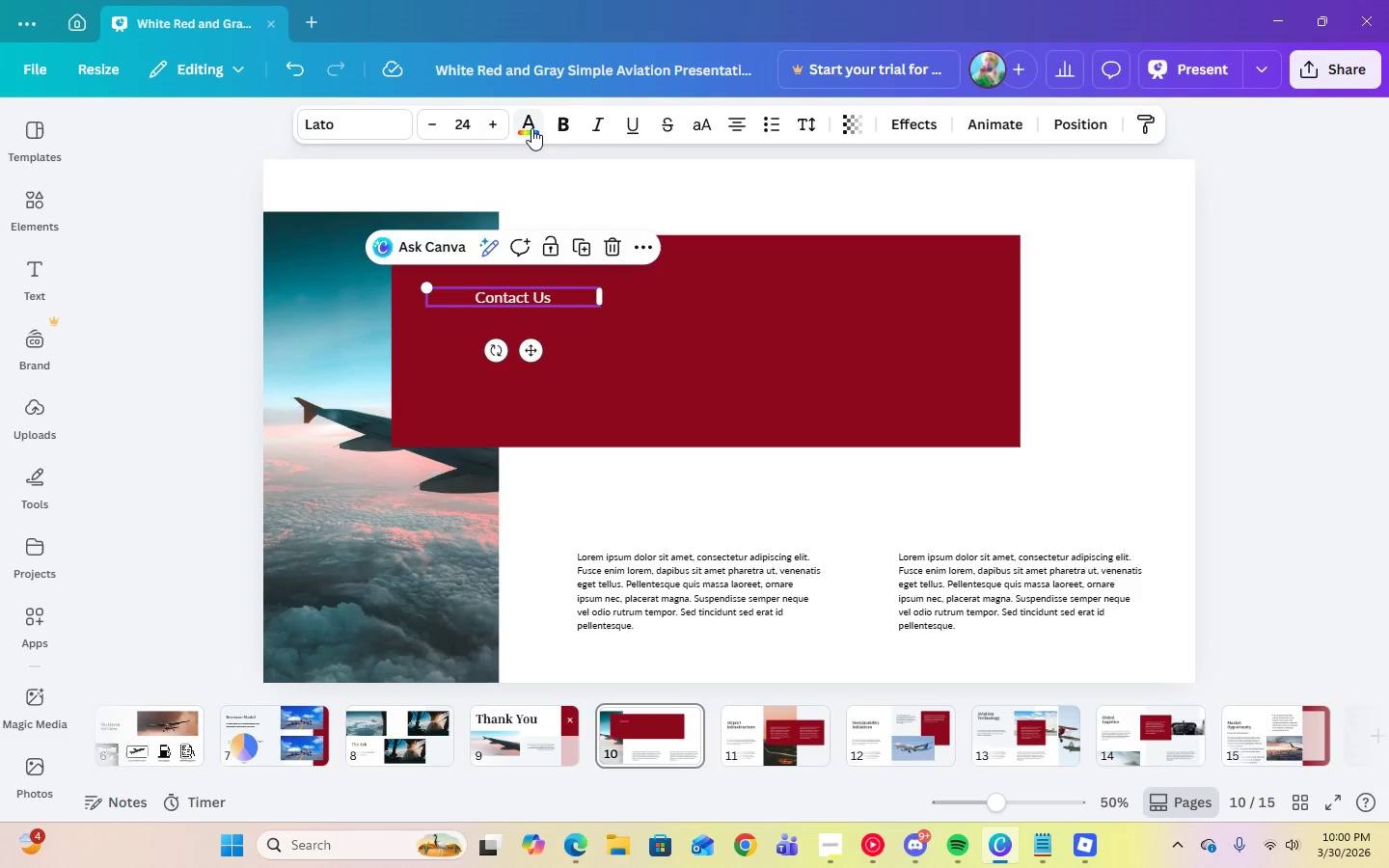 
left_click([461, 126])
 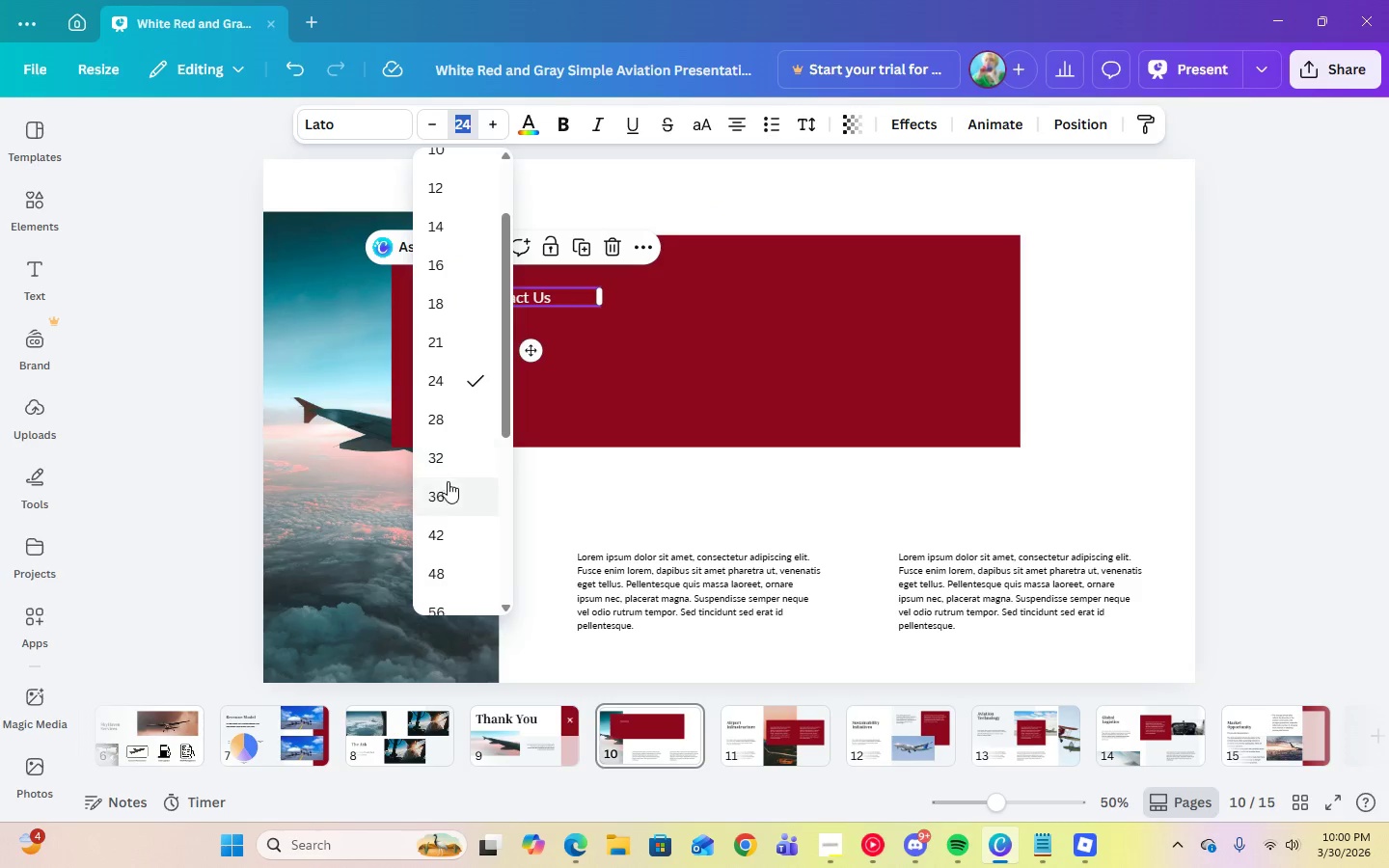 
left_click([446, 491])
 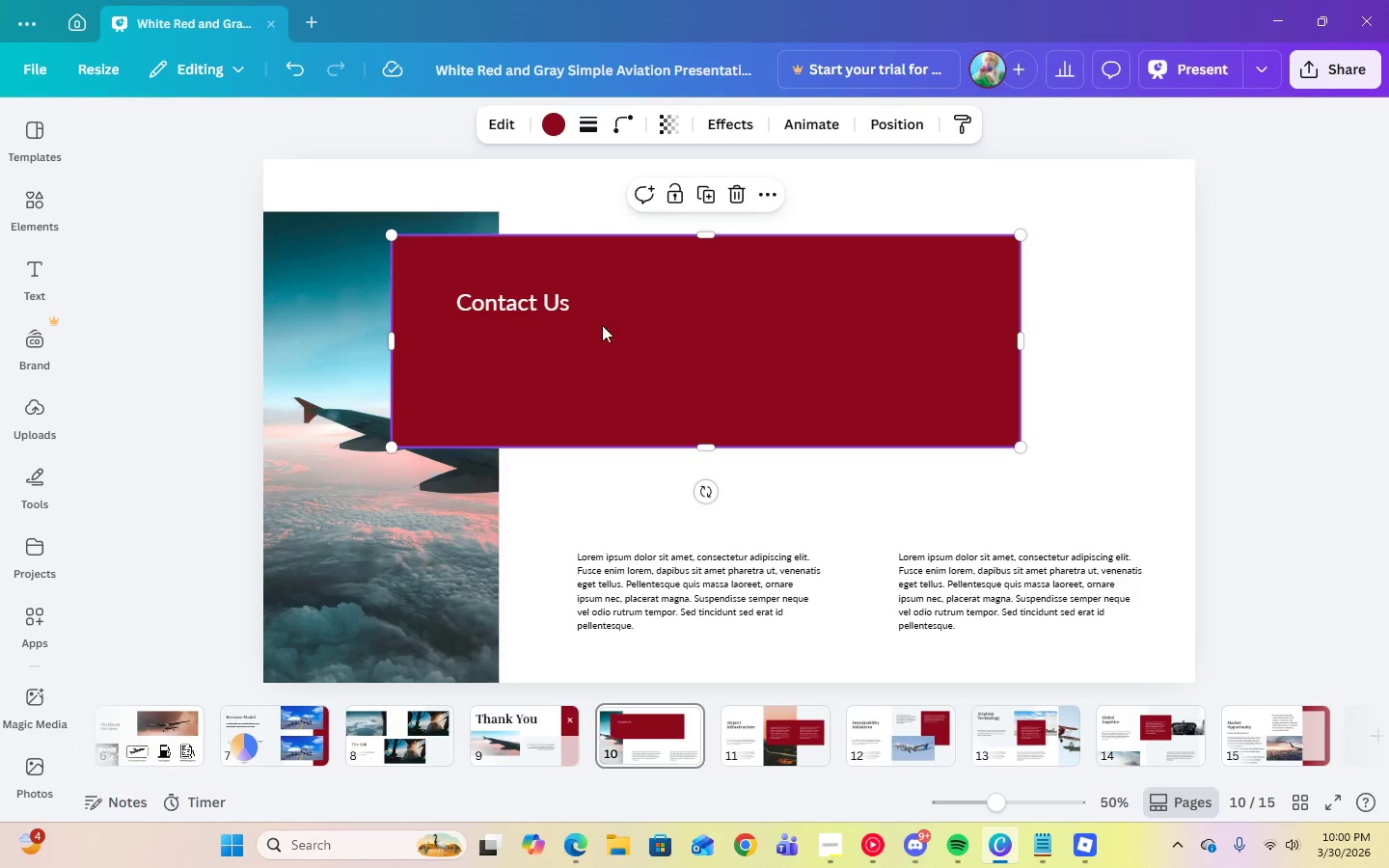 
double_click([514, 306])
 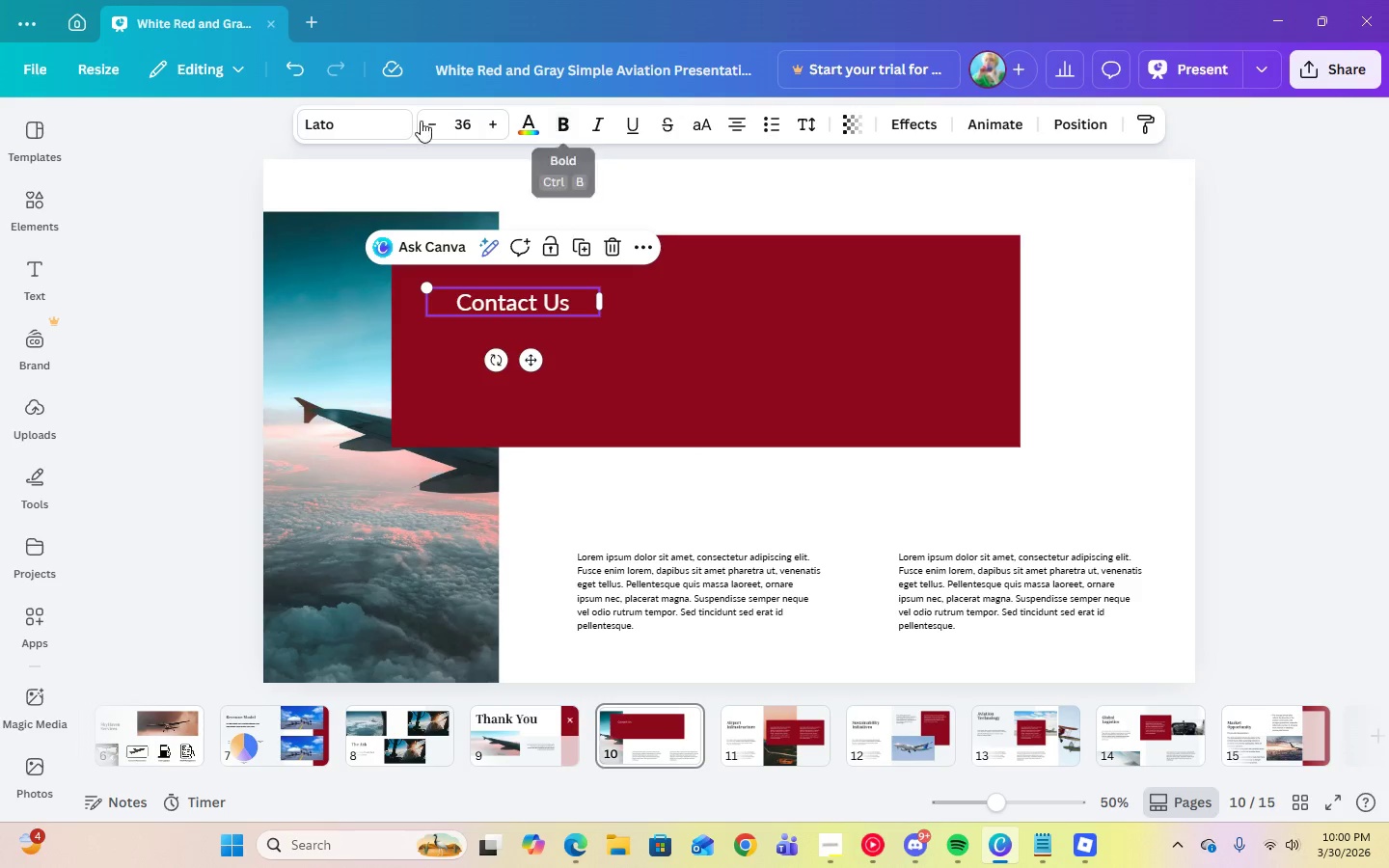 
left_click([348, 122])
 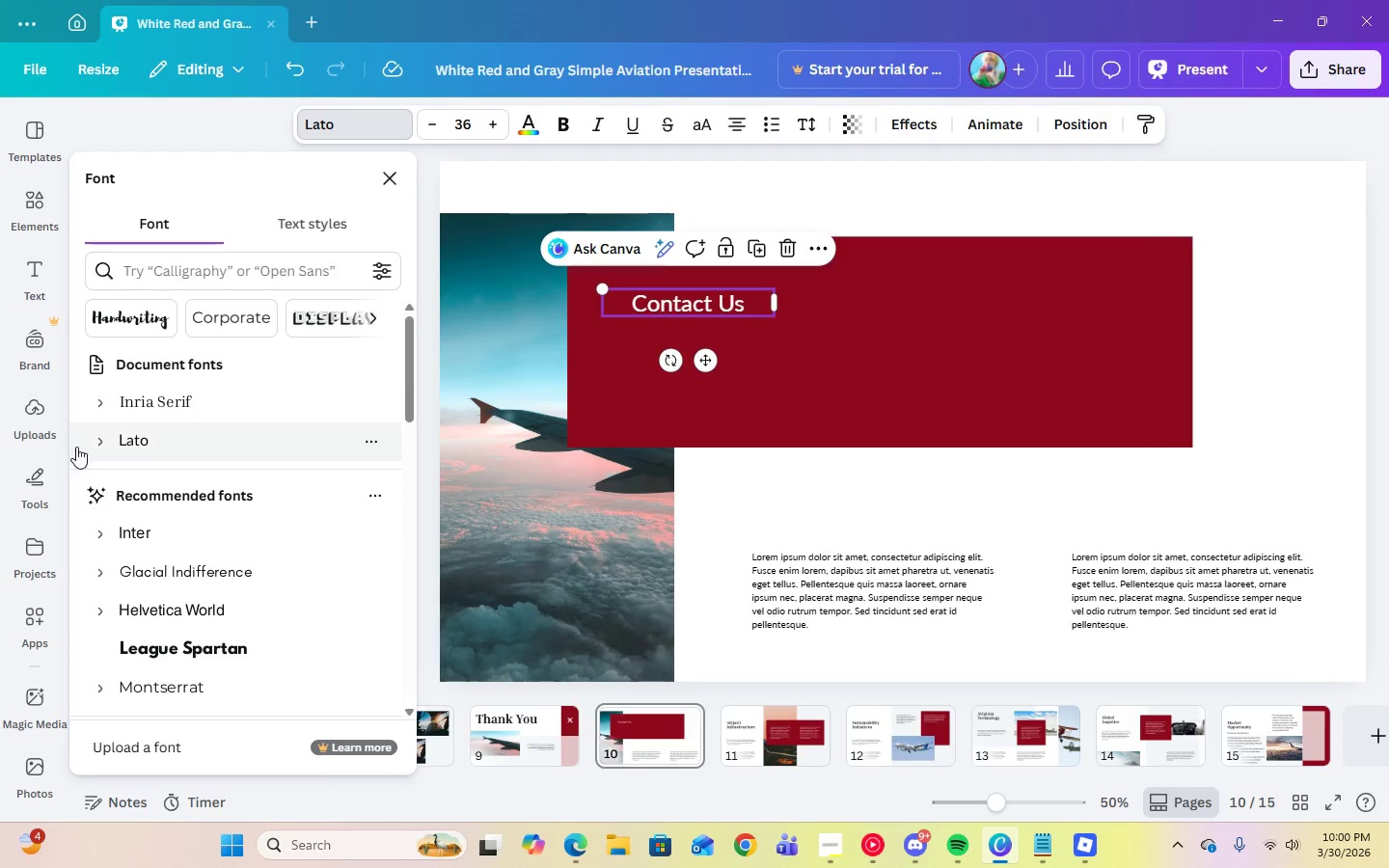 
left_click([101, 439])
 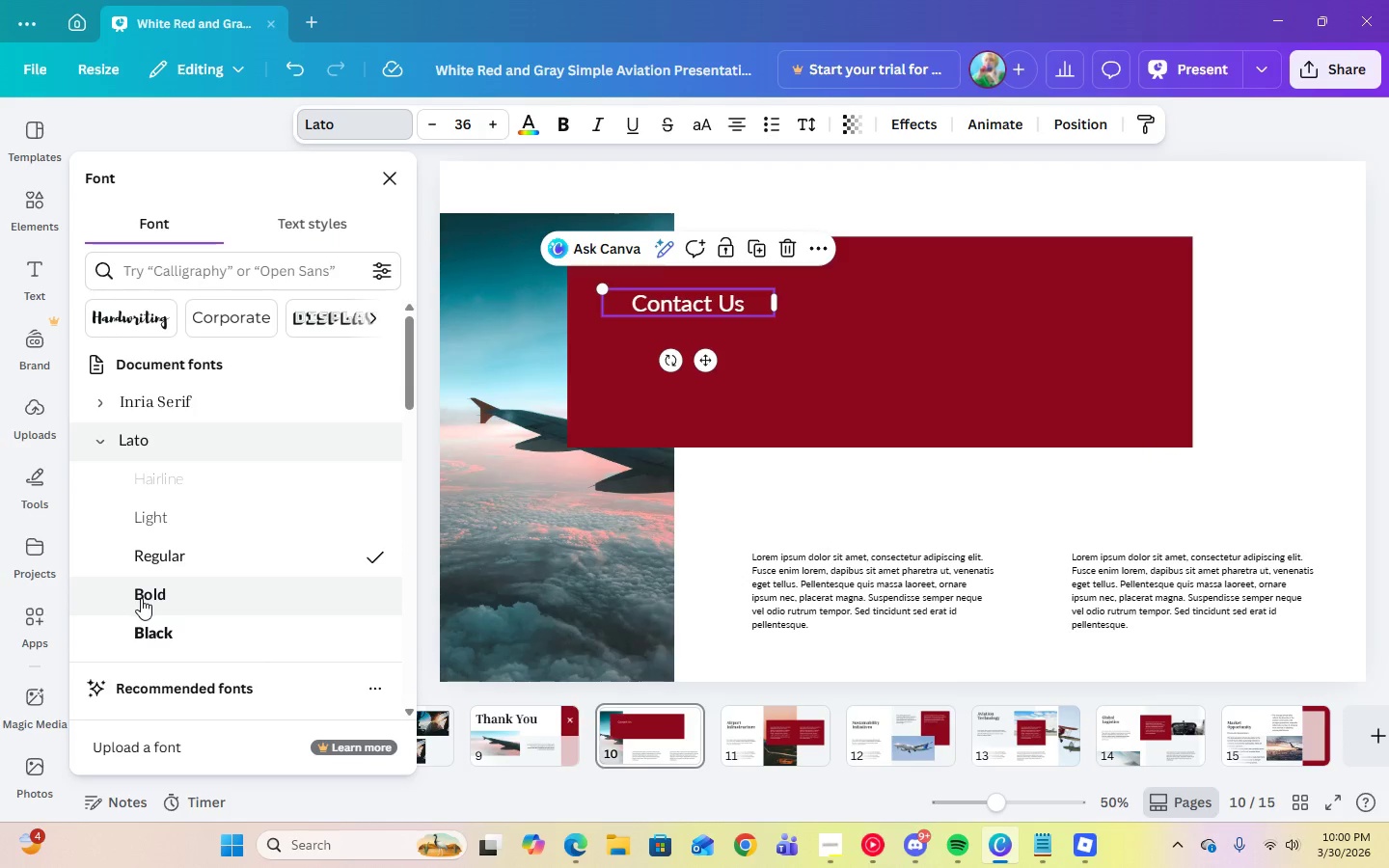 
left_click([142, 598])
 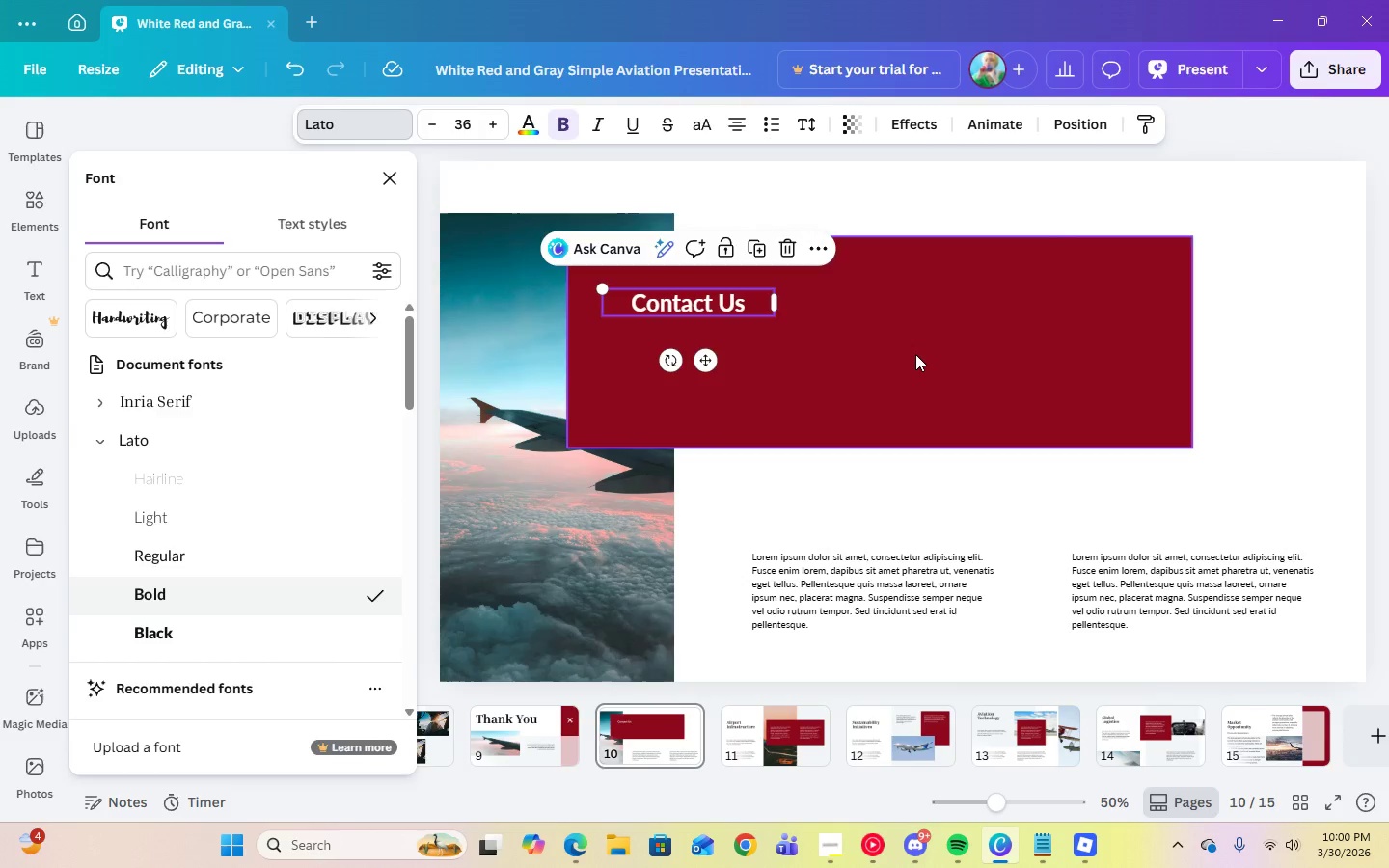 
left_click([915, 354])
 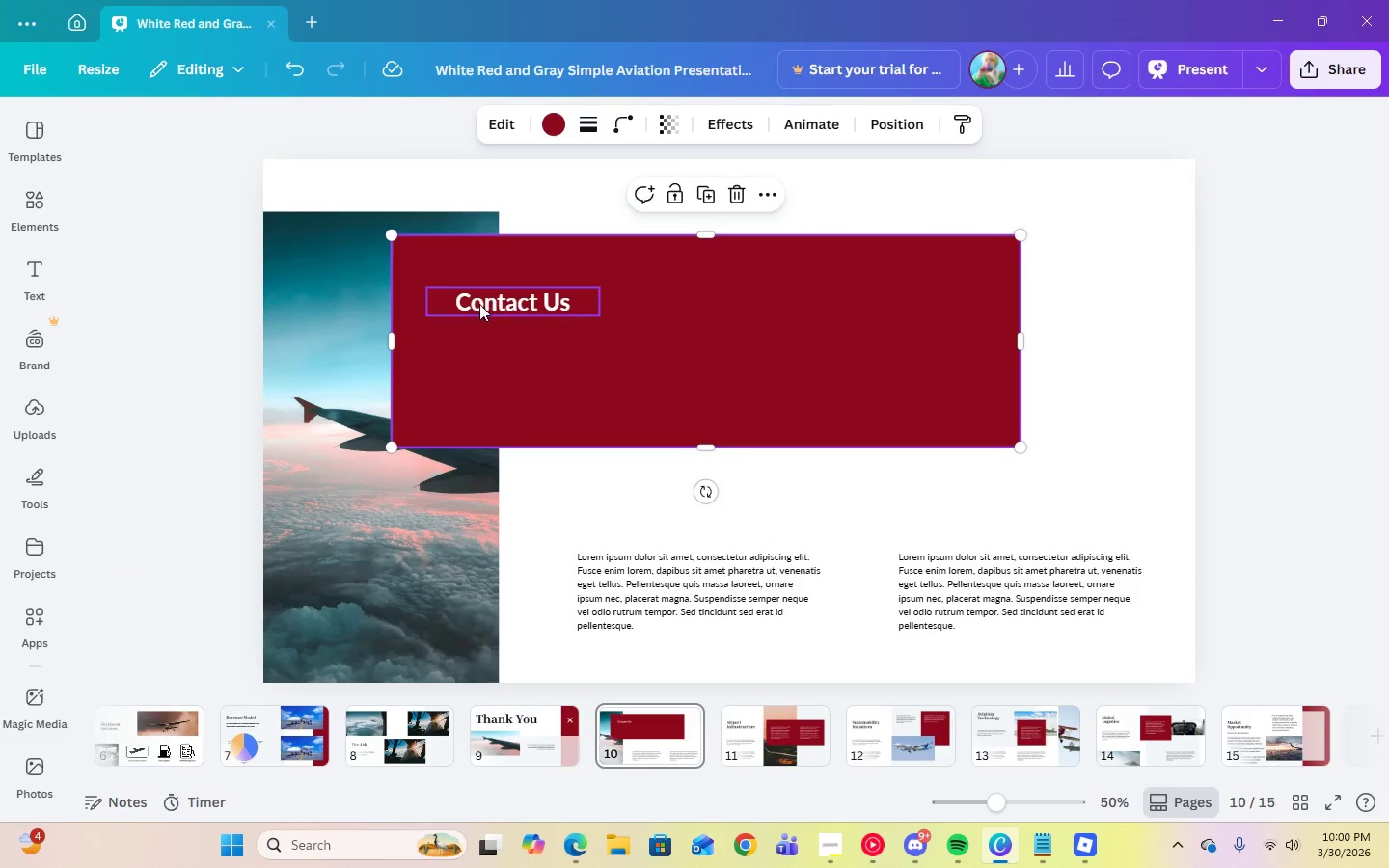 
left_click([477, 304])
 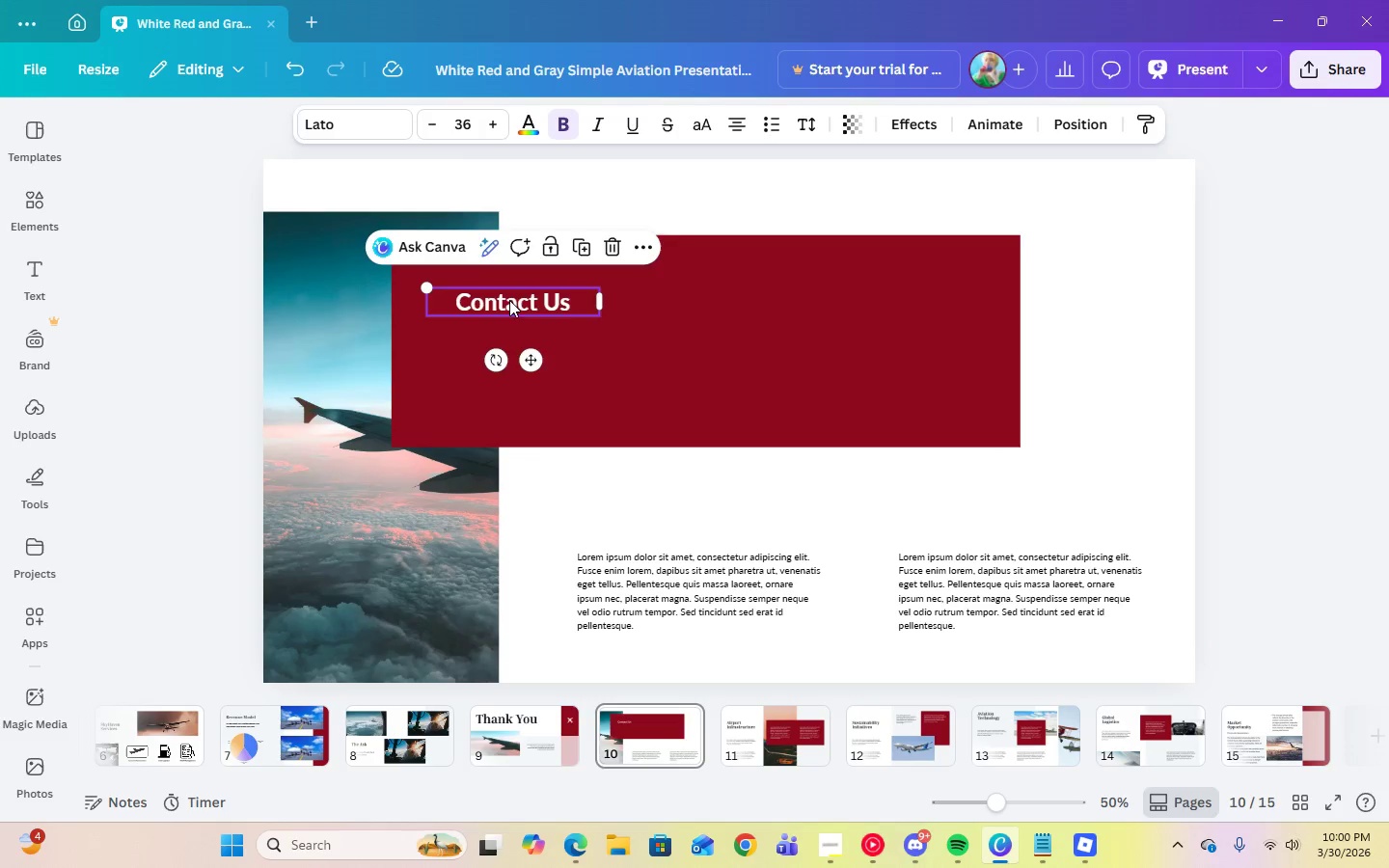 
left_click_drag(start_coordinate=[509, 300], to_coordinate=[692, 264])
 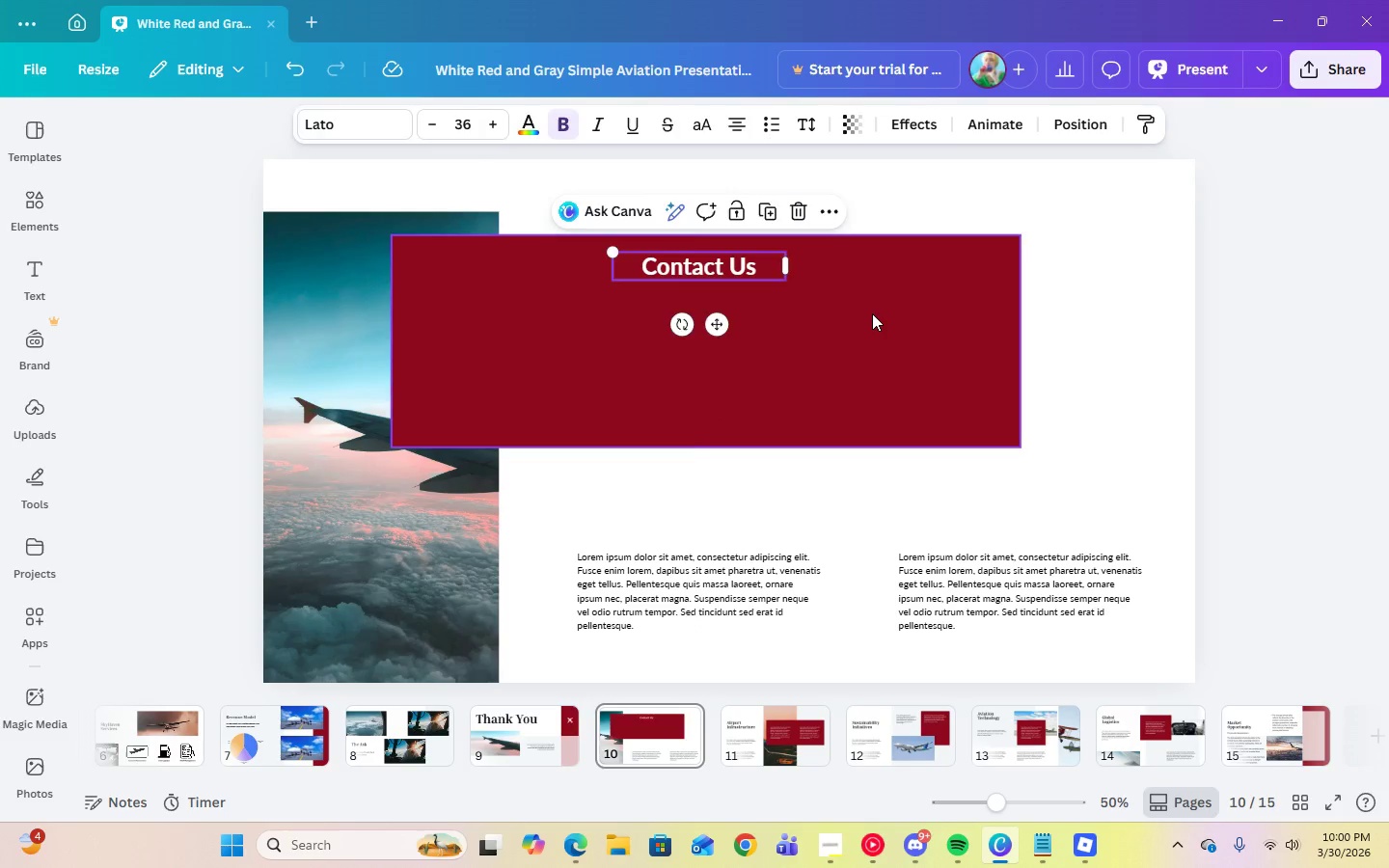 
left_click([872, 313])
 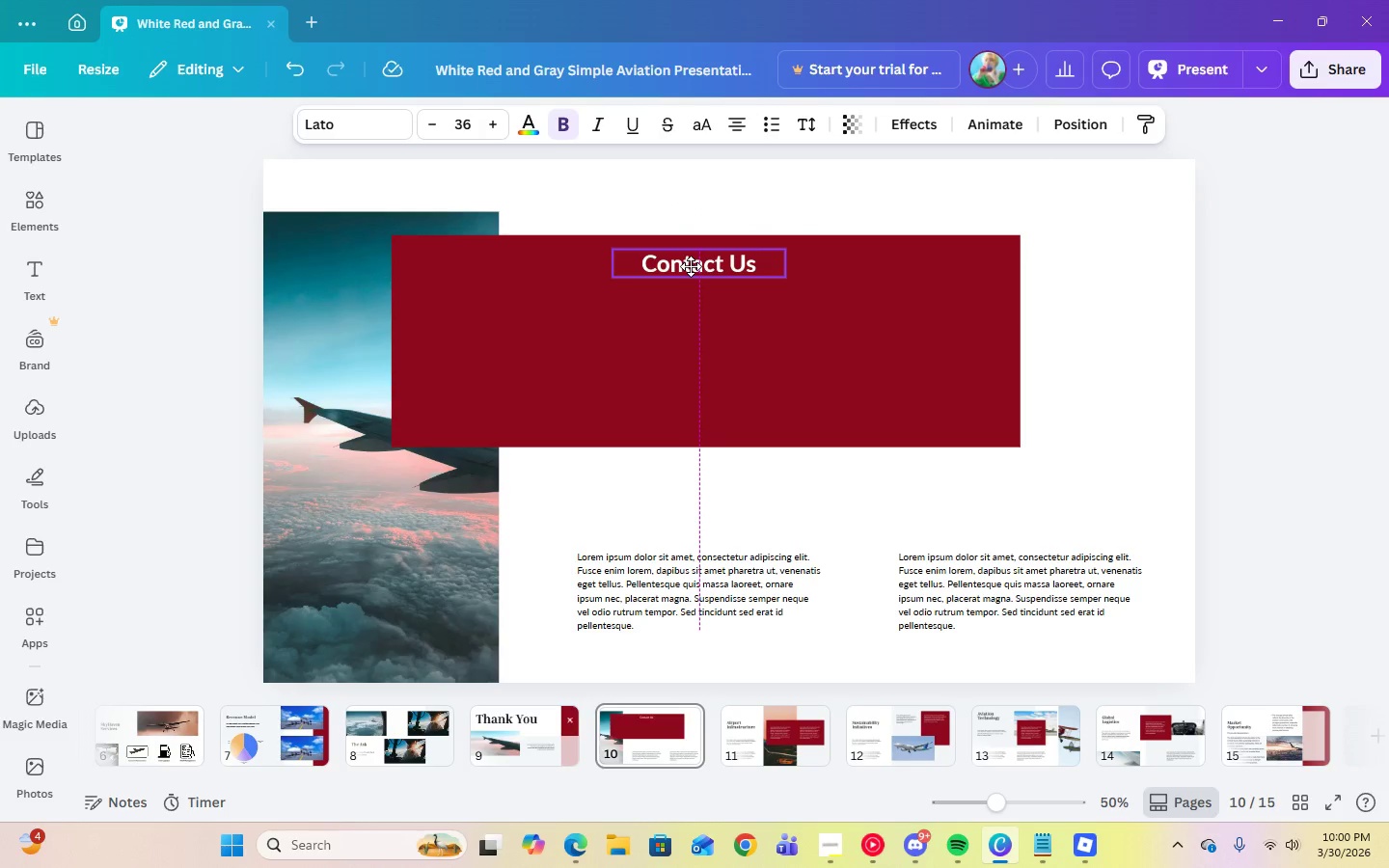 
wait(5.61)
 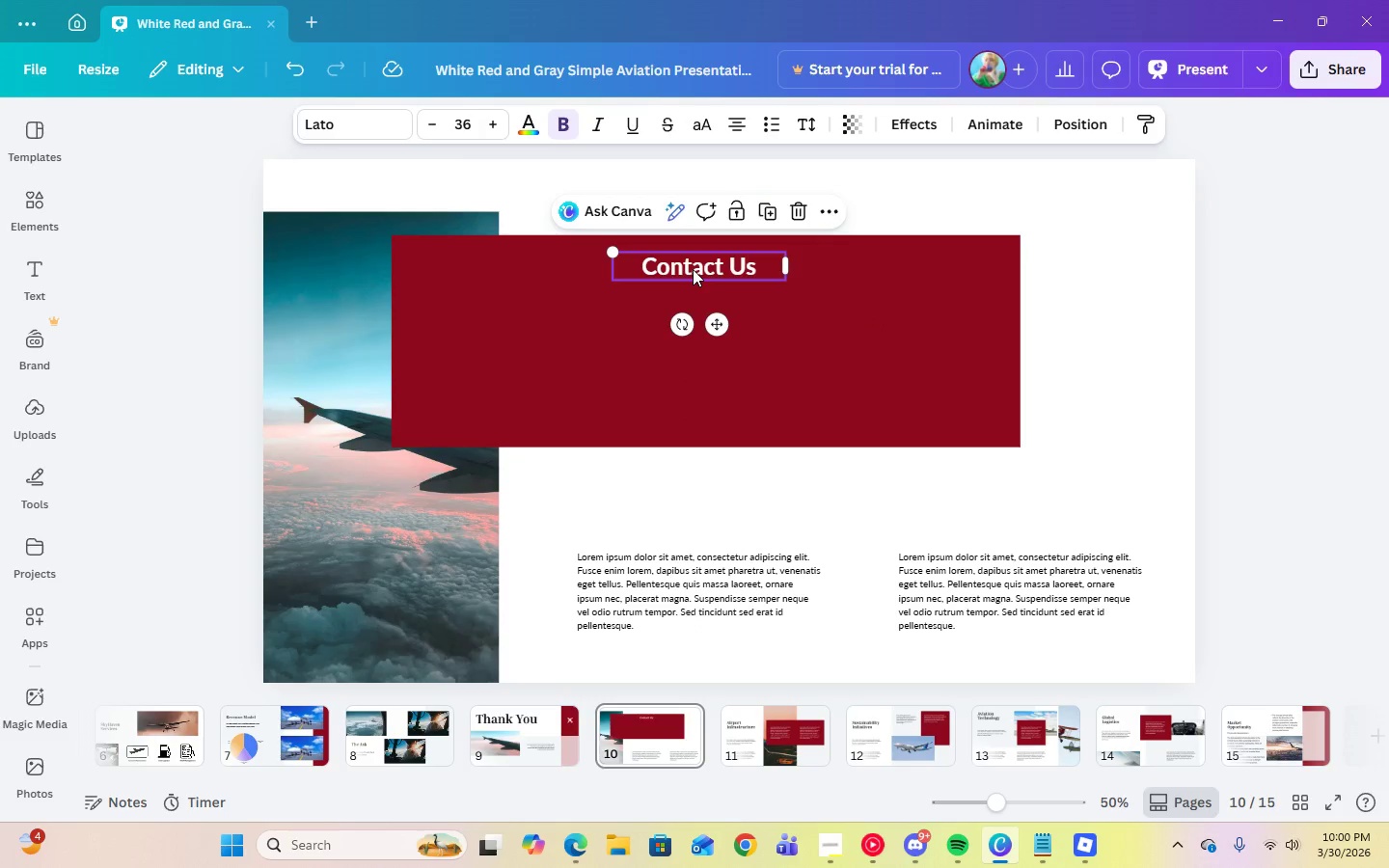 
left_click([1243, 323])
 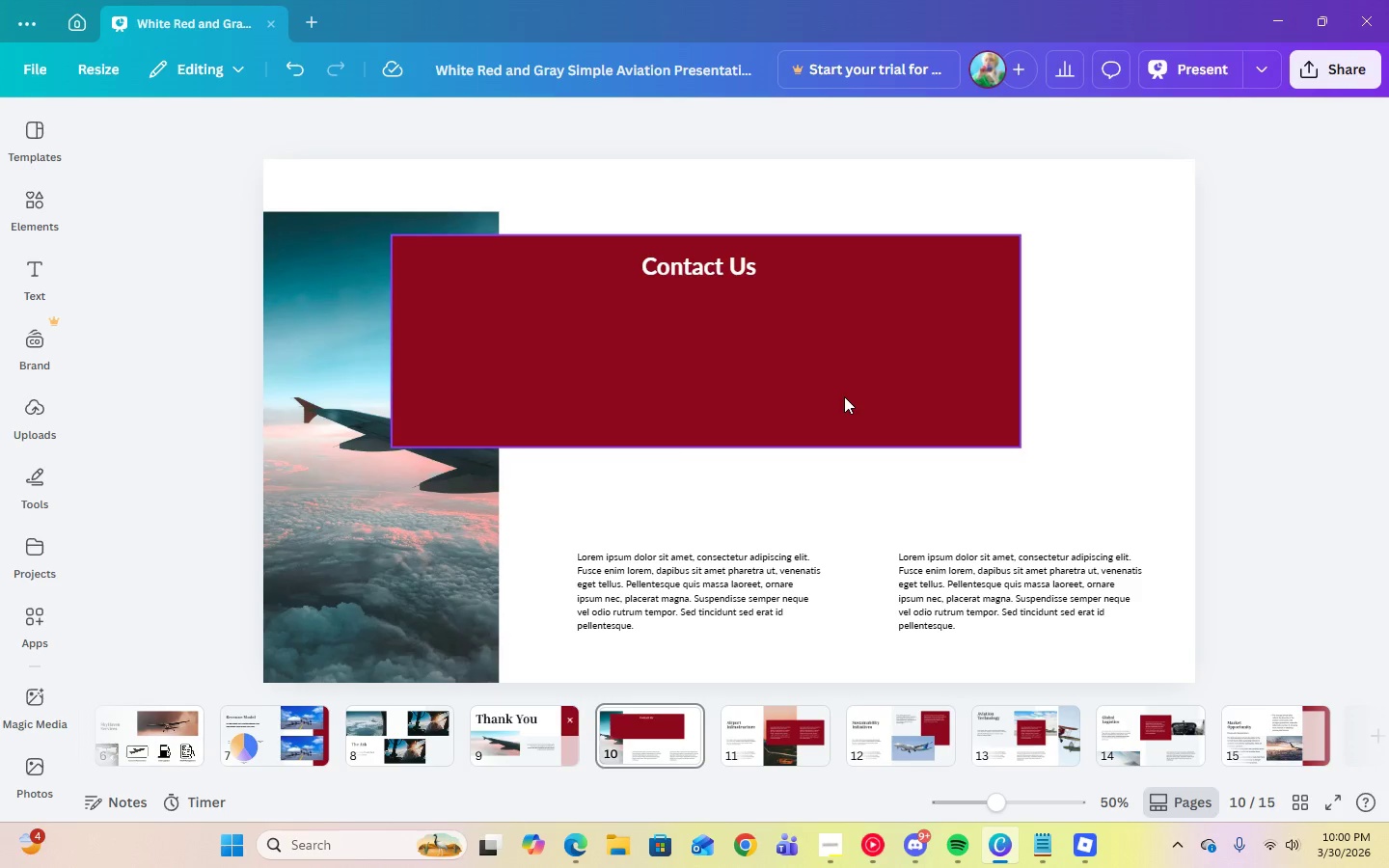 
left_click([844, 396])
 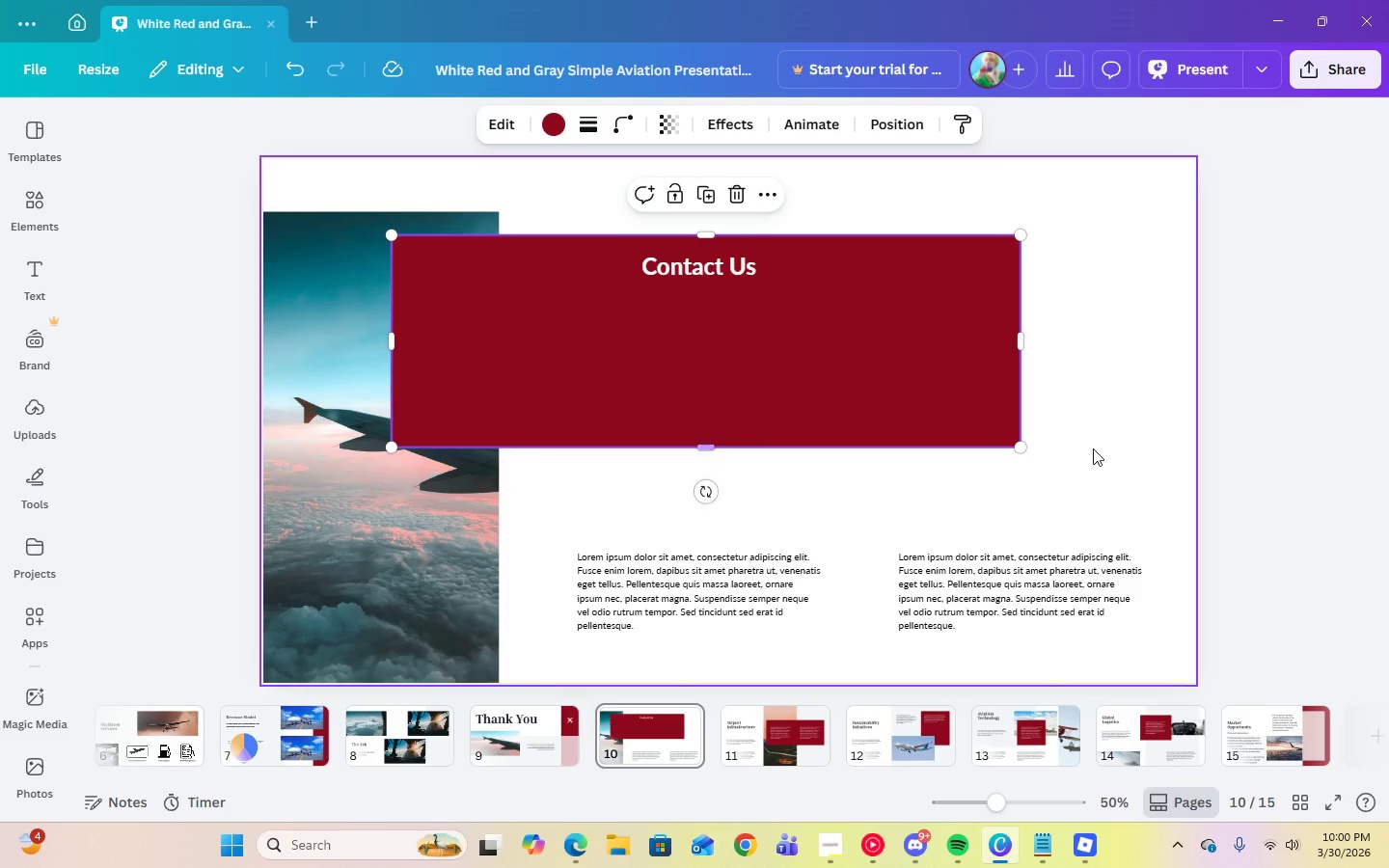 
left_click([1294, 413])
 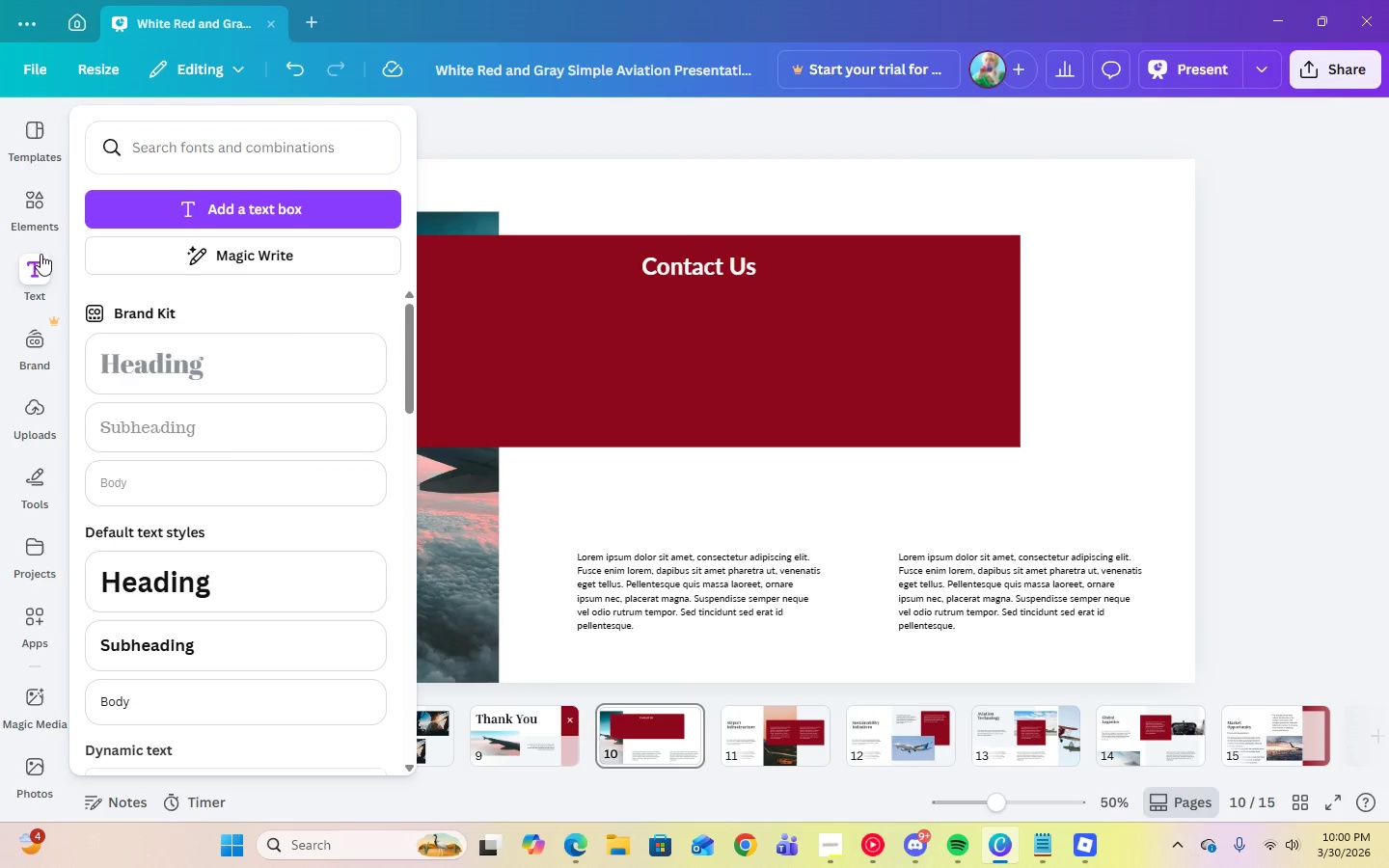 
left_click([36, 201])
 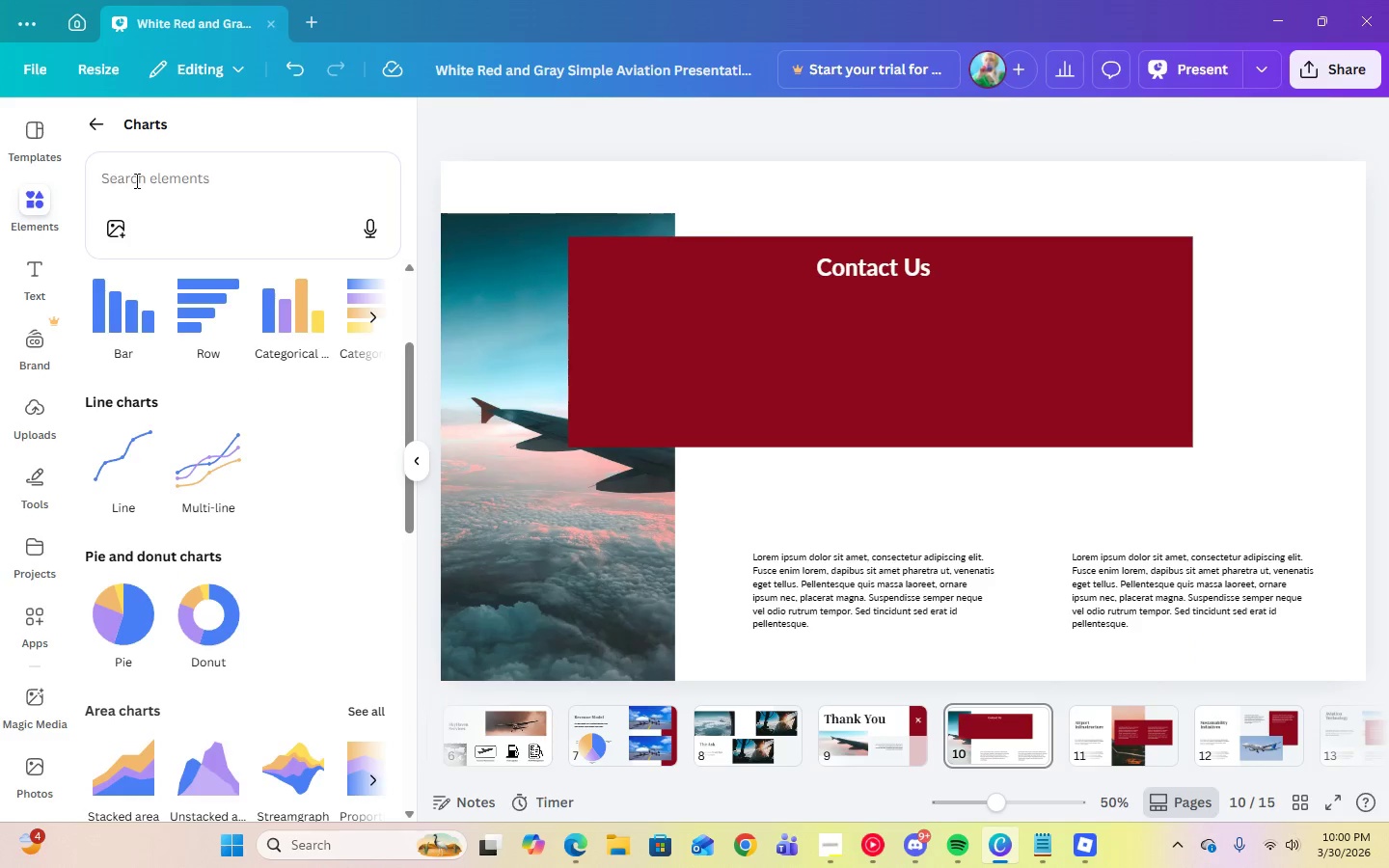 
left_click([143, 184])
 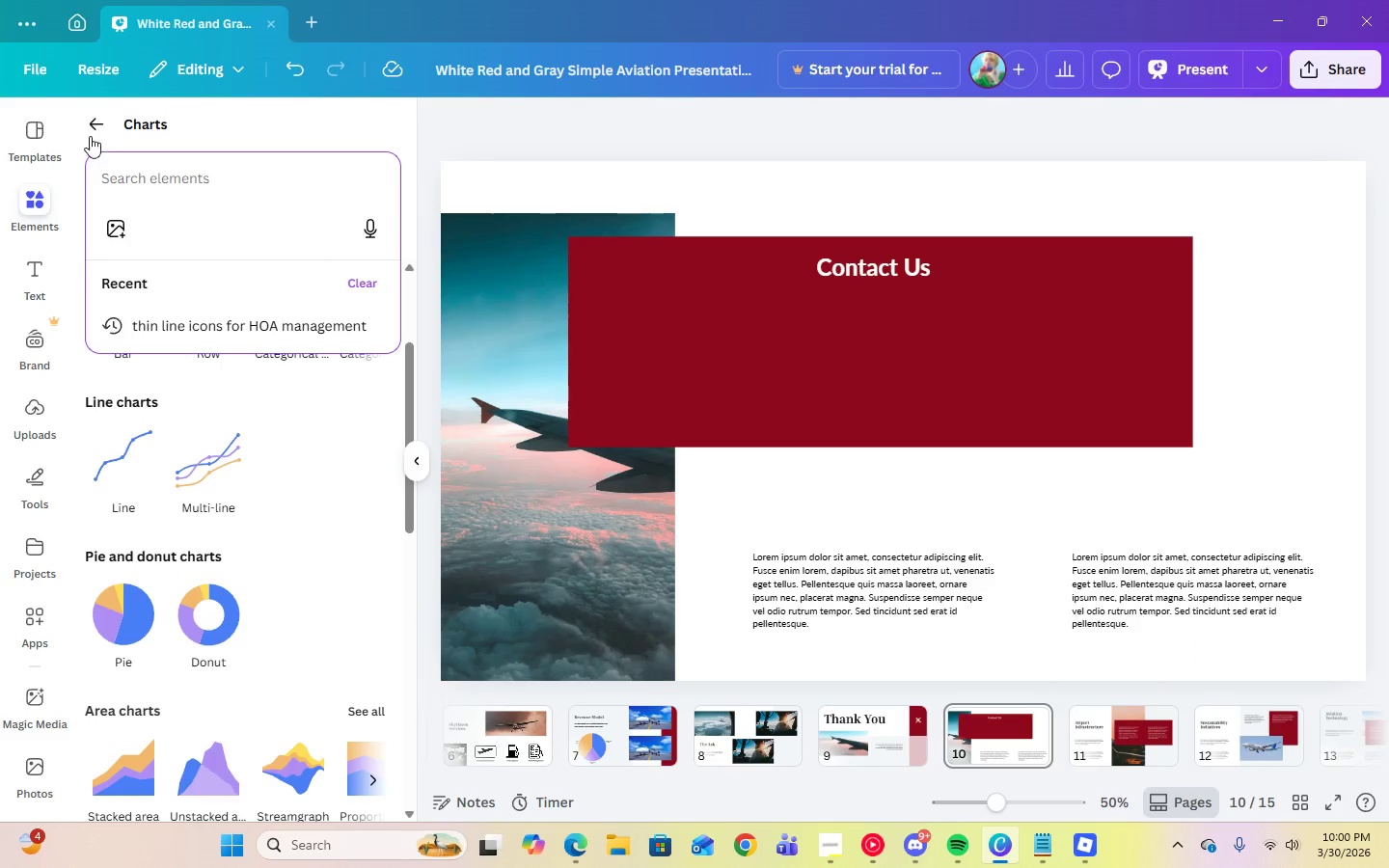 
left_click([91, 134])
 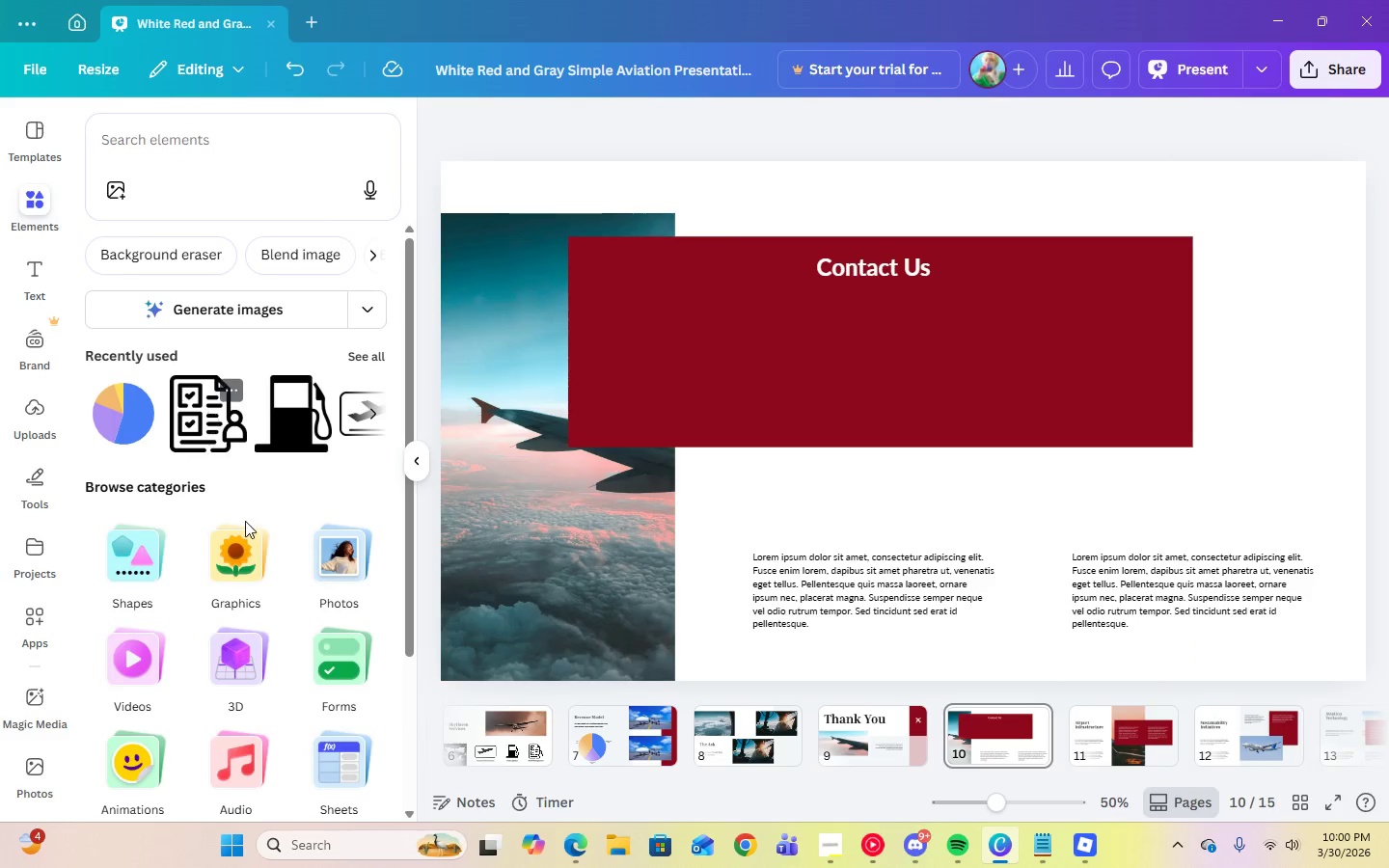 
left_click([262, 577])
 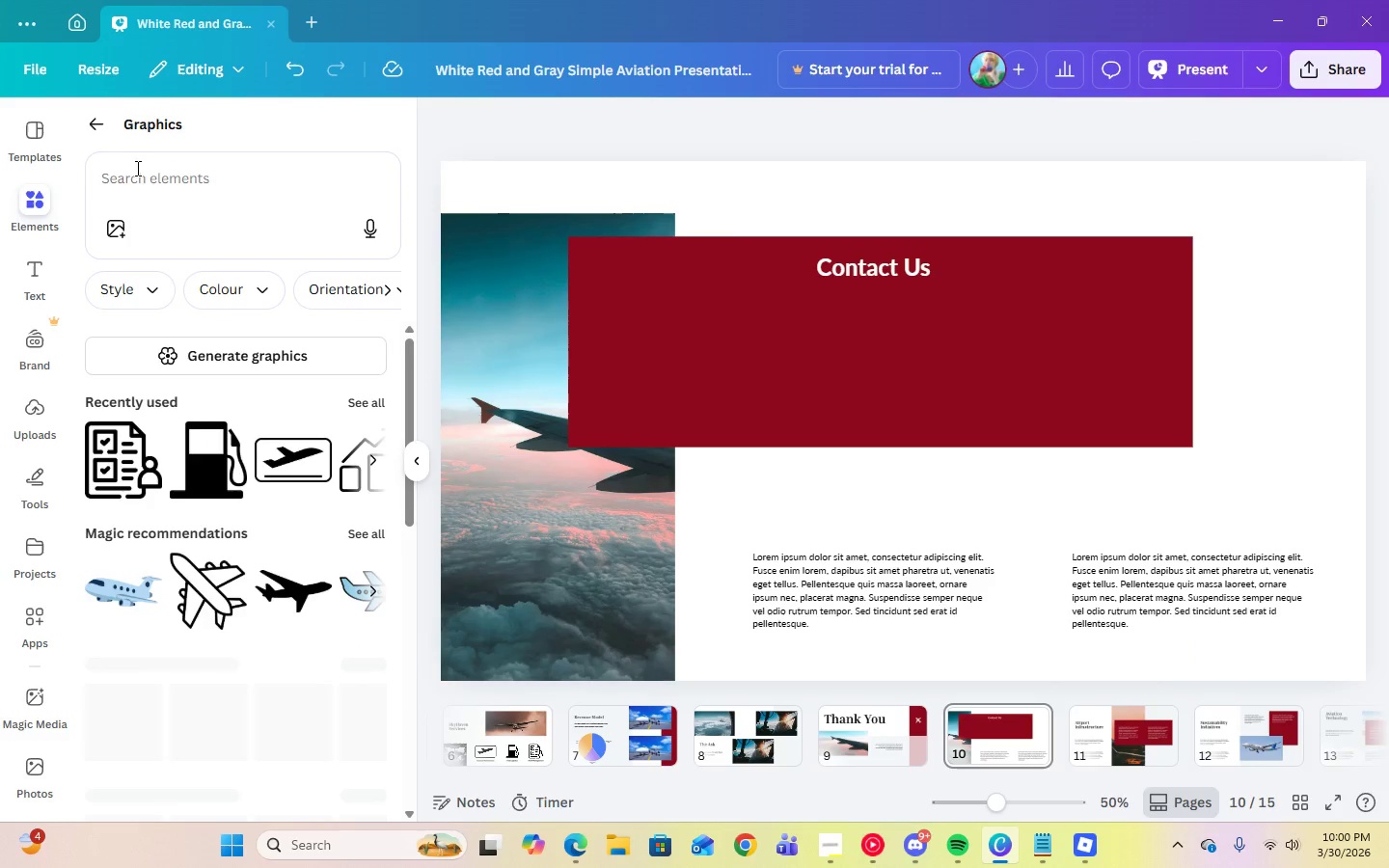 
left_click([140, 168])
 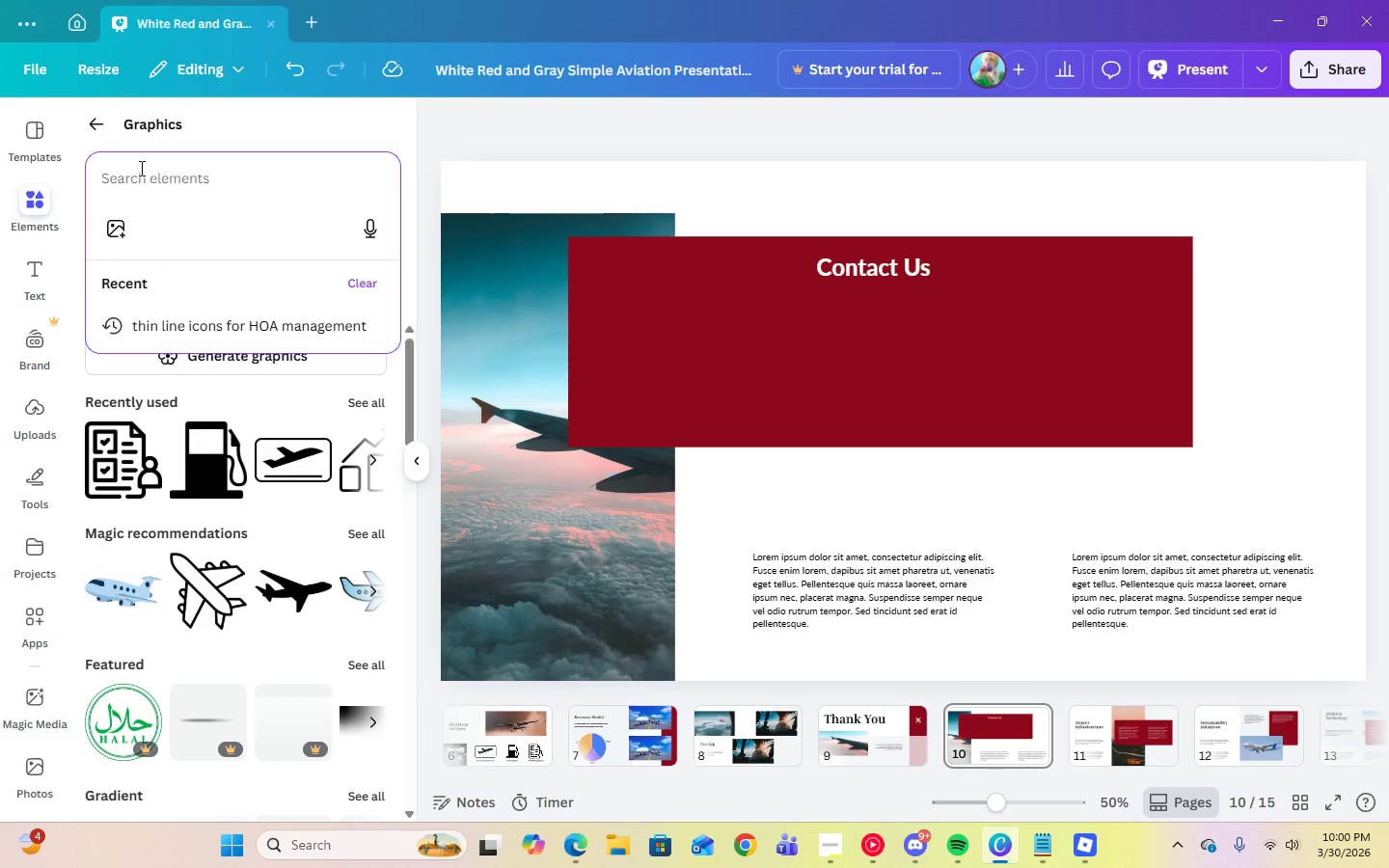 
type(web)
 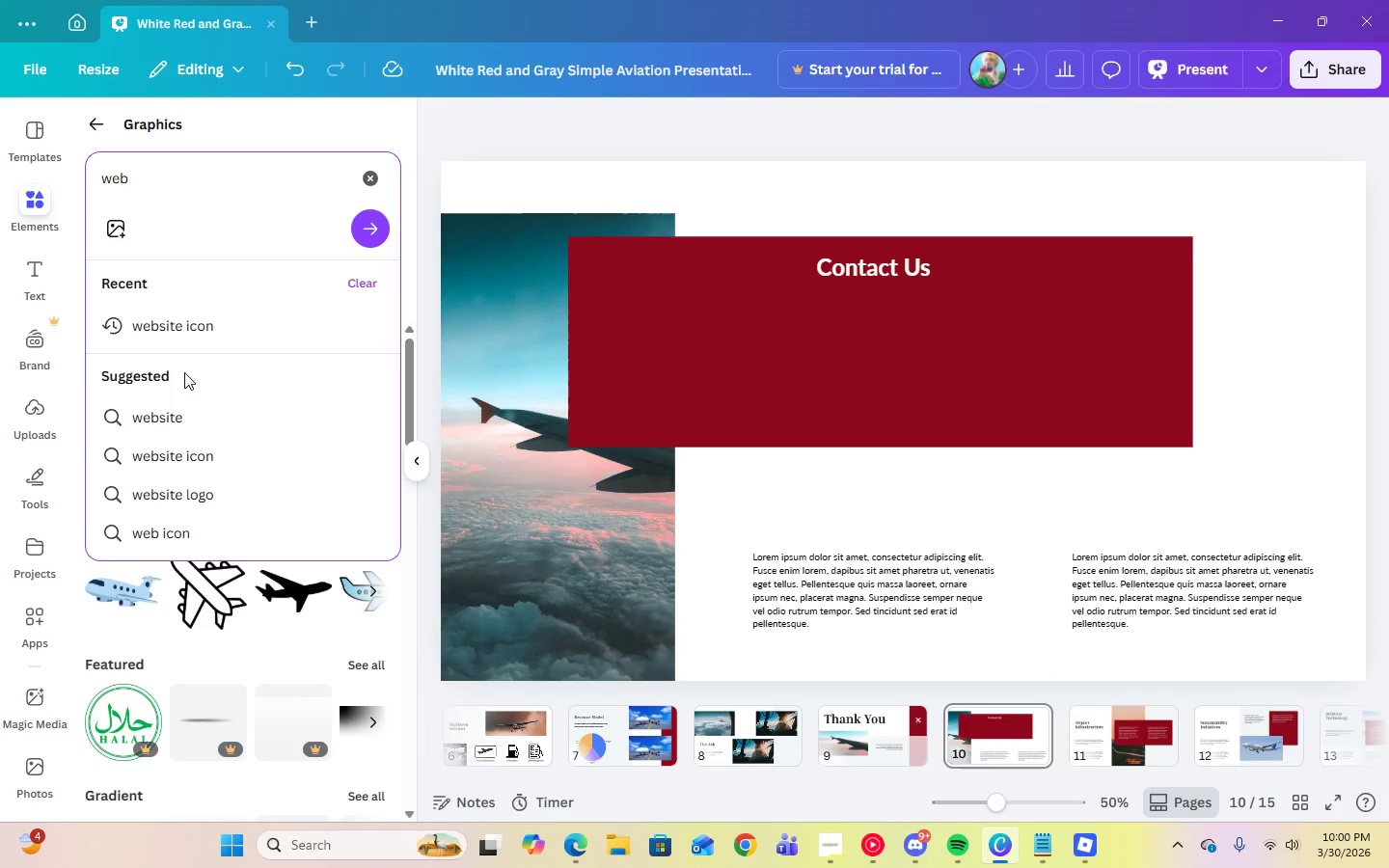 
left_click([186, 335])
 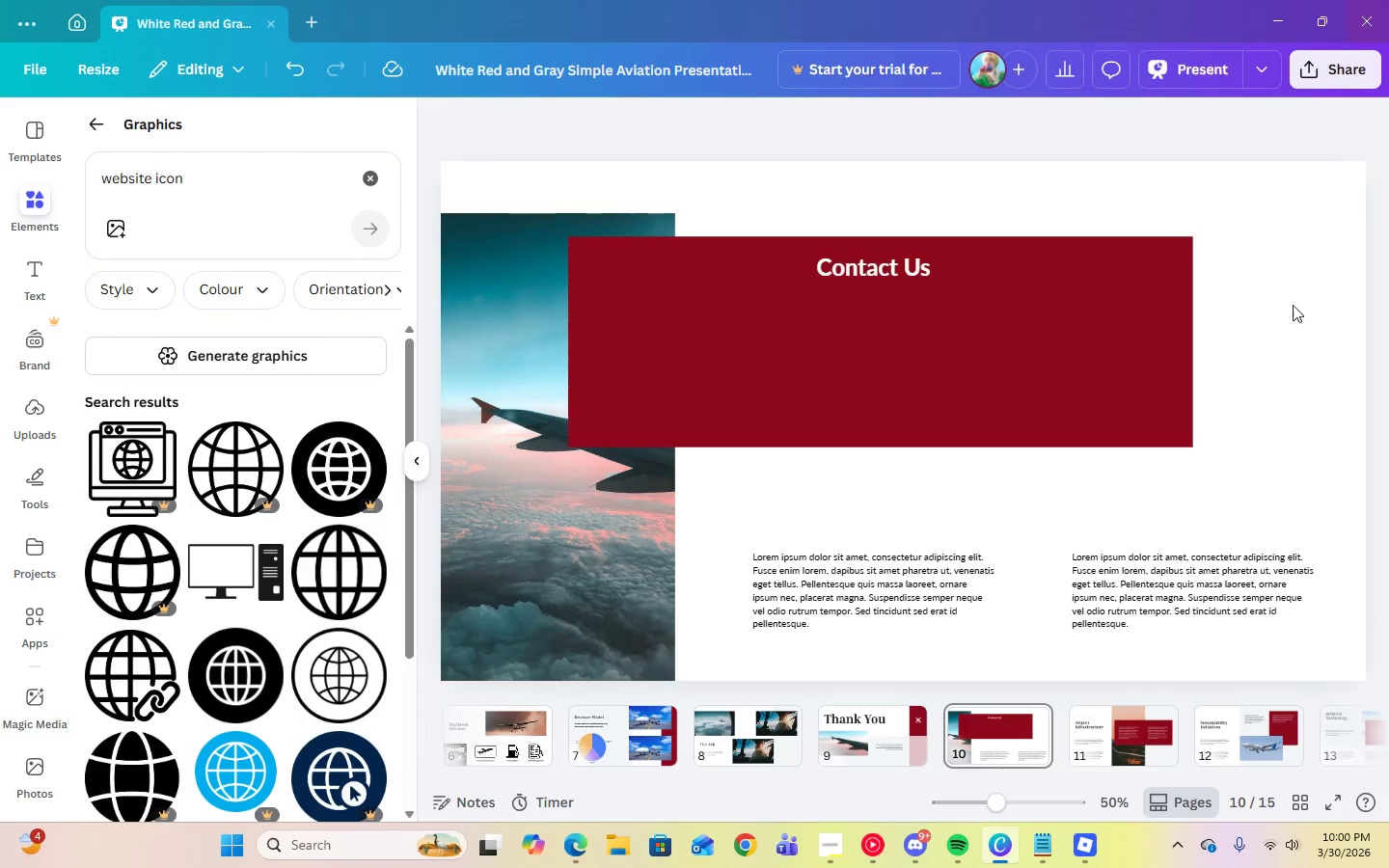 
left_click([334, 585])
 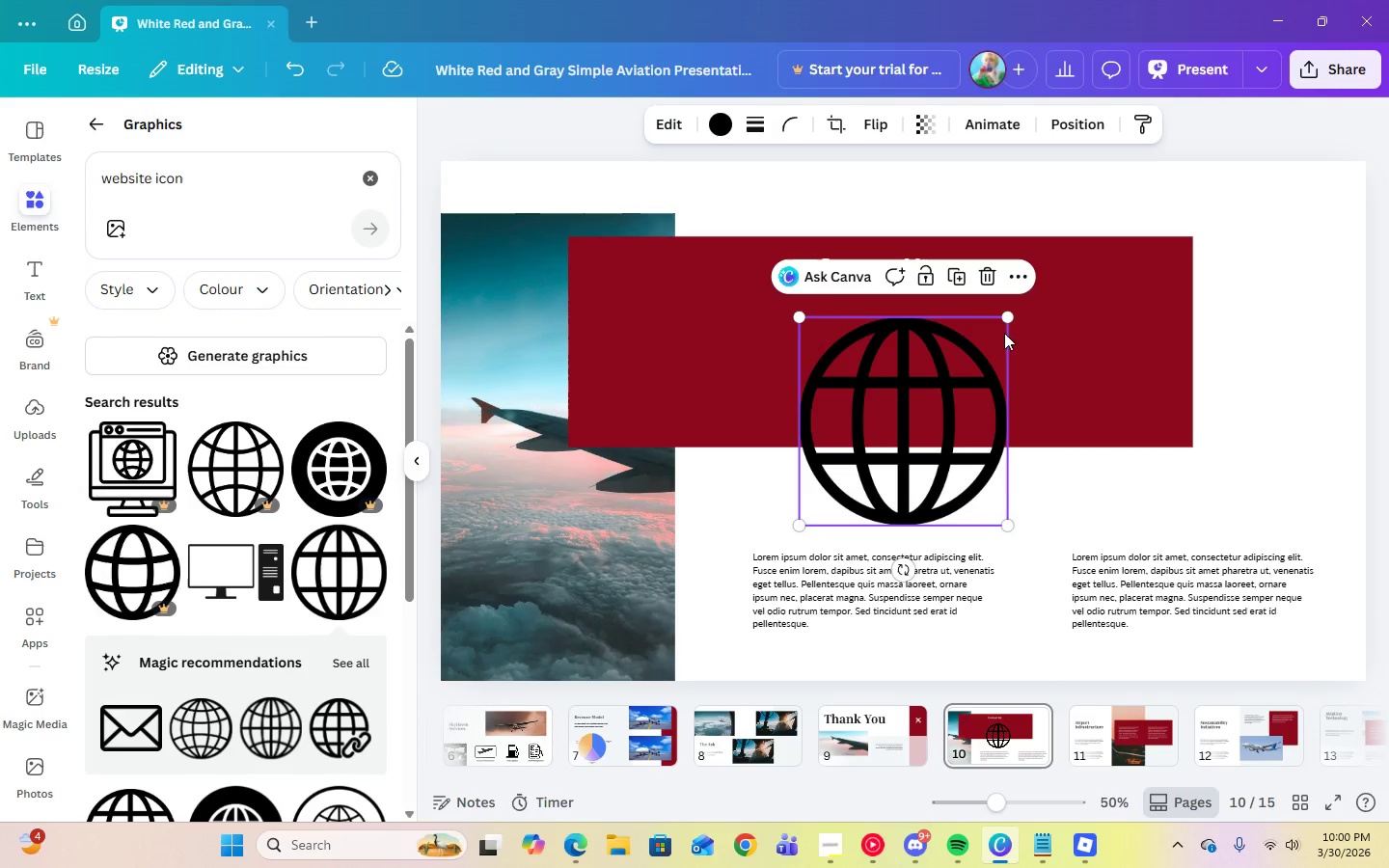 
left_click_drag(start_coordinate=[1005, 320], to_coordinate=[824, 487])
 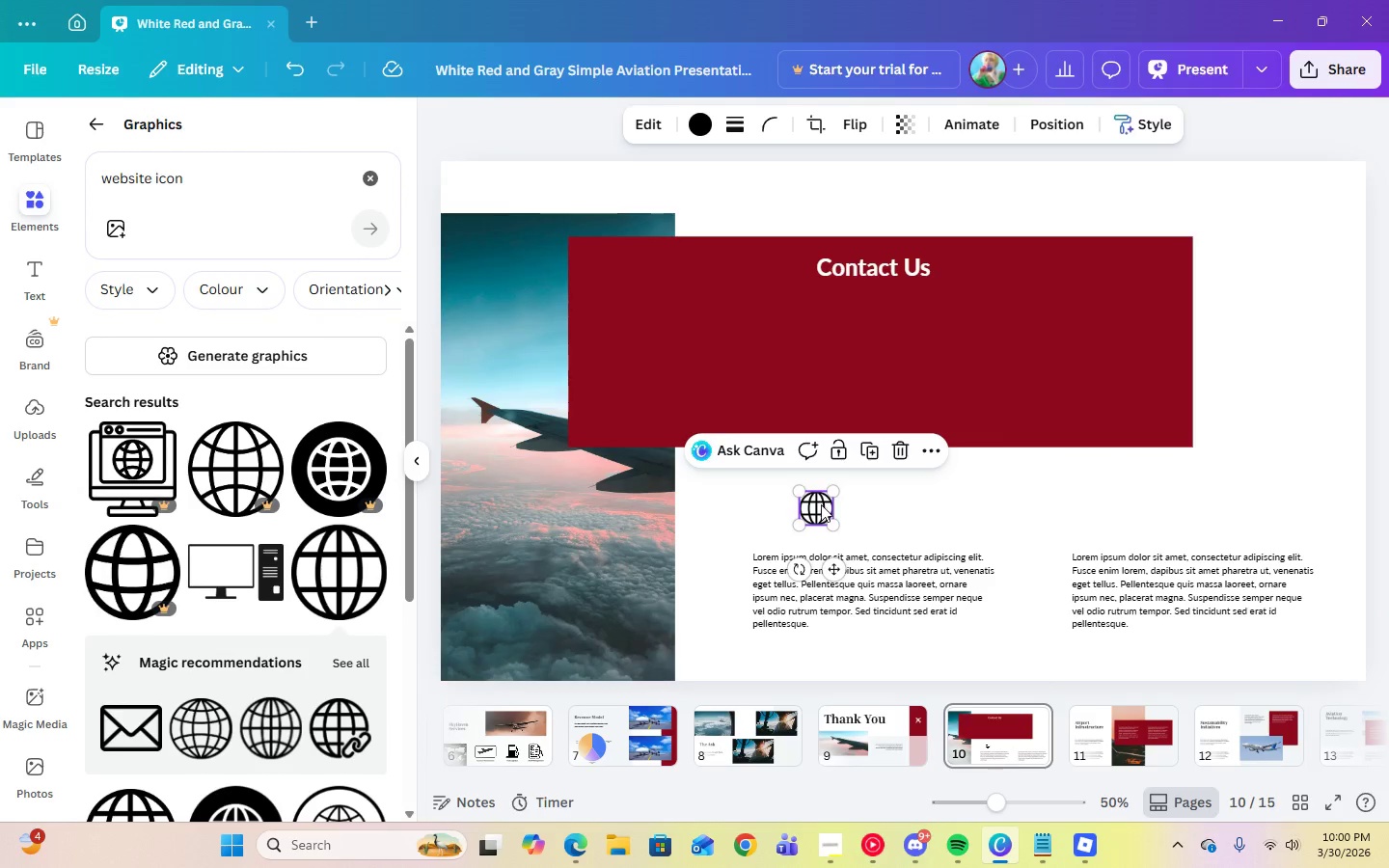 
left_click_drag(start_coordinate=[821, 504], to_coordinate=[675, 304])
 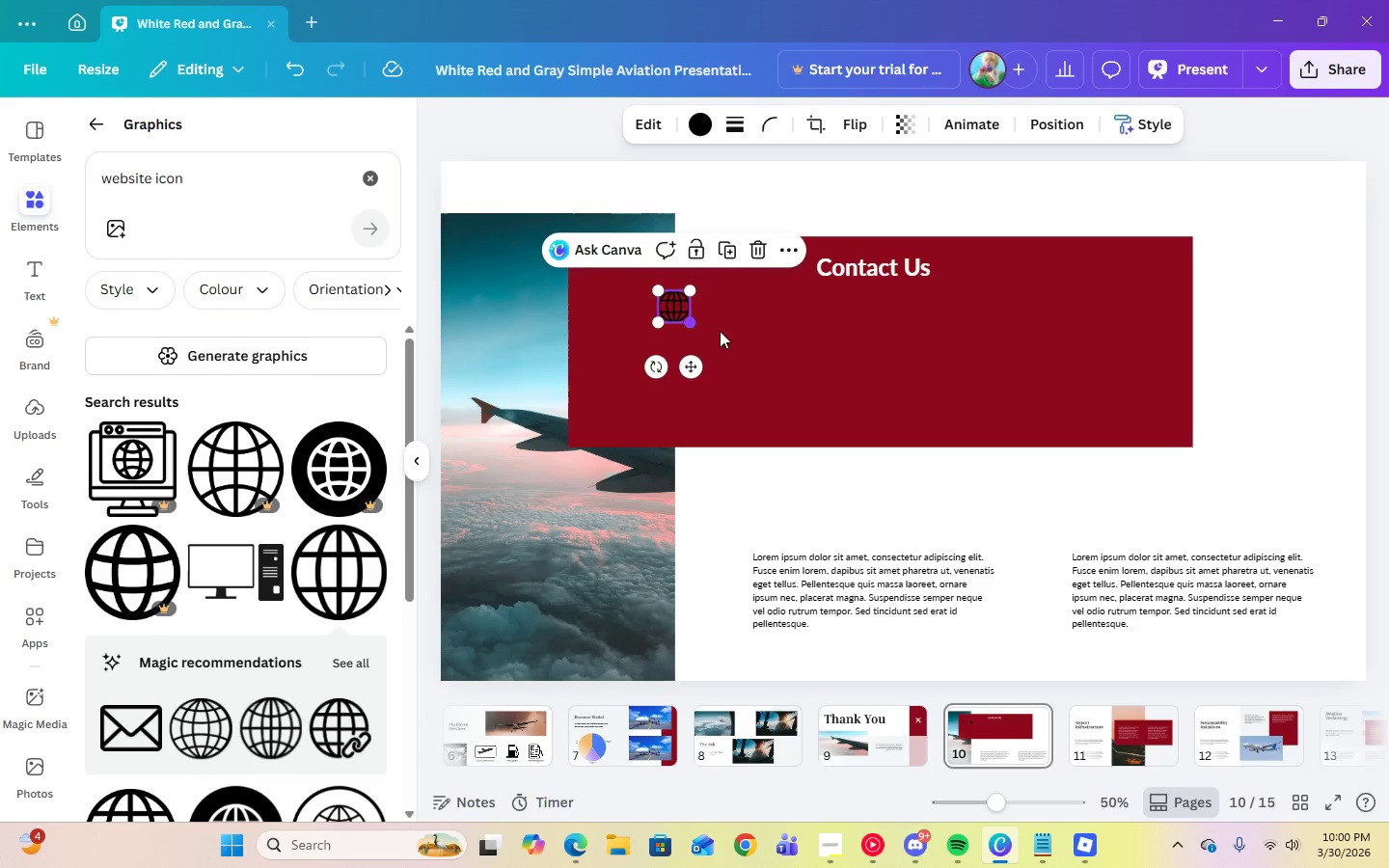 
wait(6.53)
 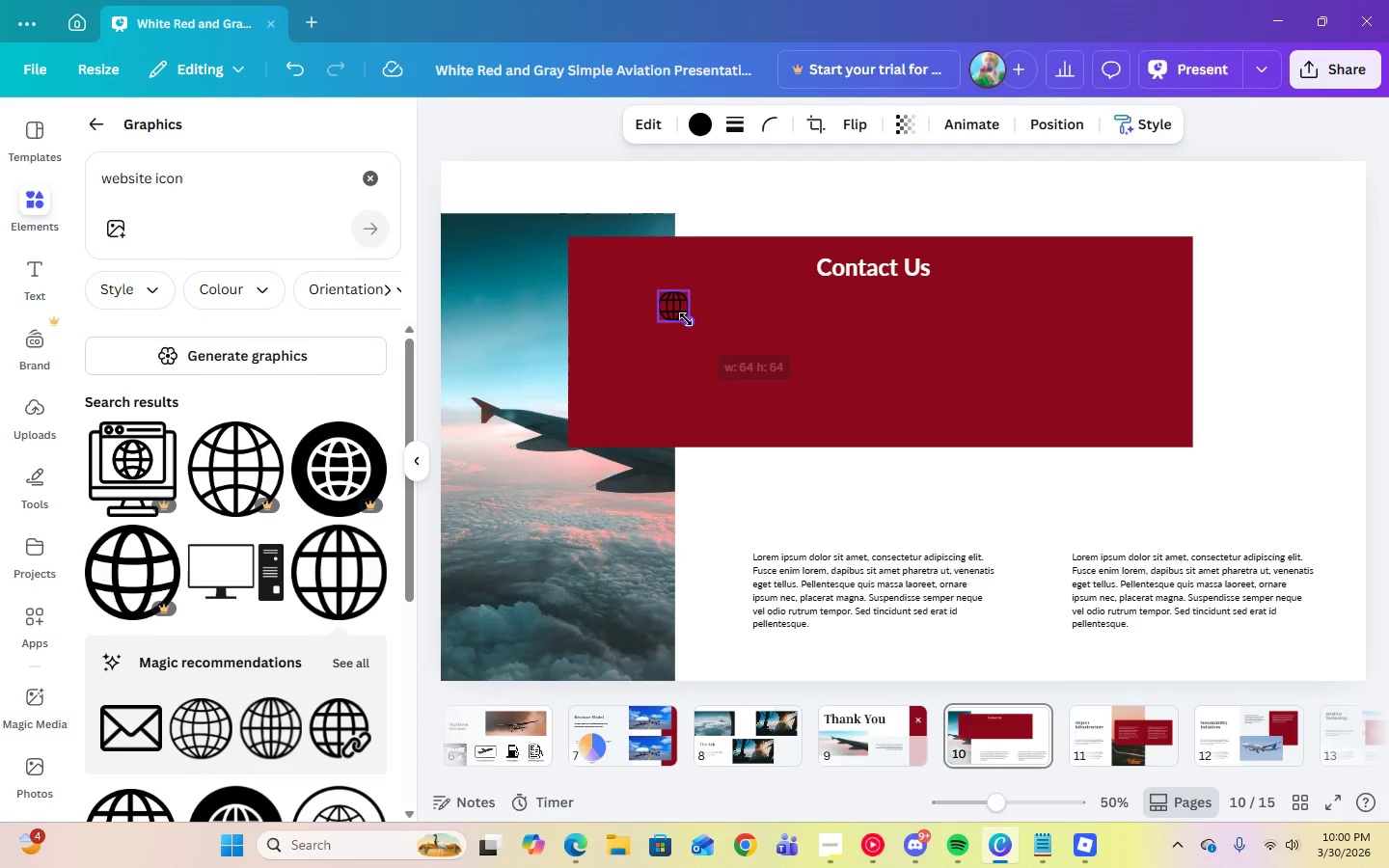 
double_click([272, 199])
 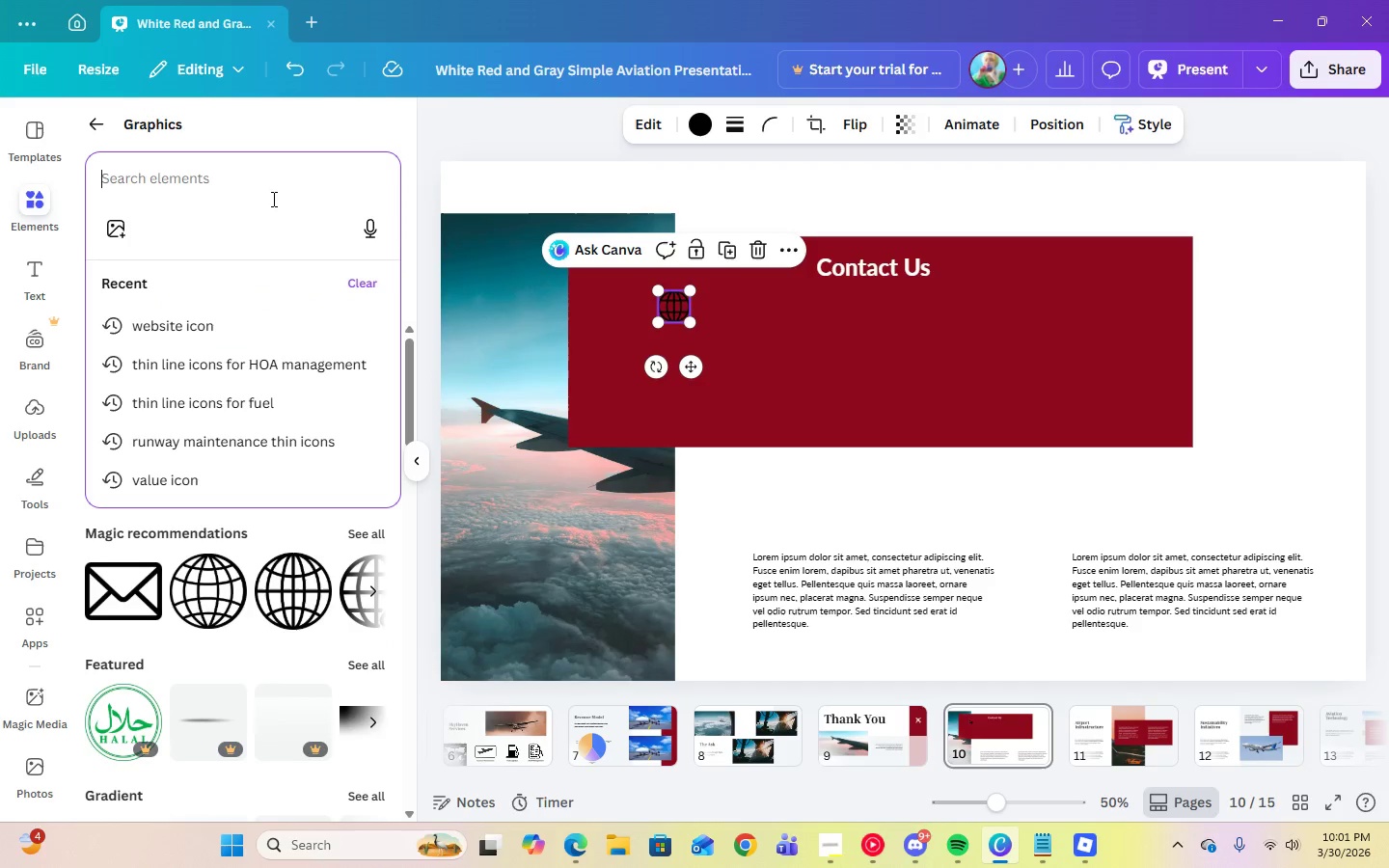 
type(ema)
 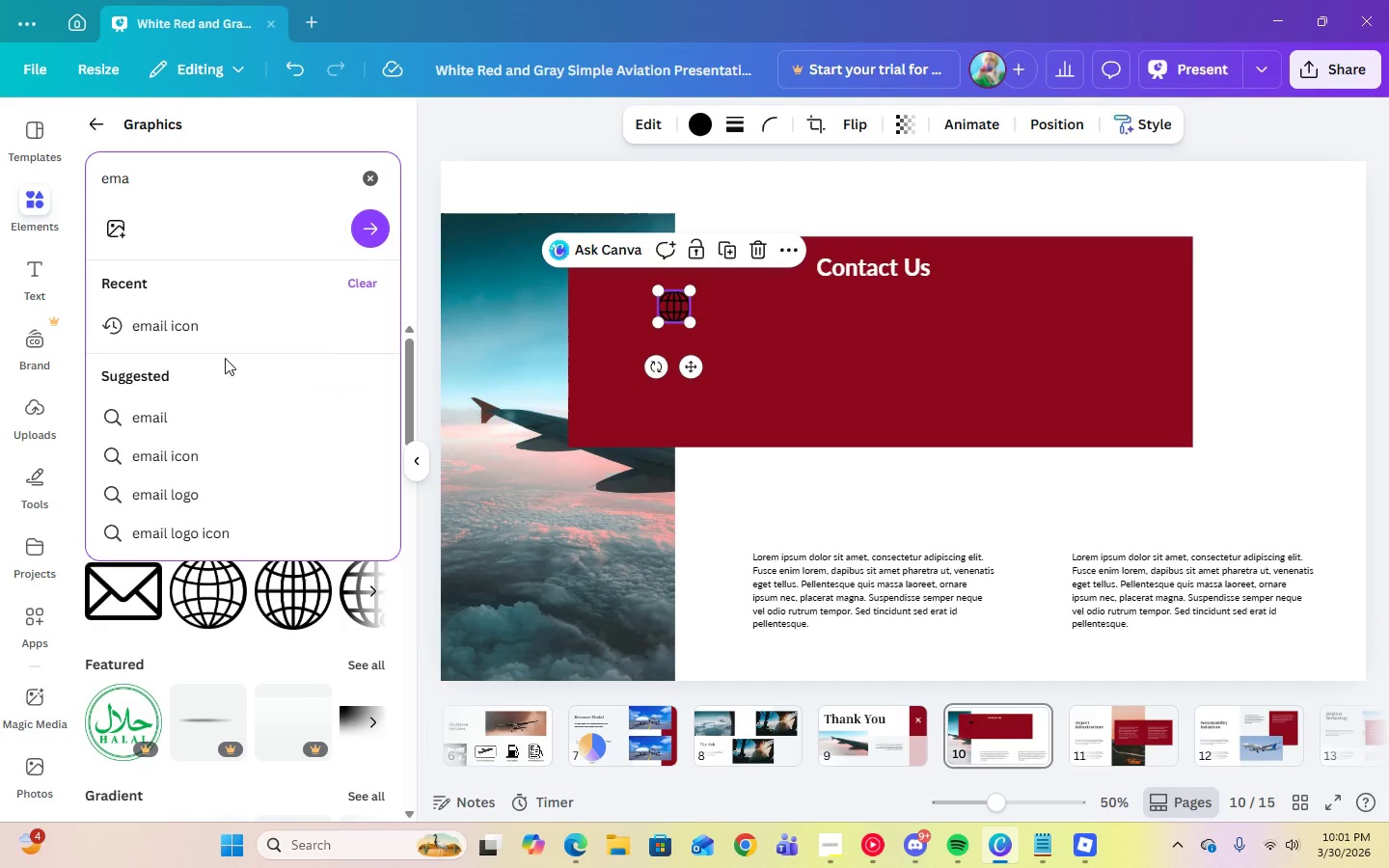 
left_click([165, 335])
 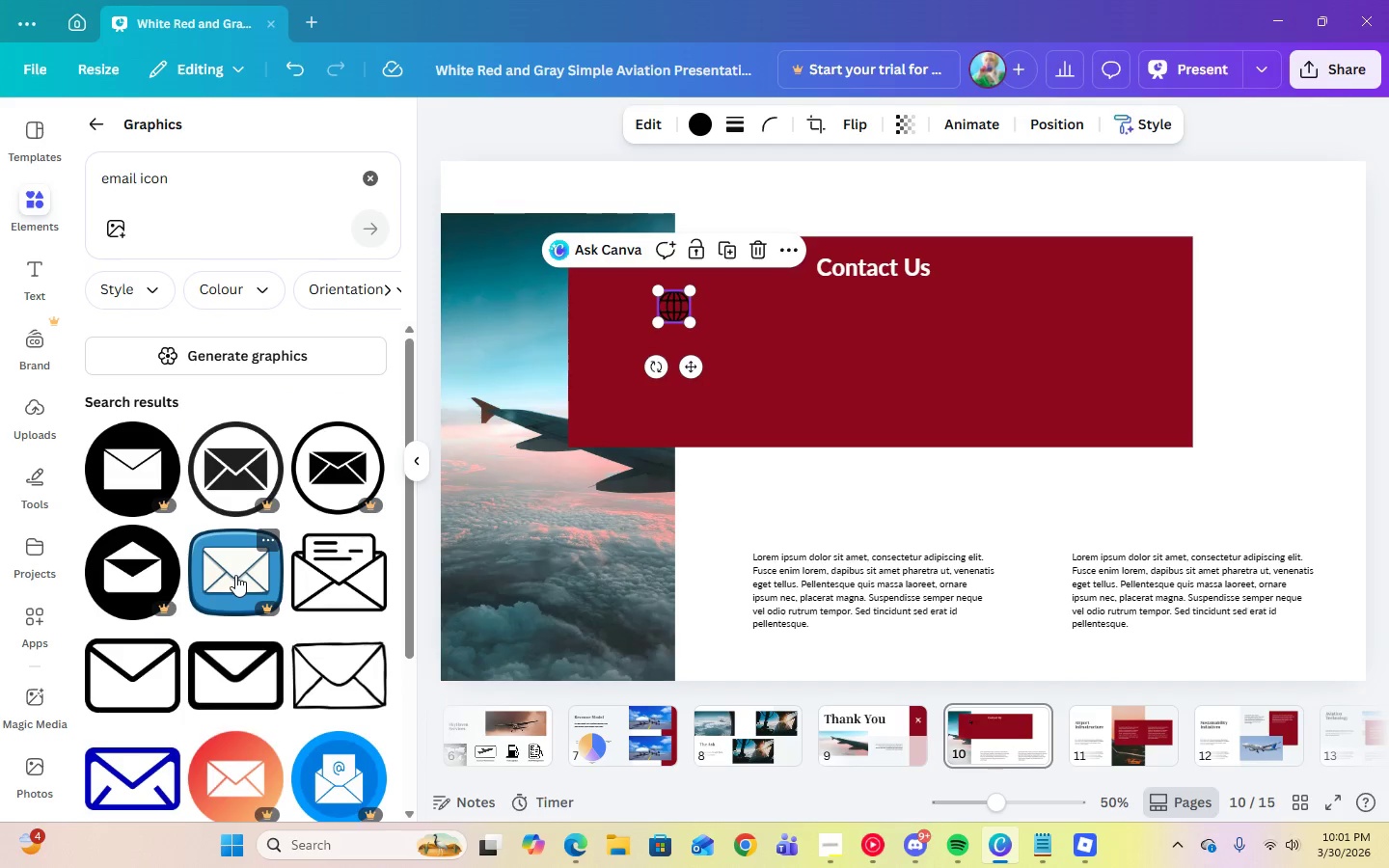 
scroll: coordinate [237, 576], scroll_direction: down, amount: 7.0
 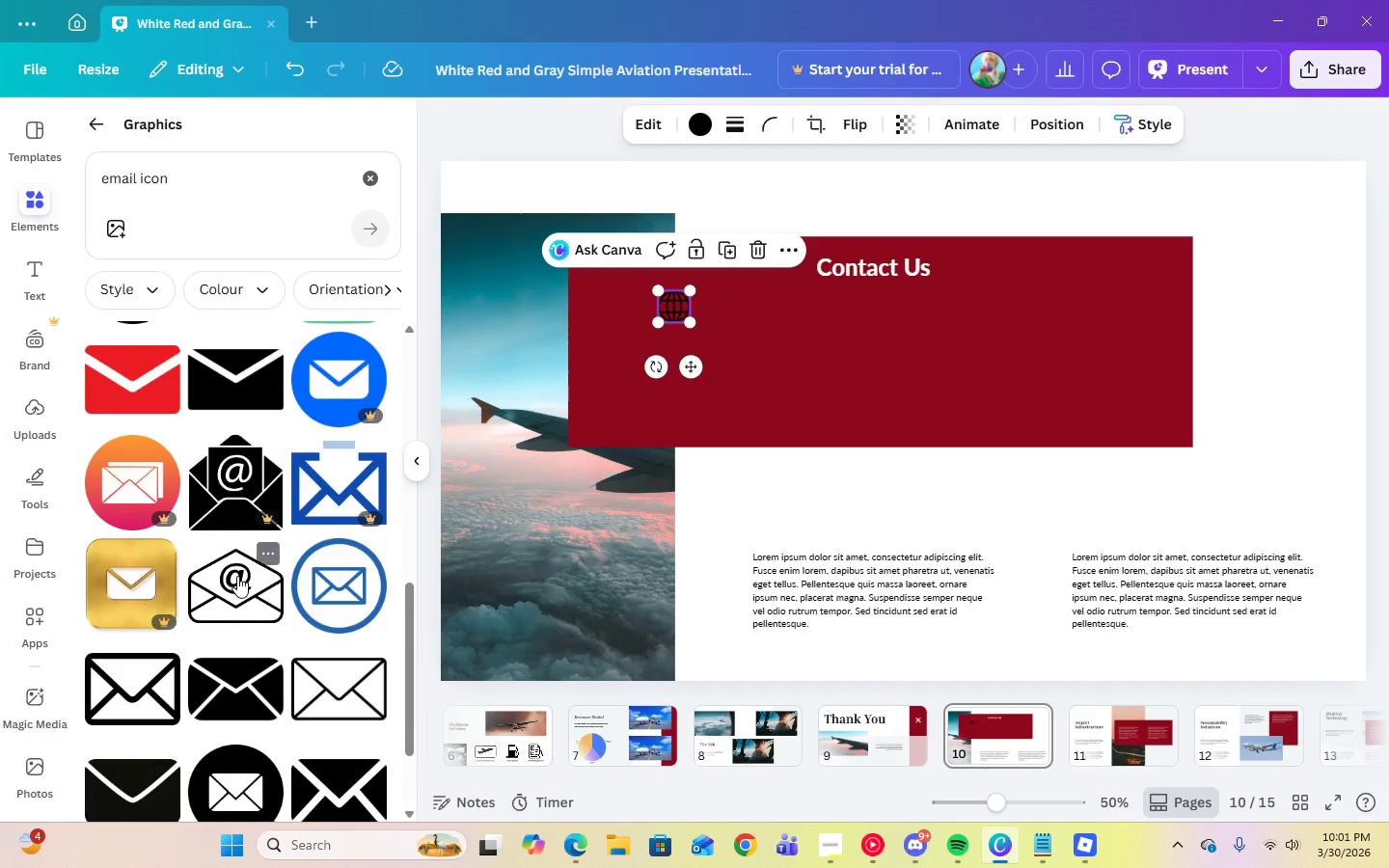 
left_click([340, 601])
 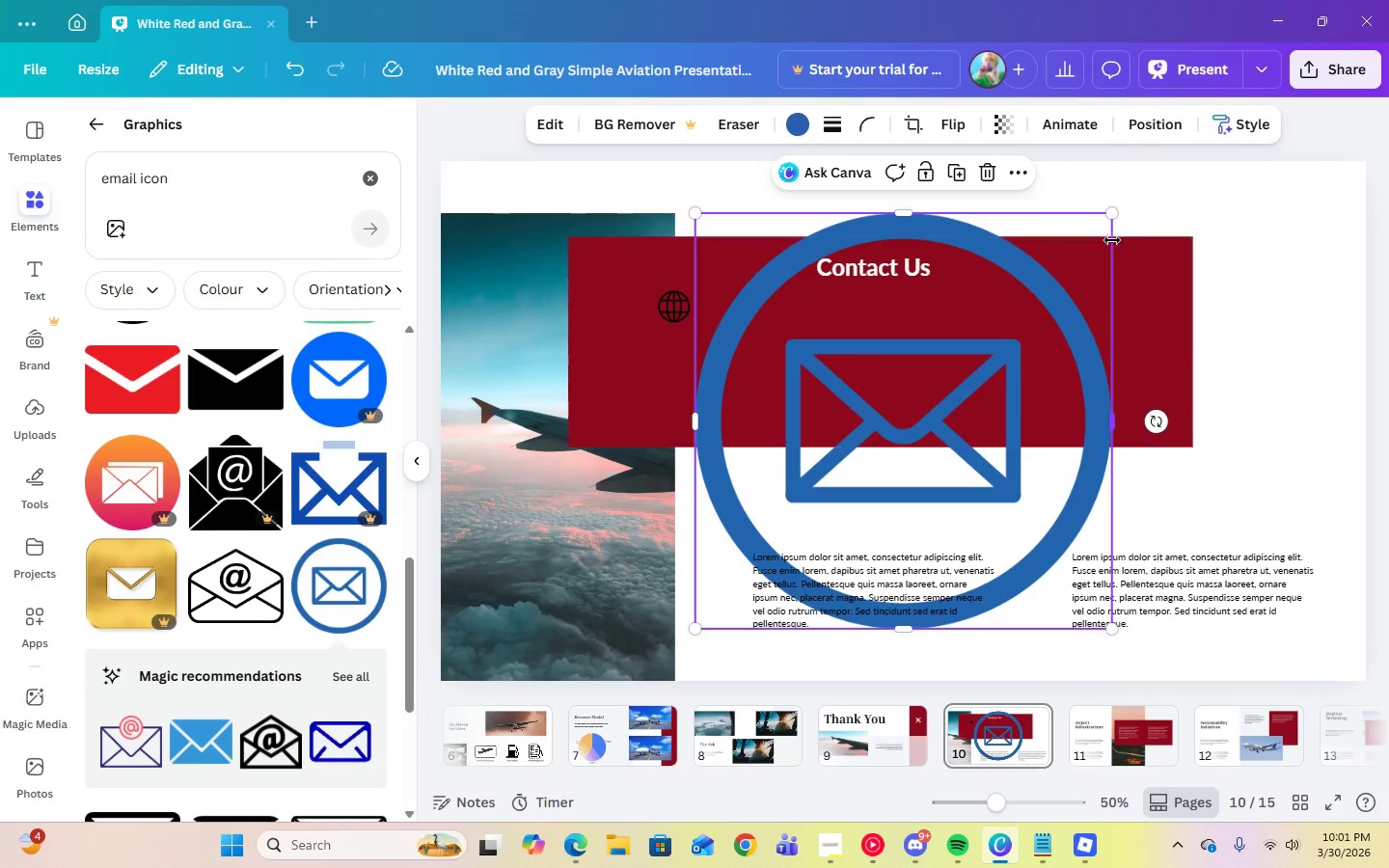 
left_click_drag(start_coordinate=[1109, 214], to_coordinate=[738, 554])
 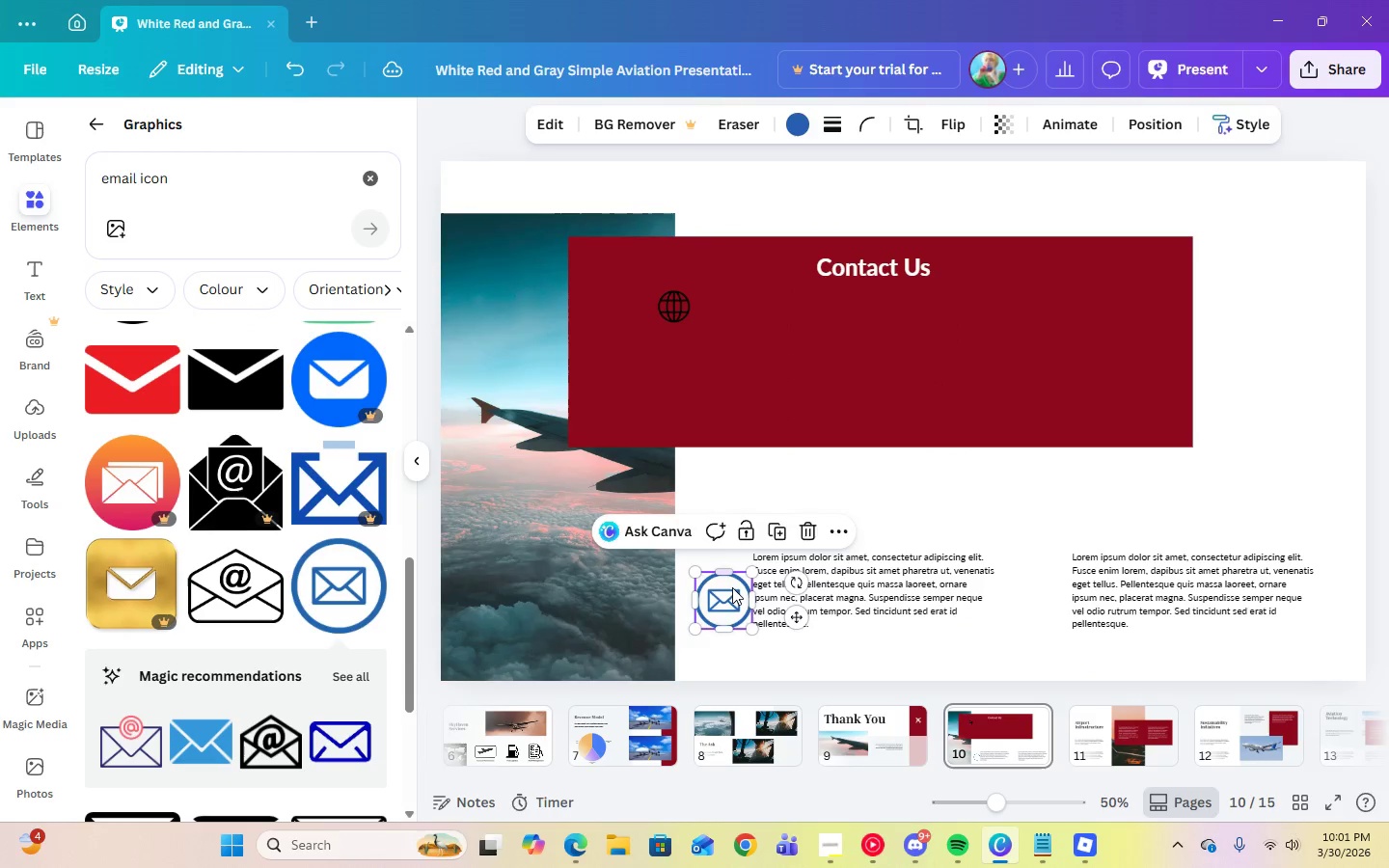 
left_click_drag(start_coordinate=[732, 587], to_coordinate=[680, 353])
 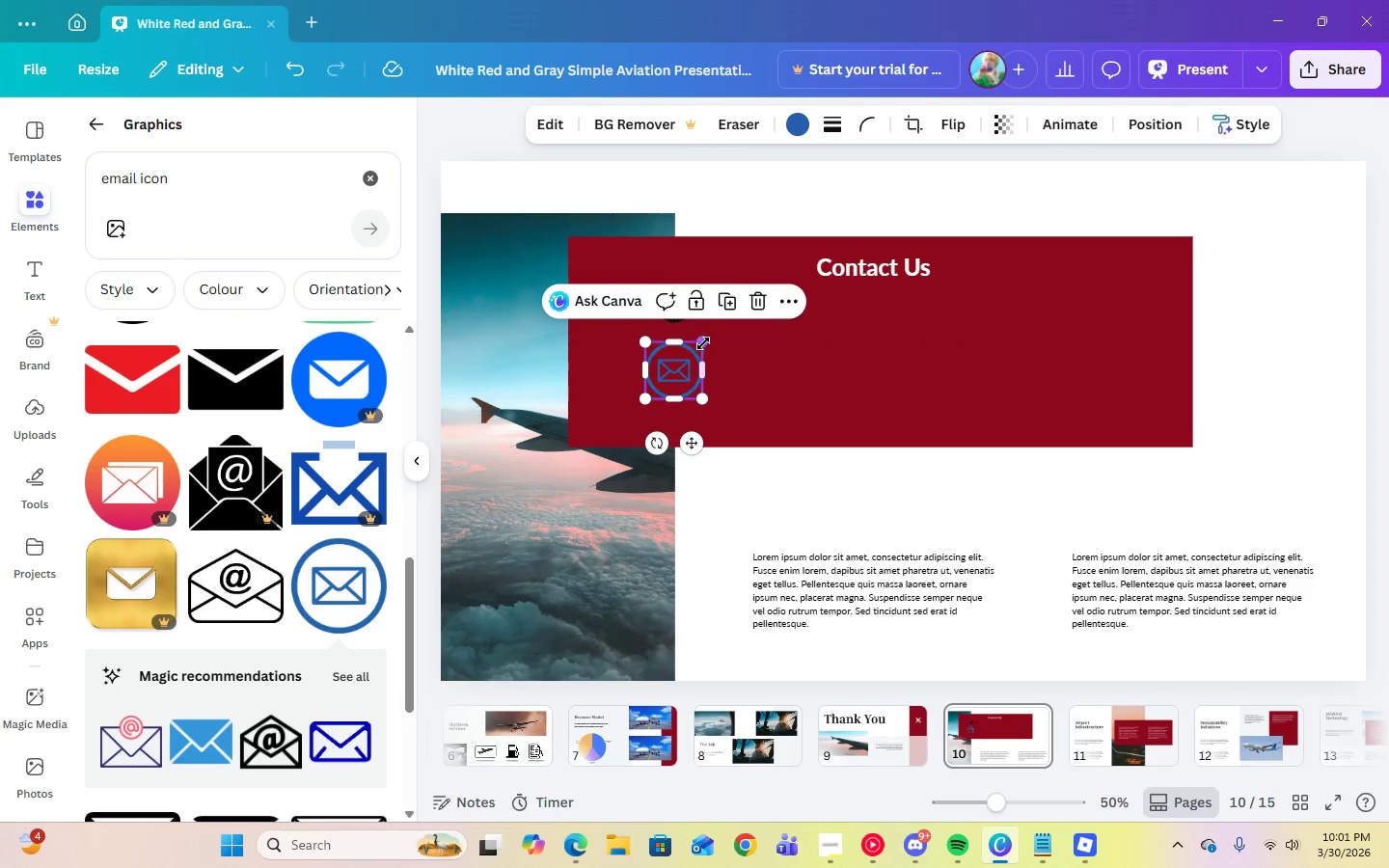 
left_click_drag(start_coordinate=[704, 342], to_coordinate=[687, 377])
 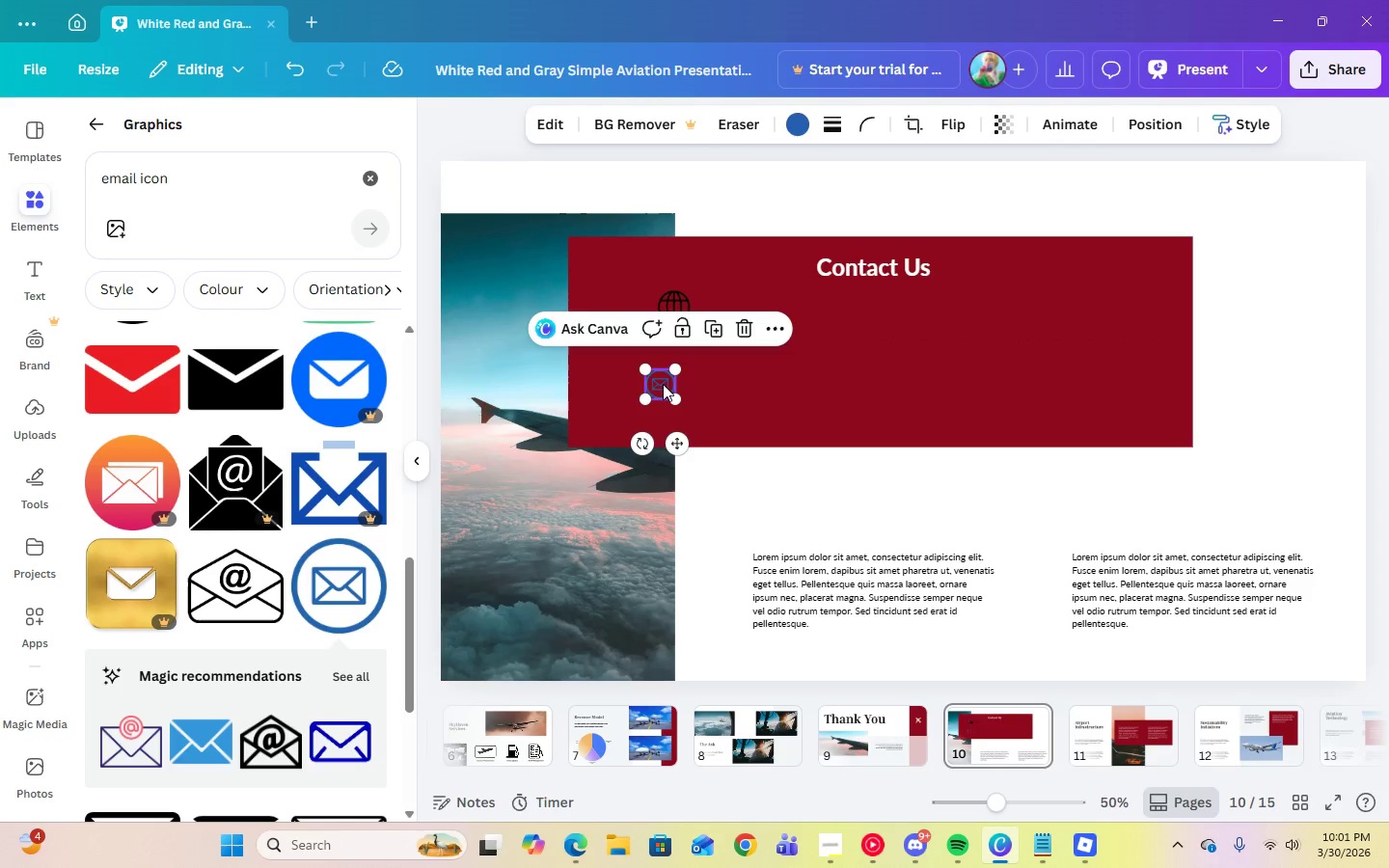 
left_click_drag(start_coordinate=[663, 384], to_coordinate=[675, 357])
 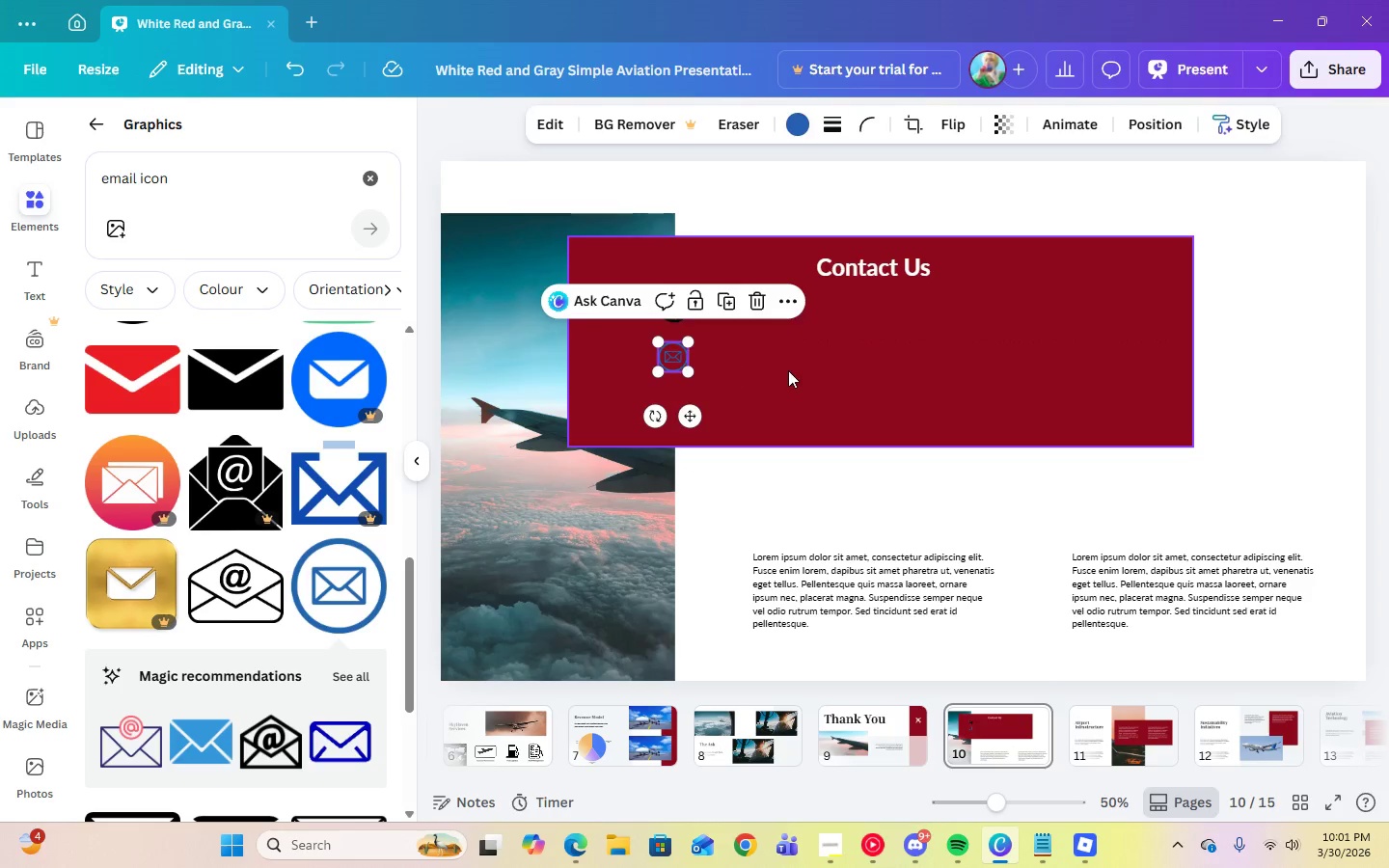 
left_click([788, 370])
 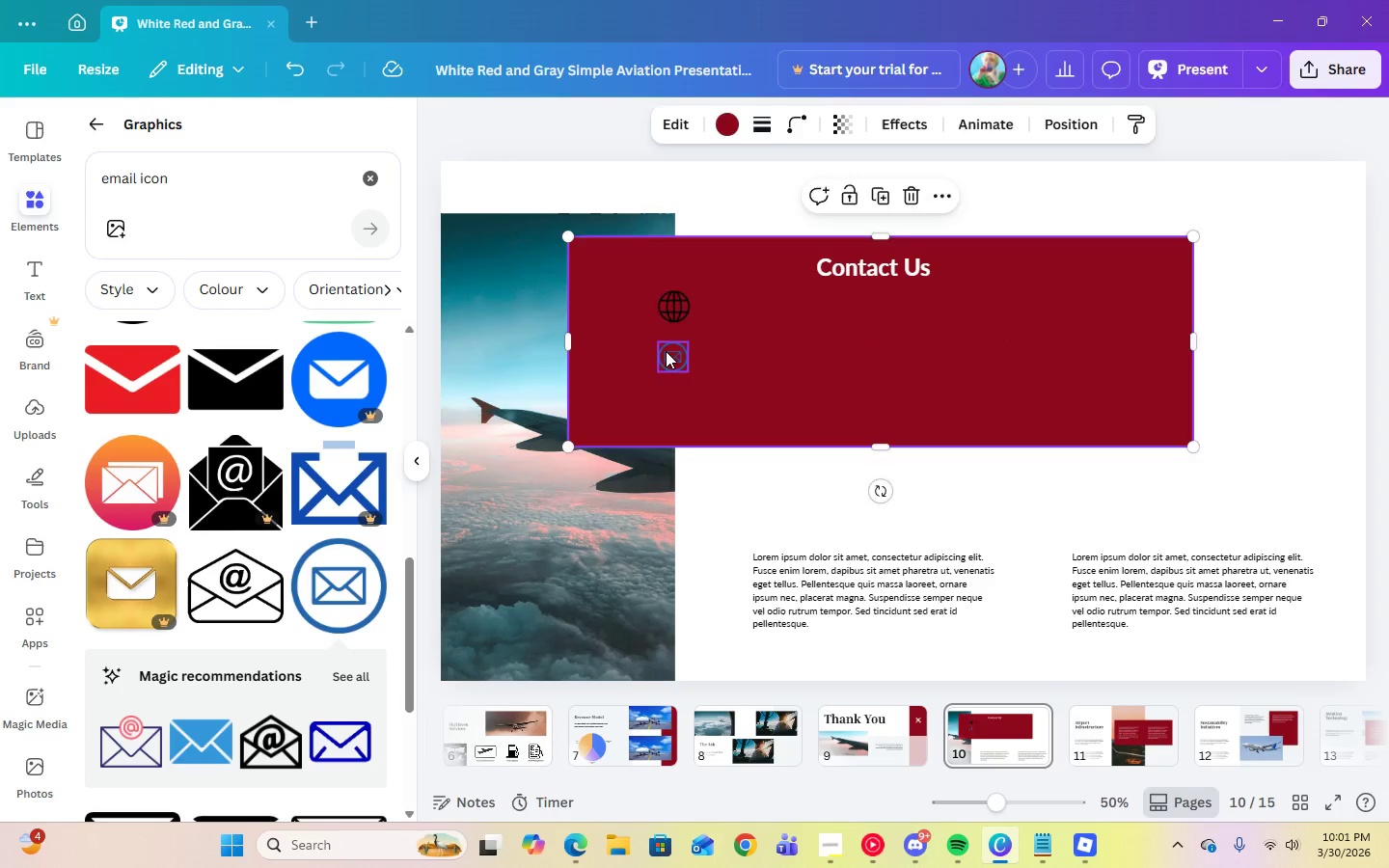 
left_click([666, 351])
 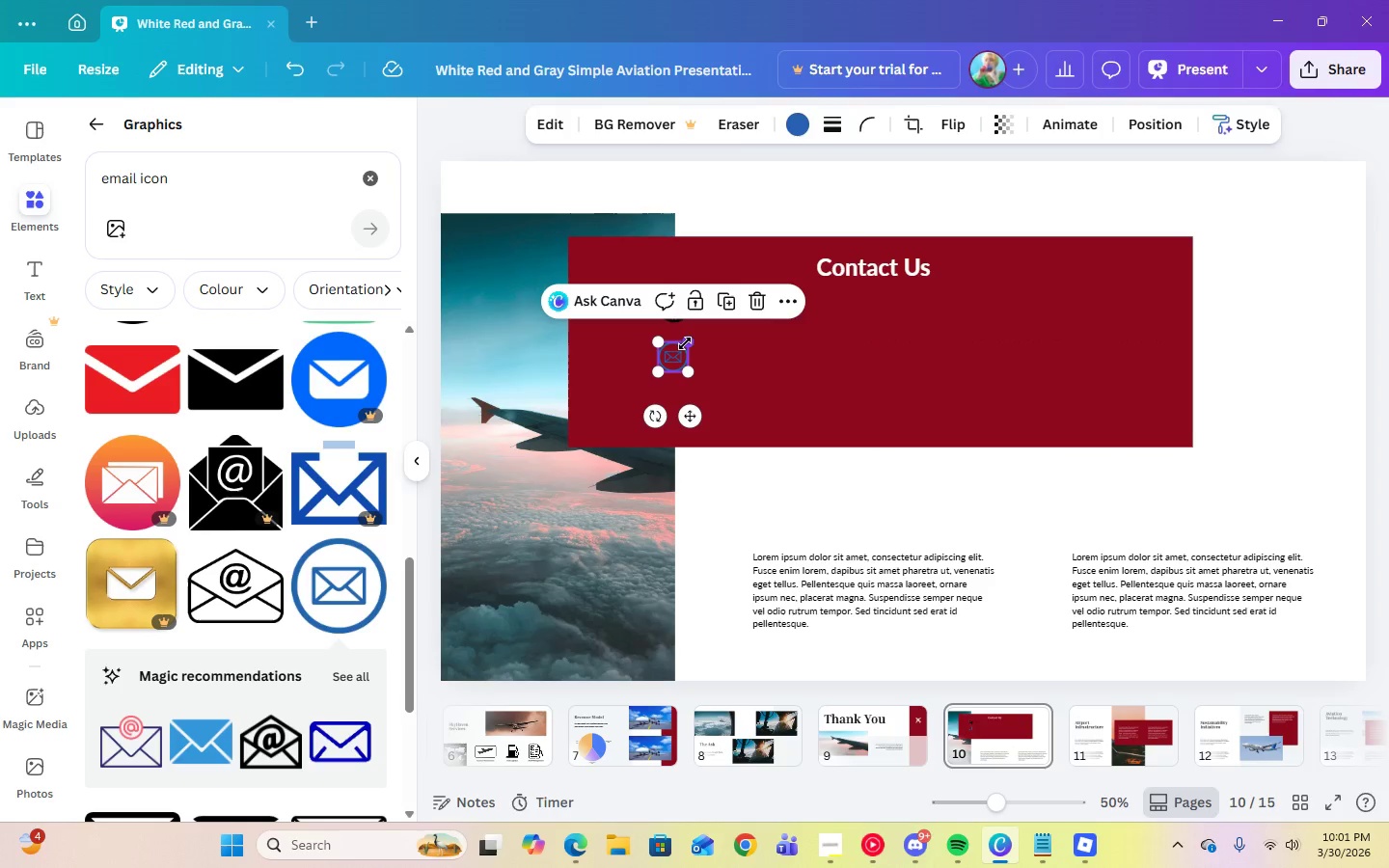 
left_click_drag(start_coordinate=[685, 343], to_coordinate=[692, 340])
 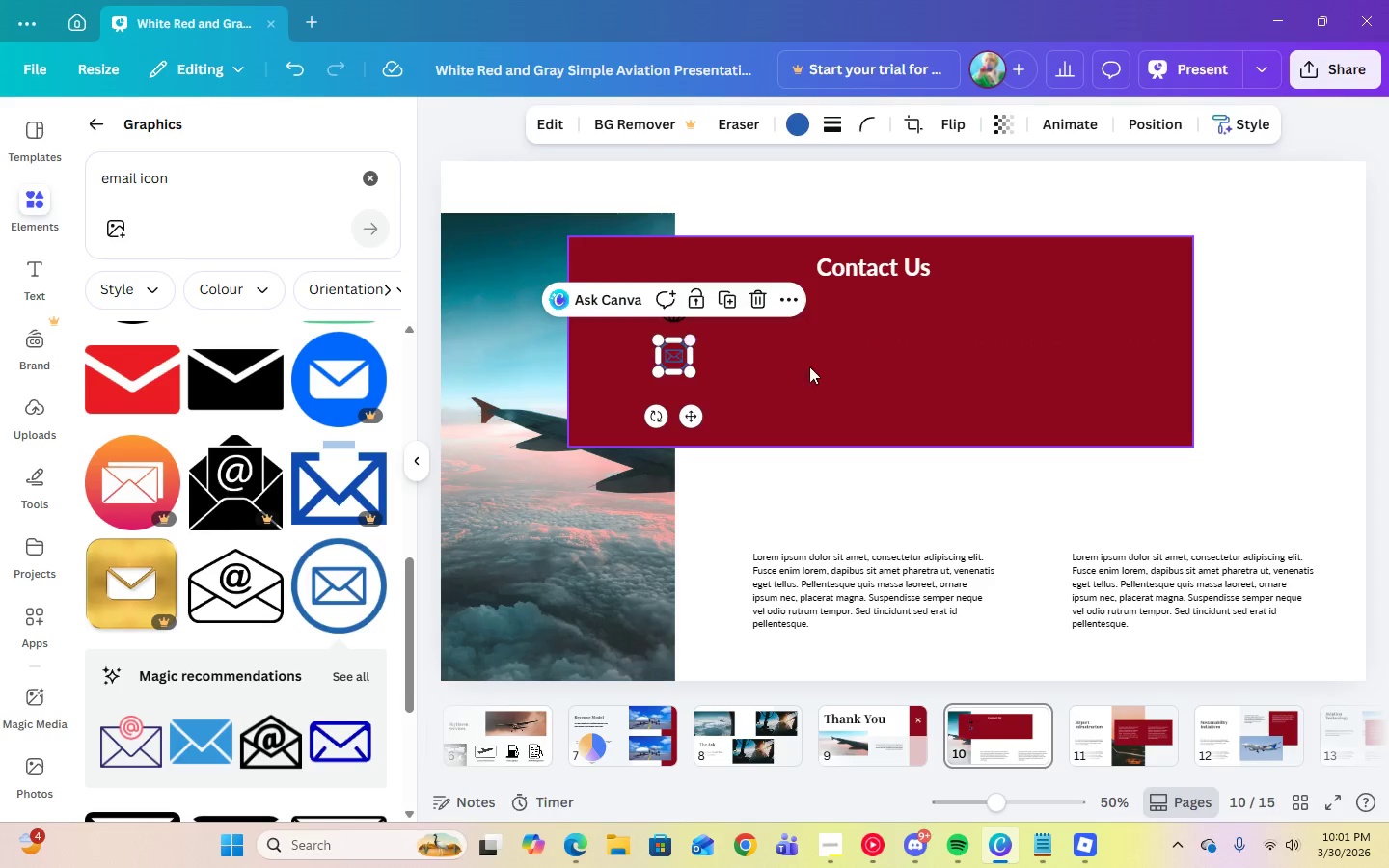 
left_click([809, 366])
 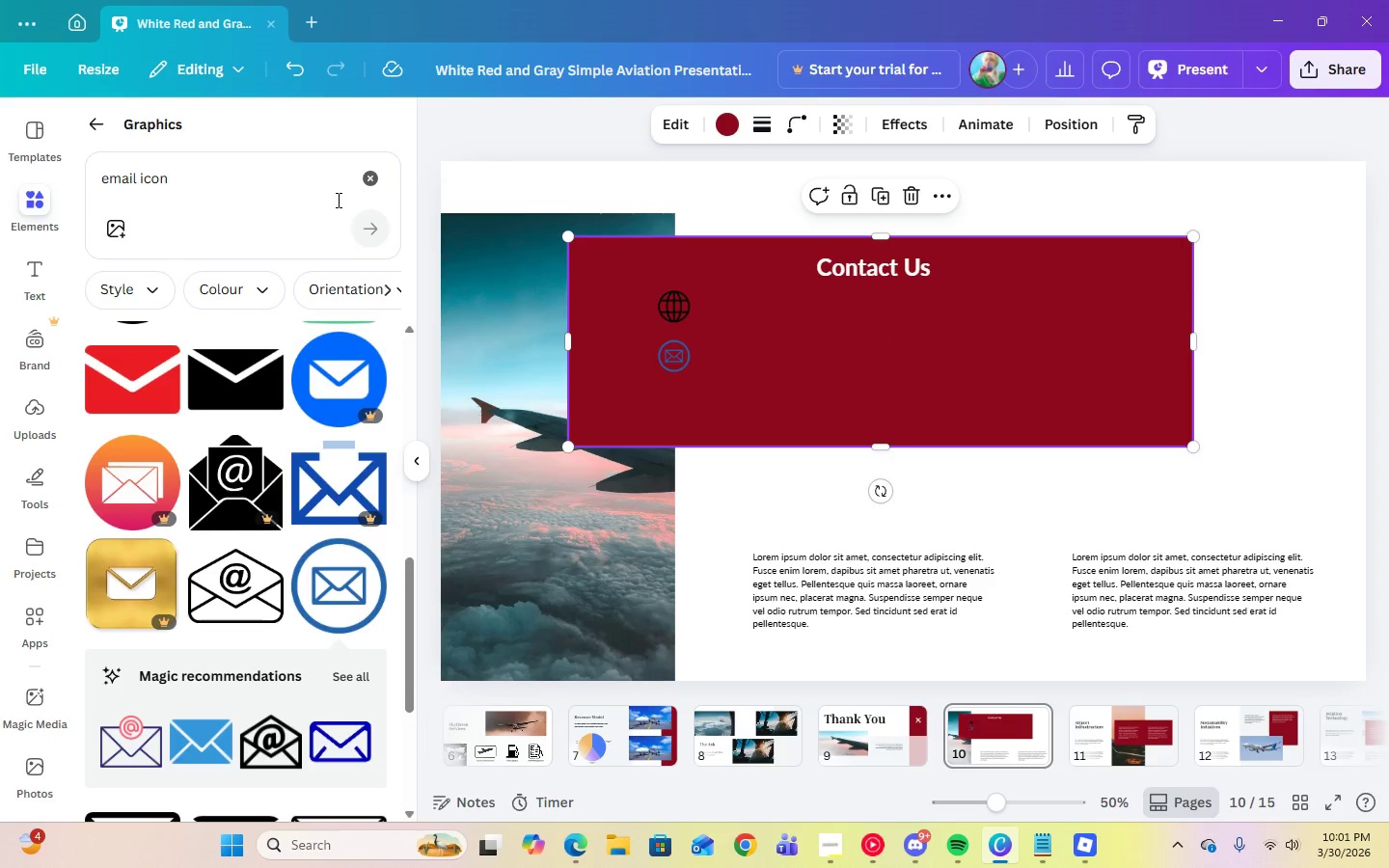 
double_click([282, 193])
 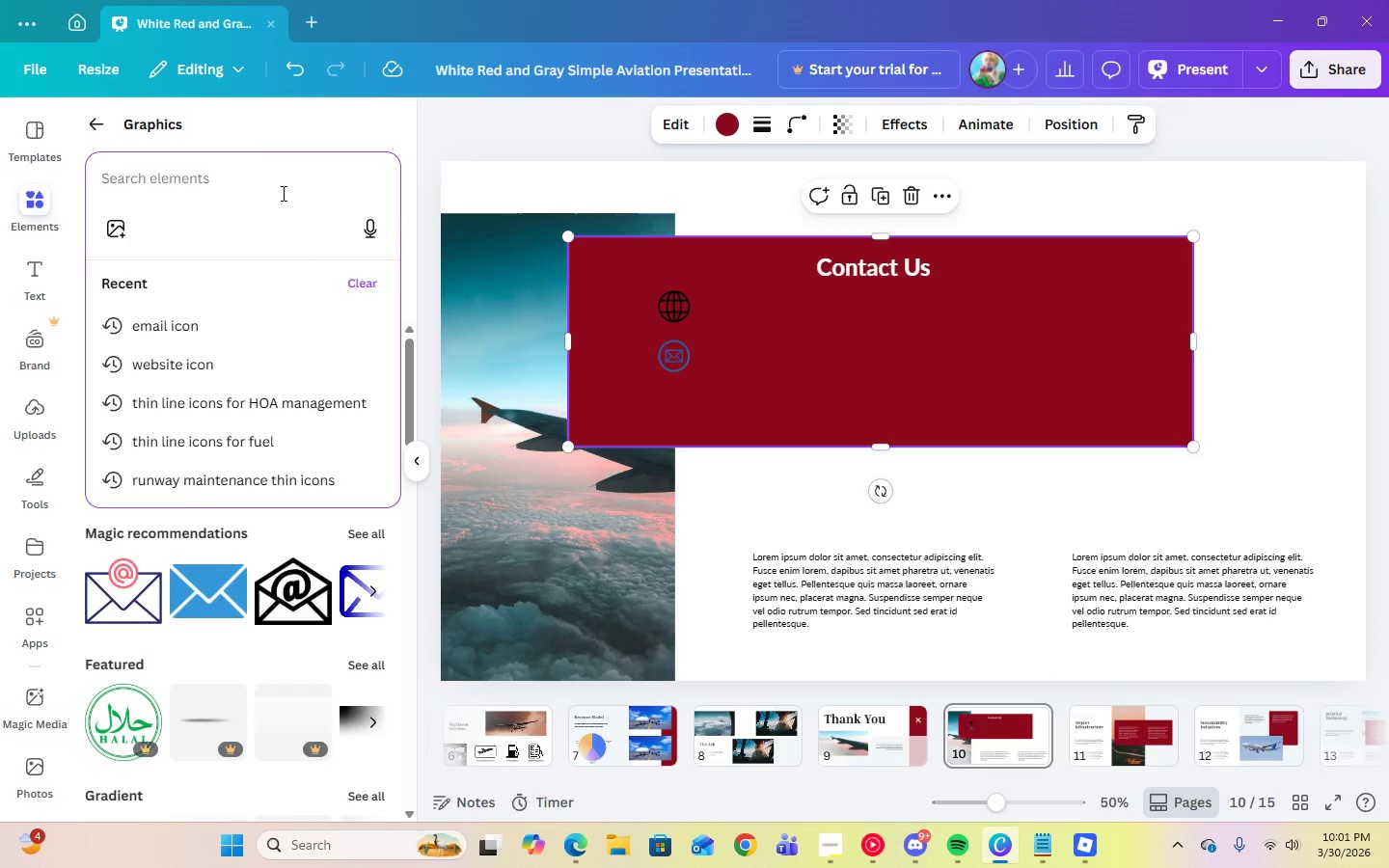 
type(ph)
 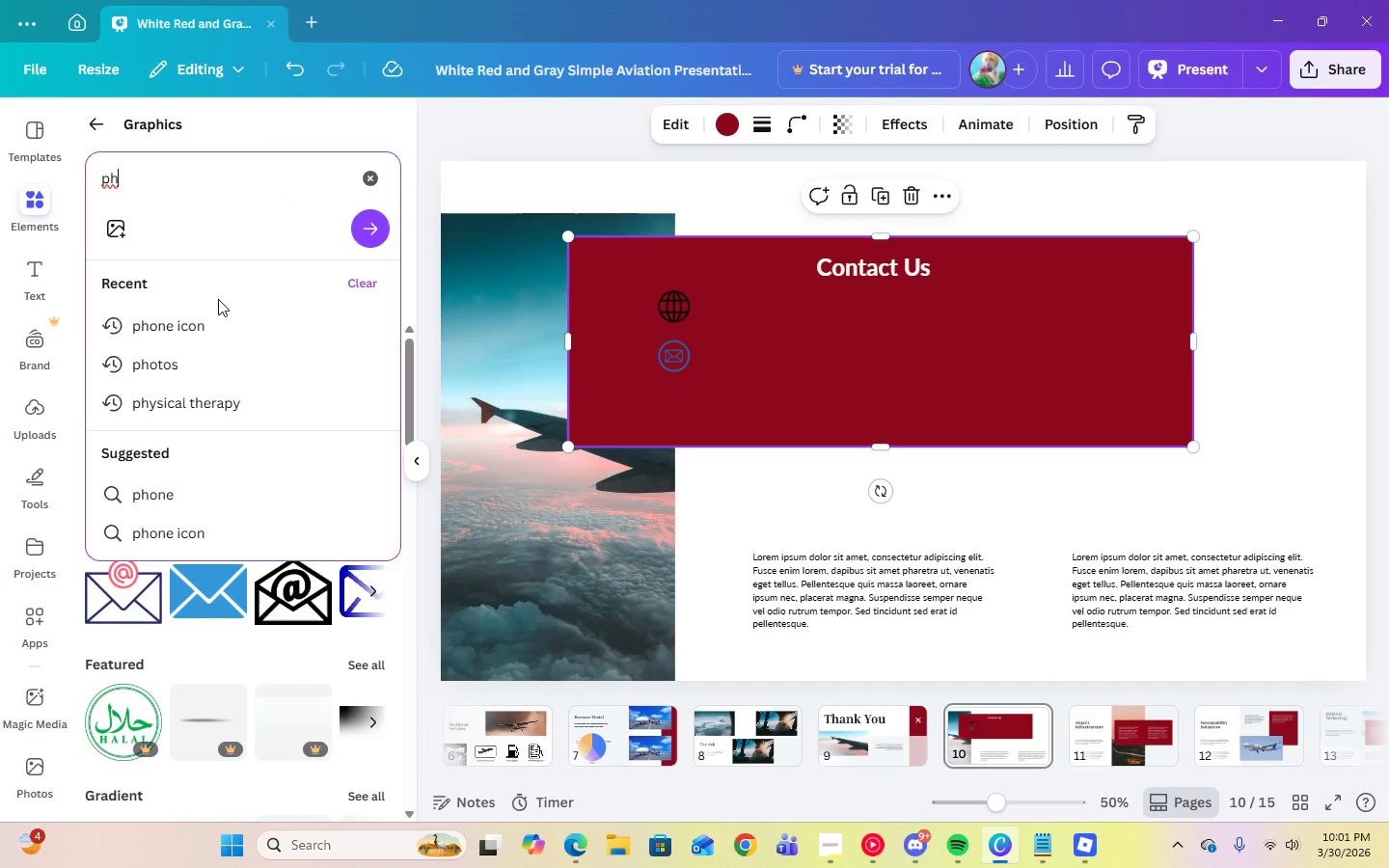 
left_click([188, 323])
 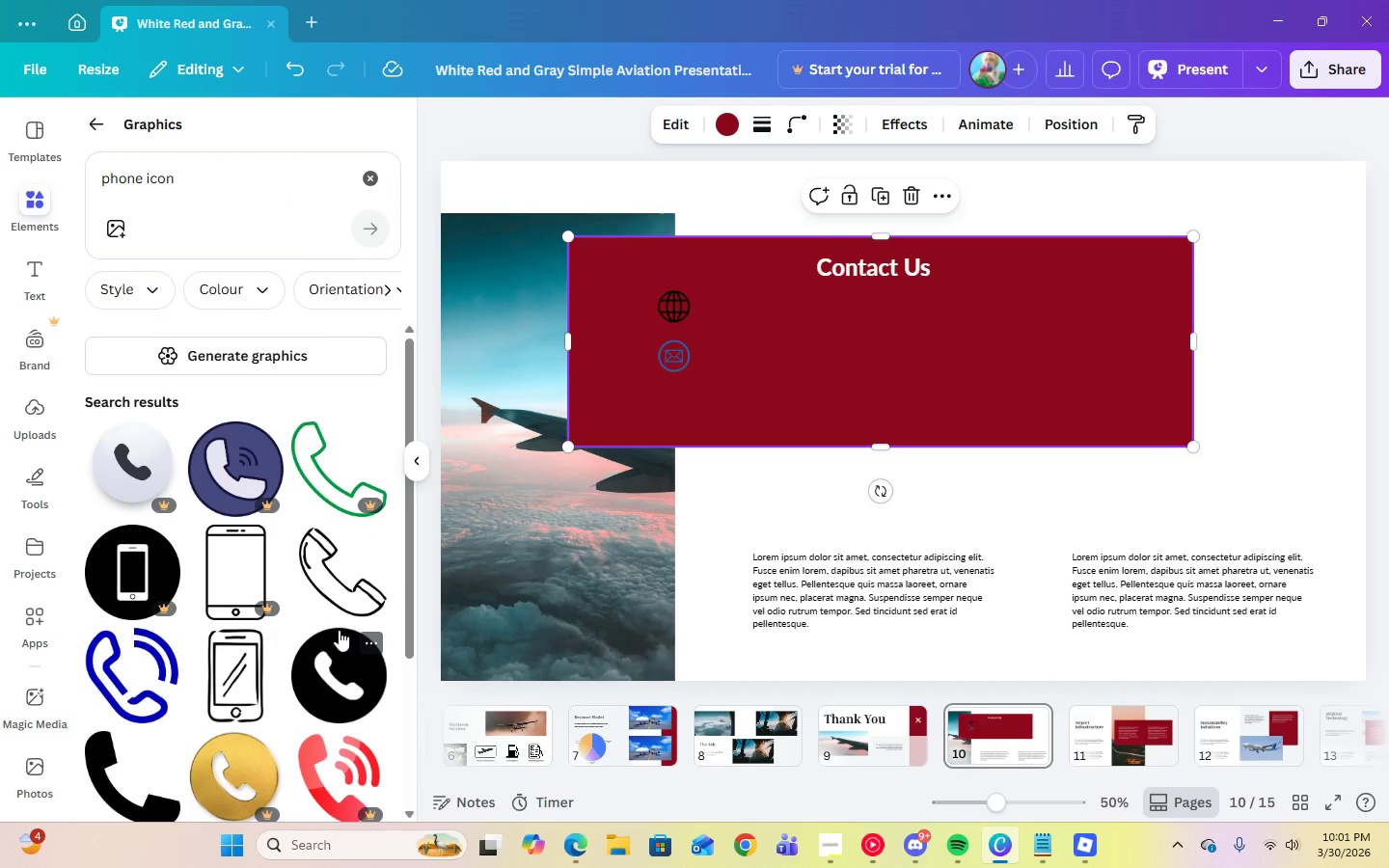 
scroll: coordinate [339, 630], scroll_direction: down, amount: 2.0
 